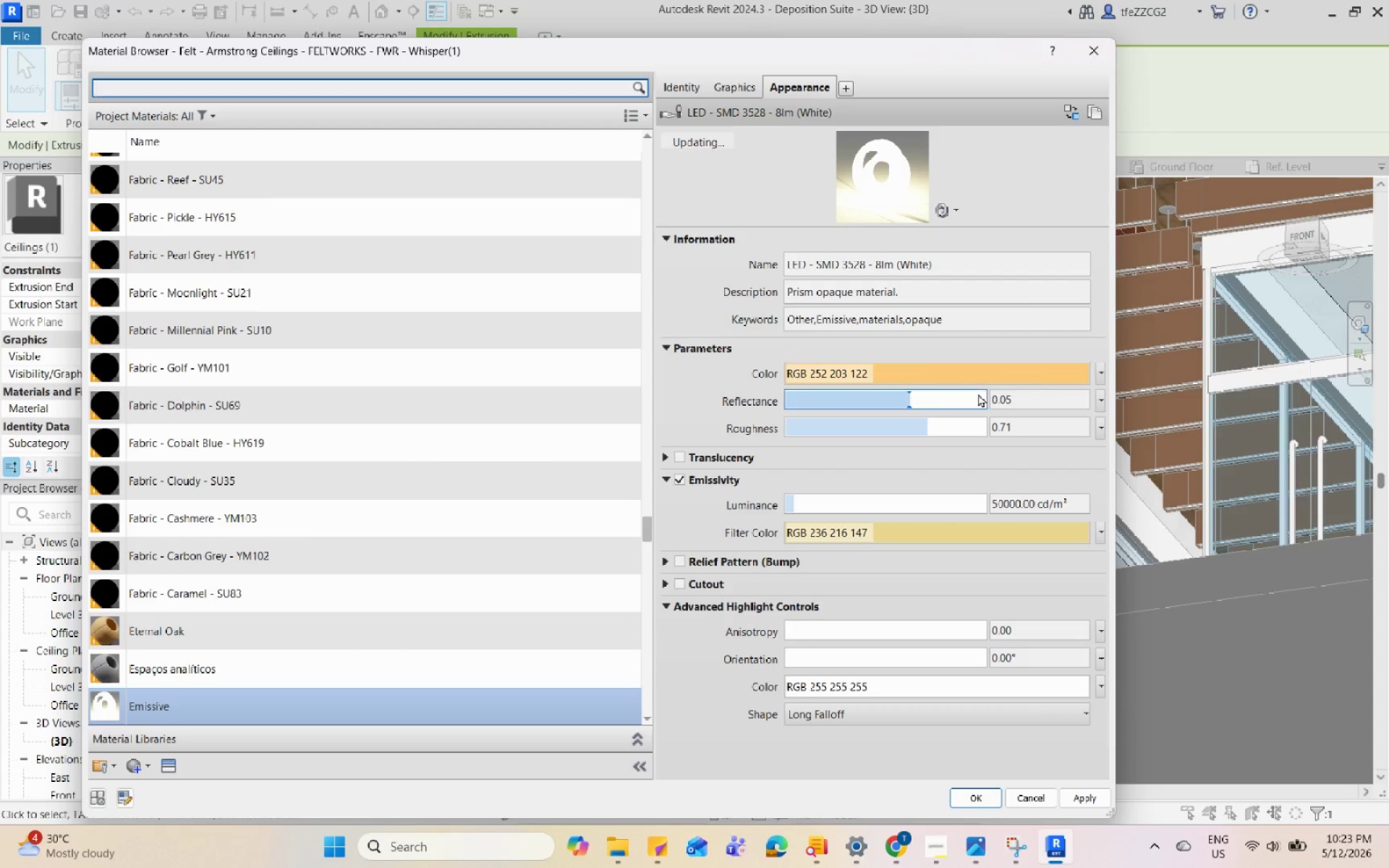 
mouse_move([1031, 319])
 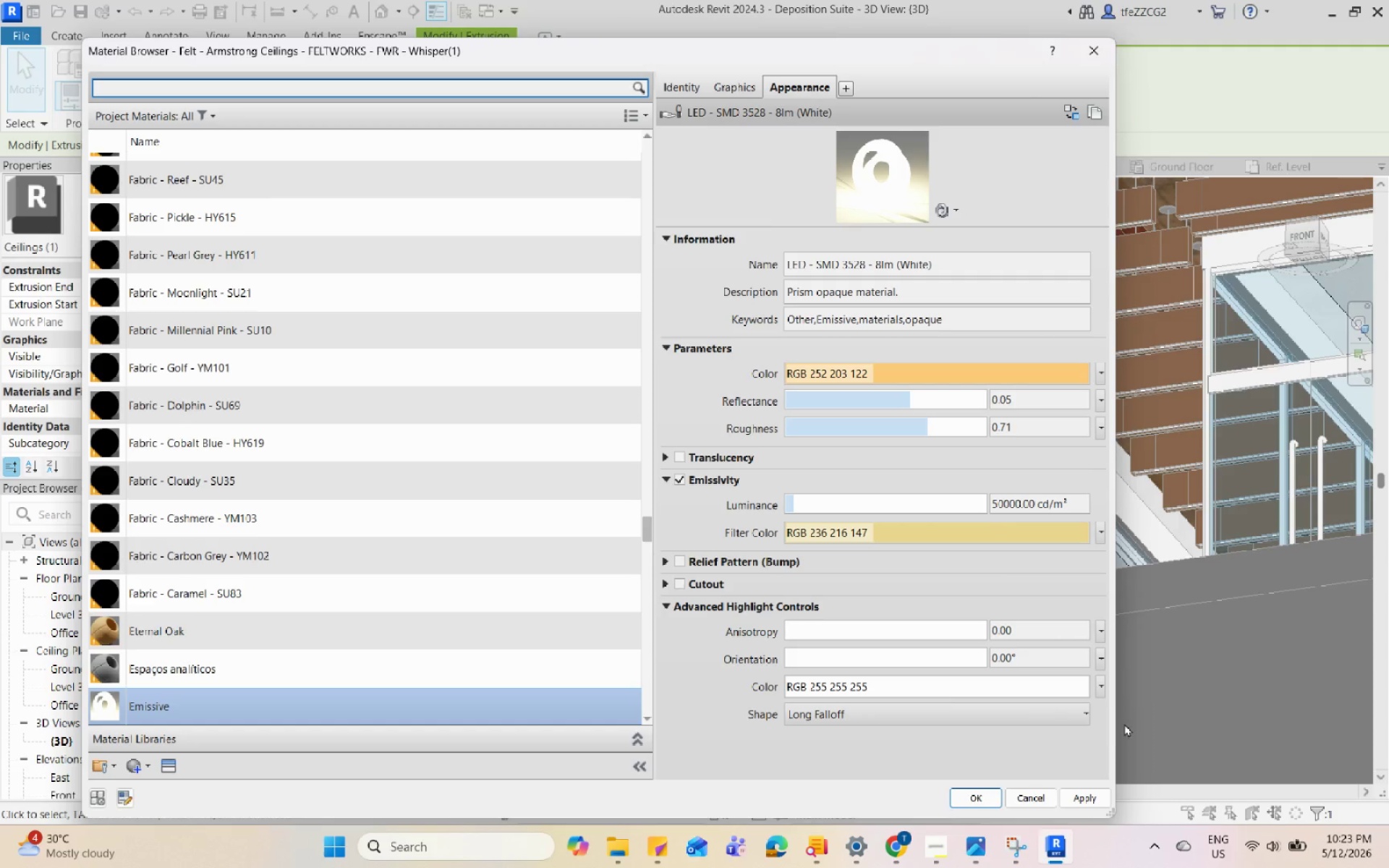 
left_click([1083, 796])
 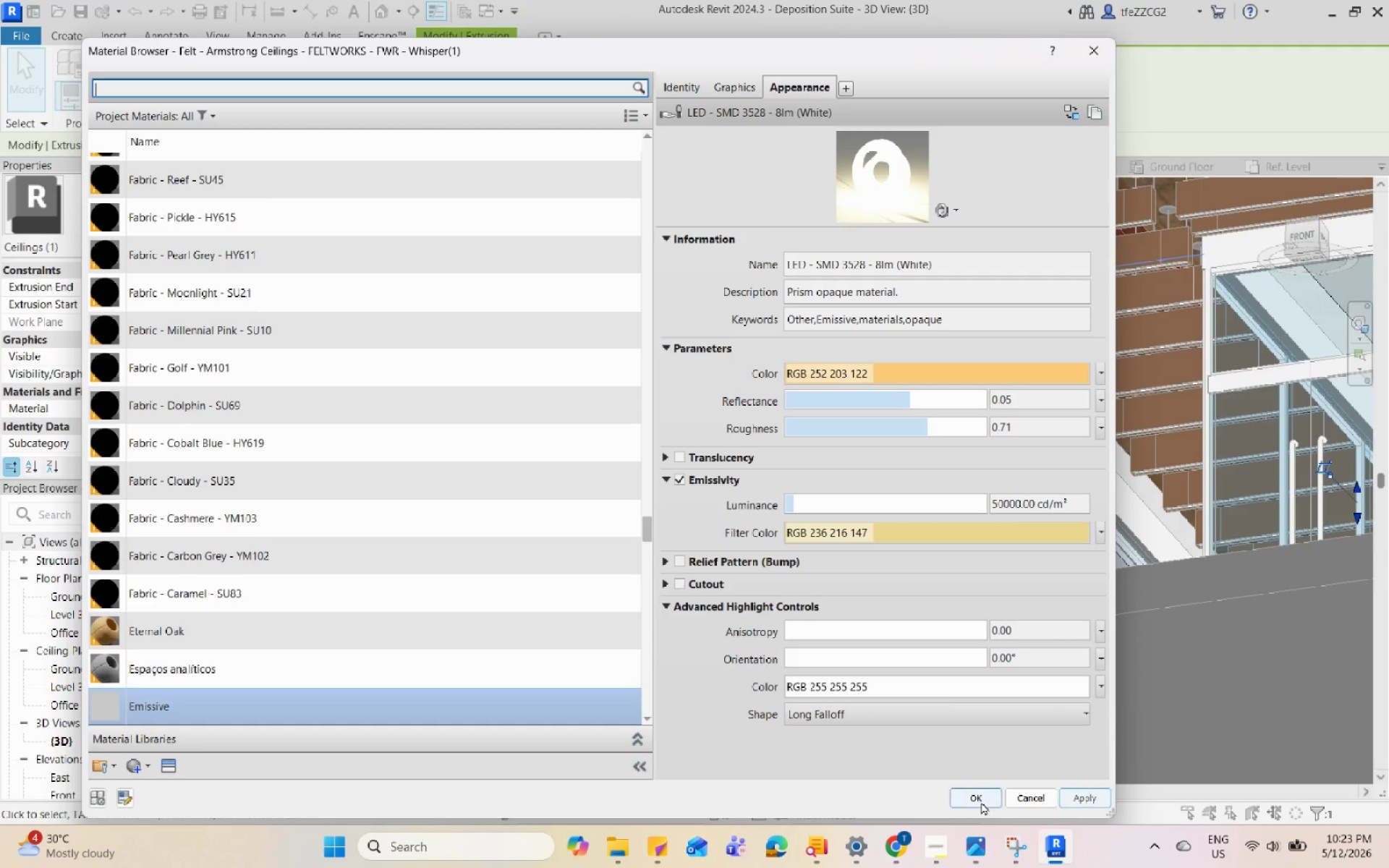 
left_click([981, 801])
 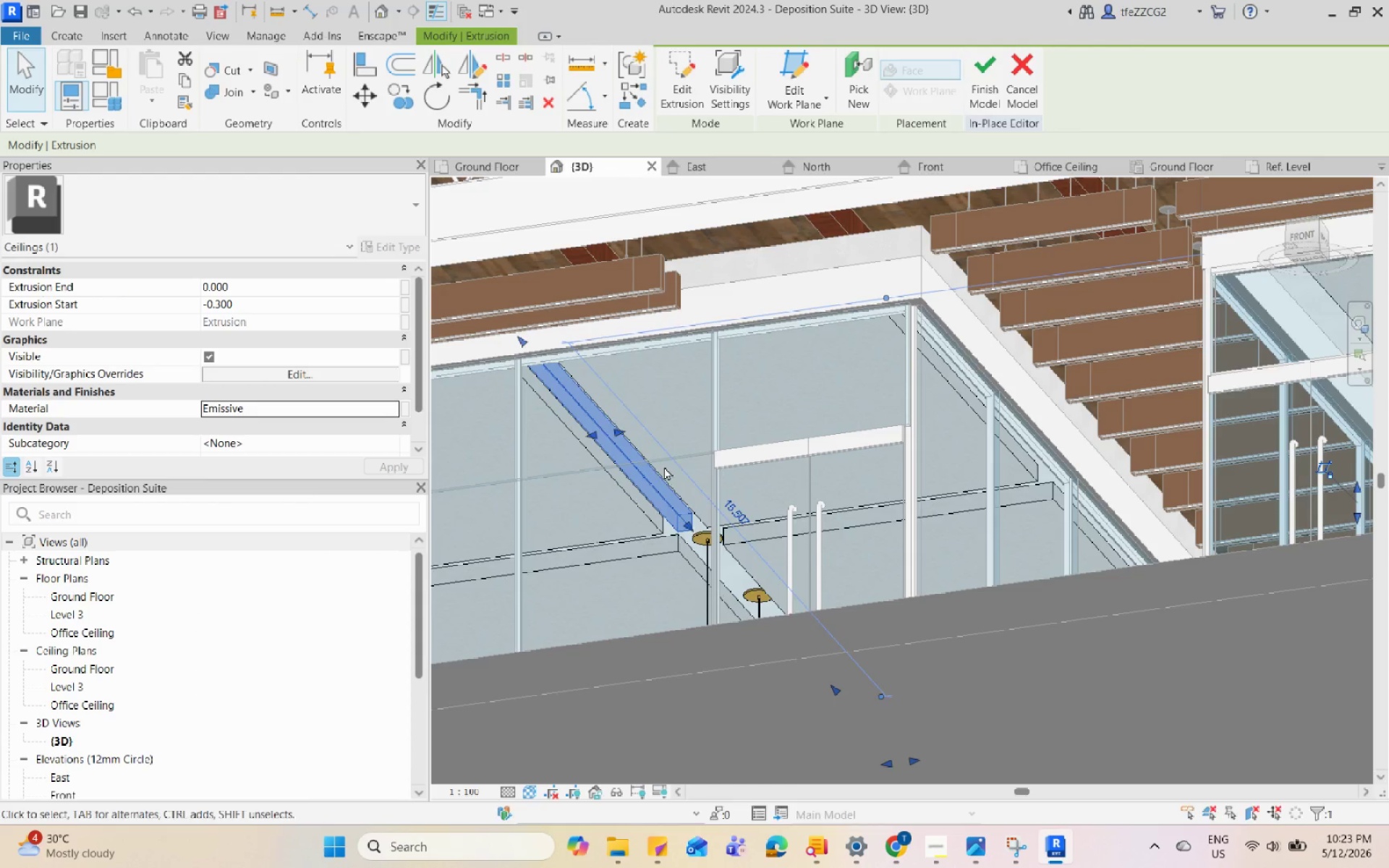 
key(Escape)
 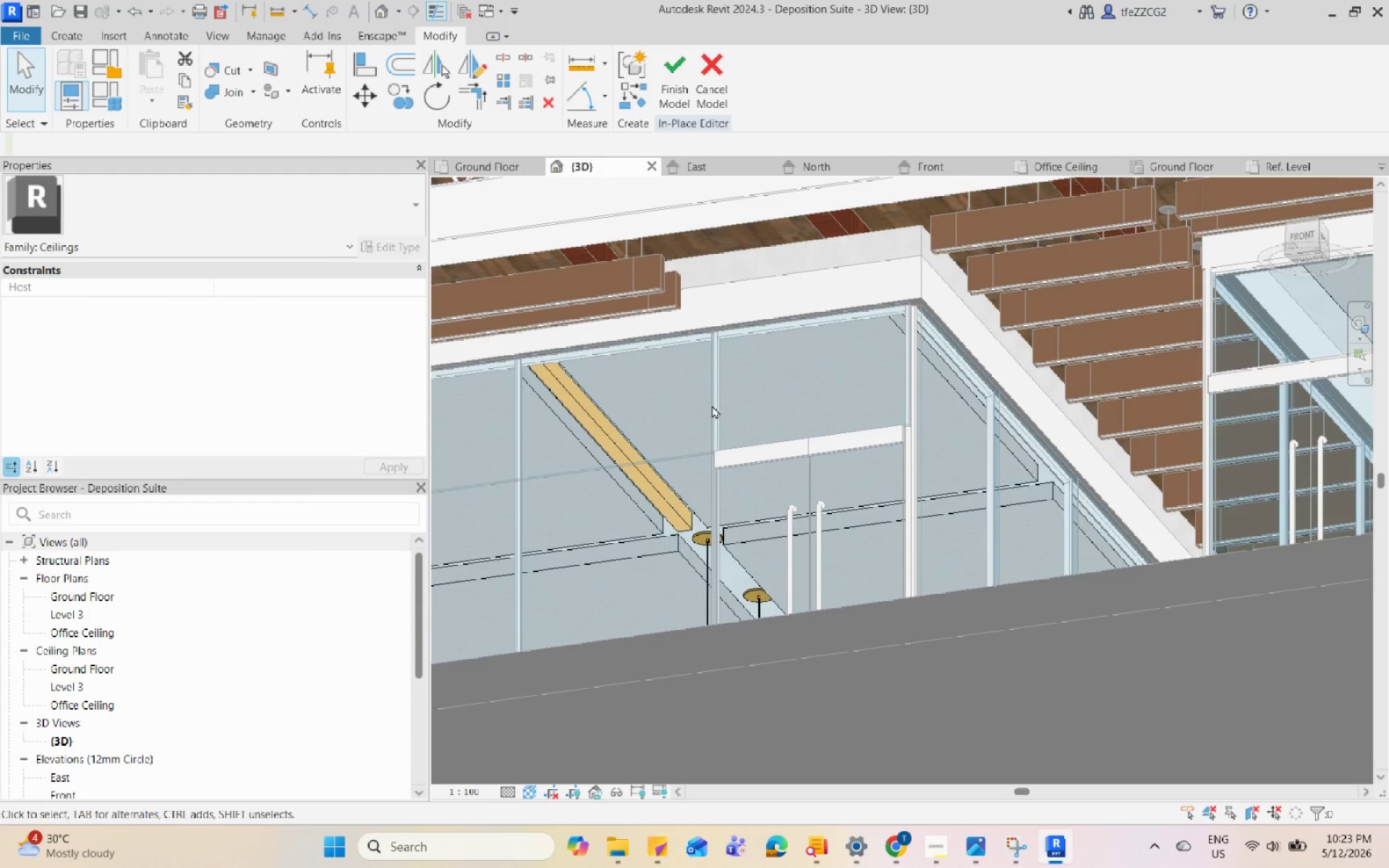 
hold_key(key=ShiftLeft, duration=0.97)
 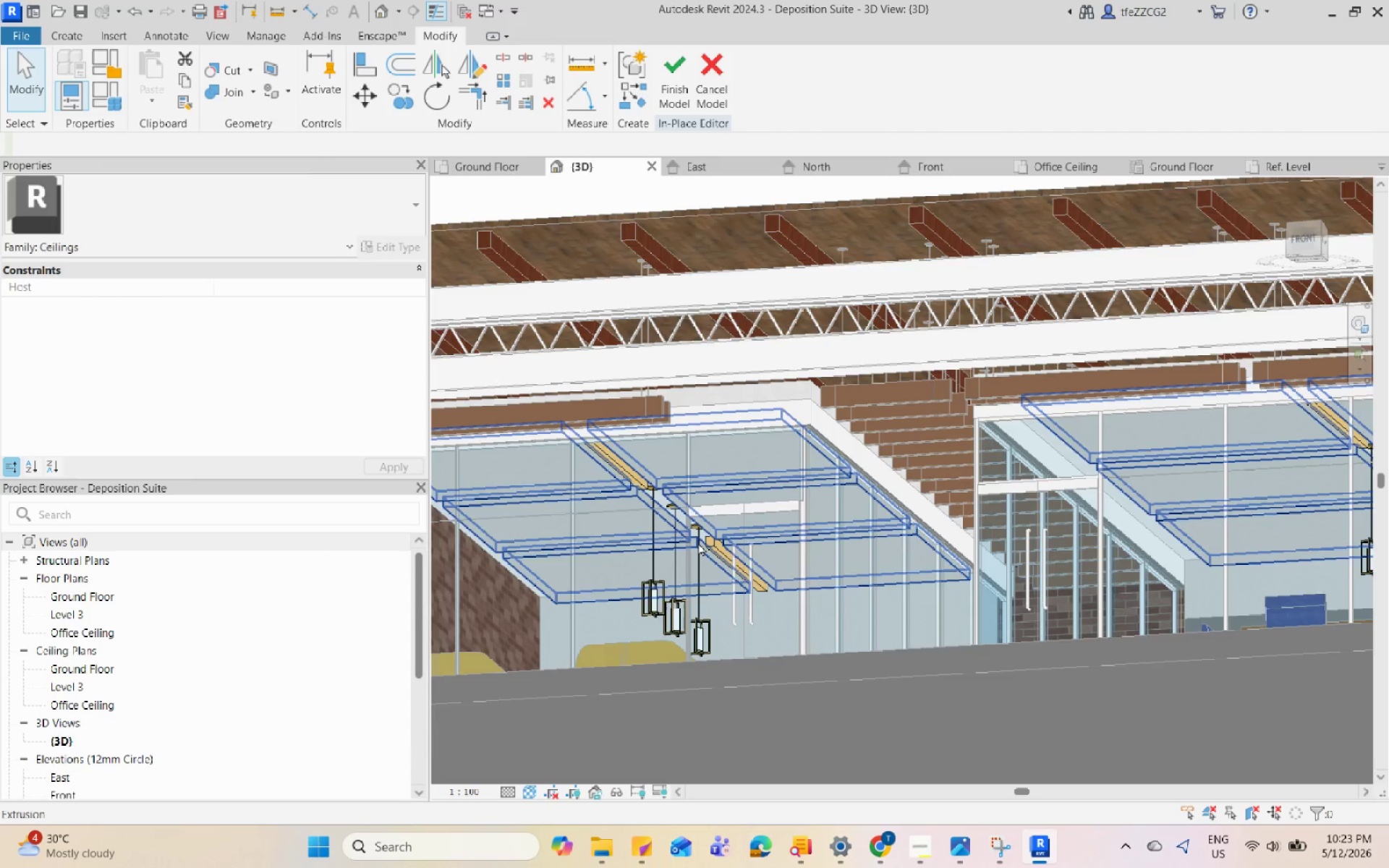 
scroll: coordinate [922, 488], scroll_direction: down, amount: 11.0
 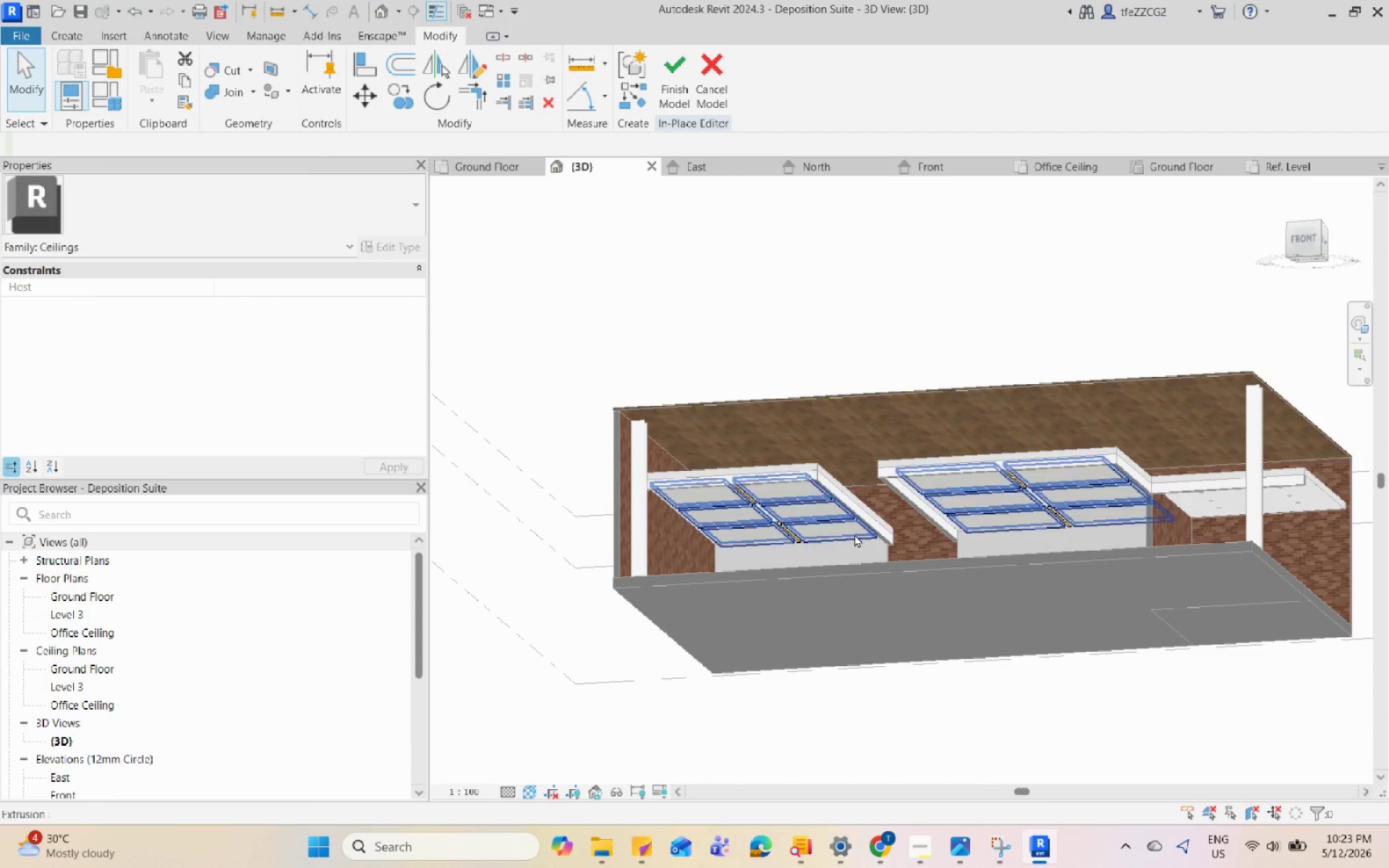 
scroll: coordinate [900, 535], scroll_direction: up, amount: 4.0
 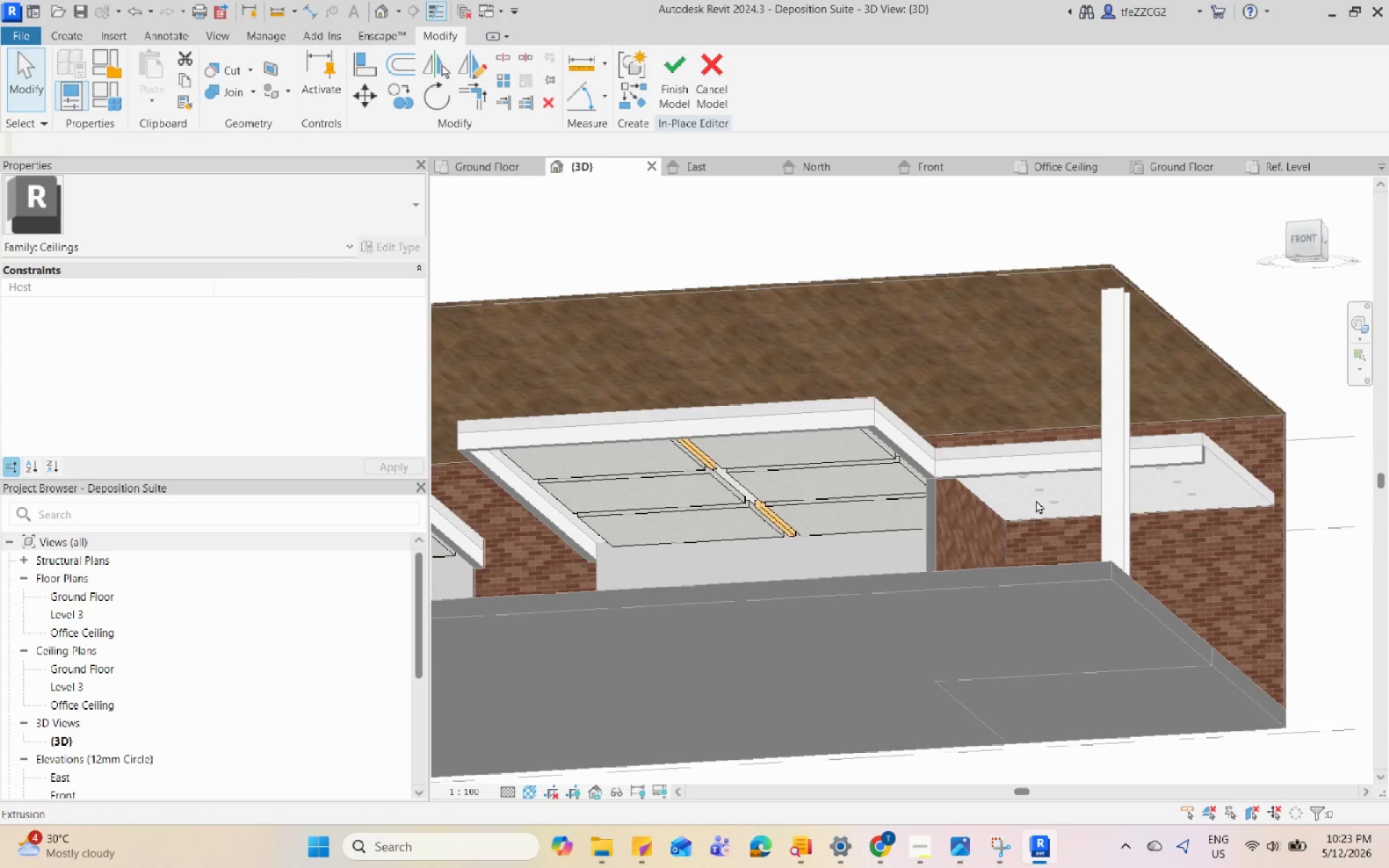 
hold_key(key=ShiftLeft, duration=1.06)
 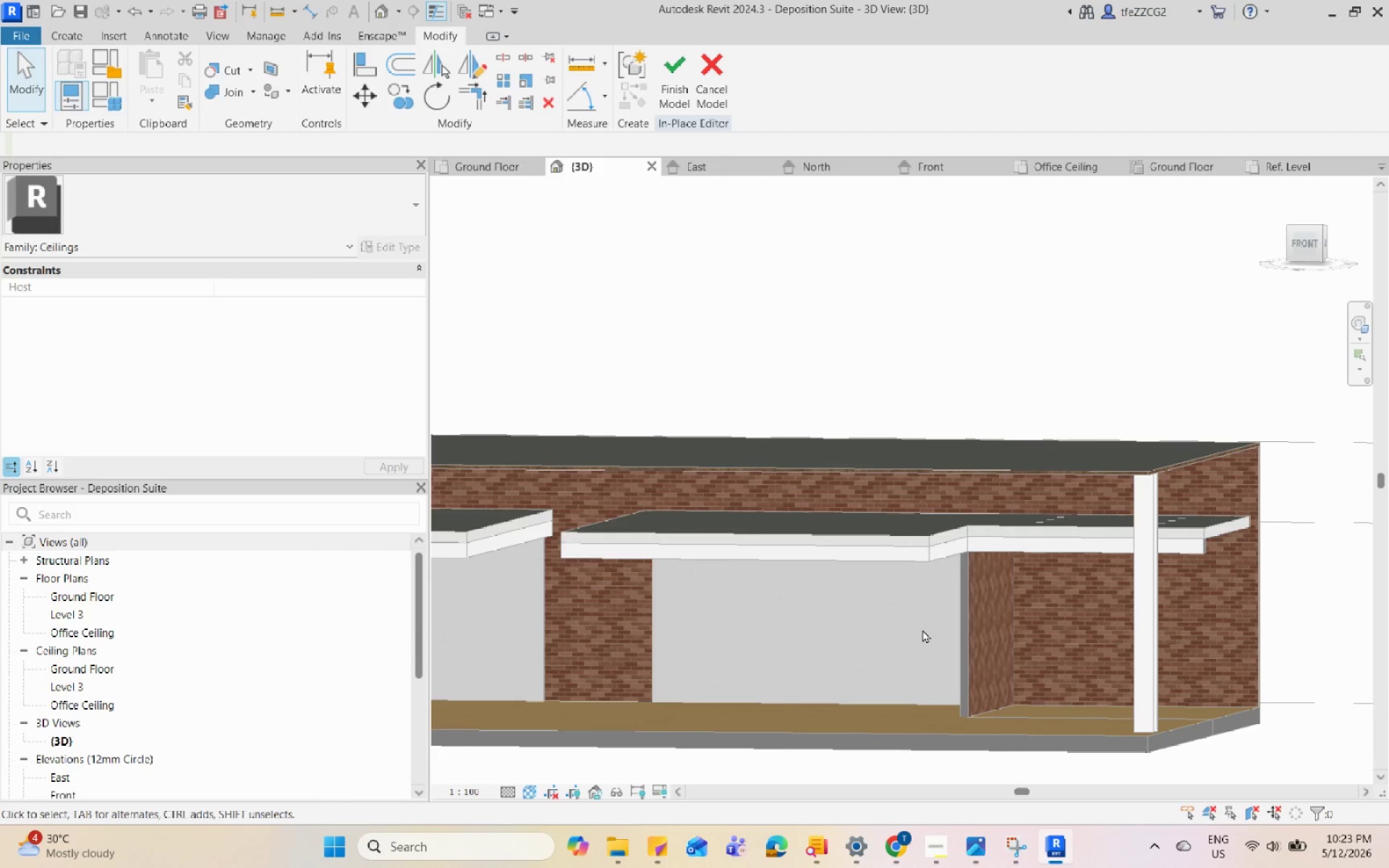 
scroll: coordinate [1043, 477], scroll_direction: down, amount: 1.0
 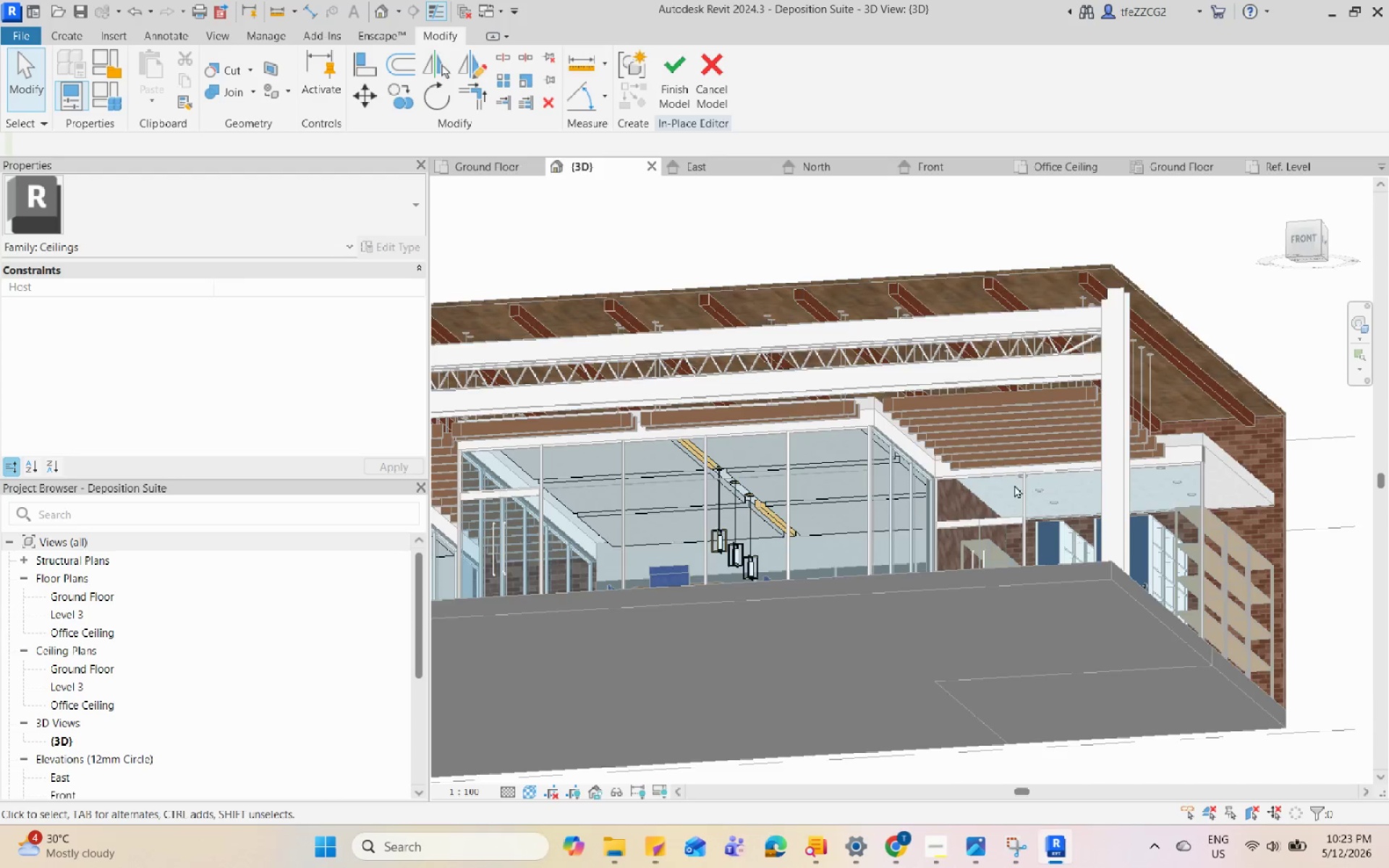 
scroll: coordinate [922, 629], scroll_direction: up, amount: 4.0
 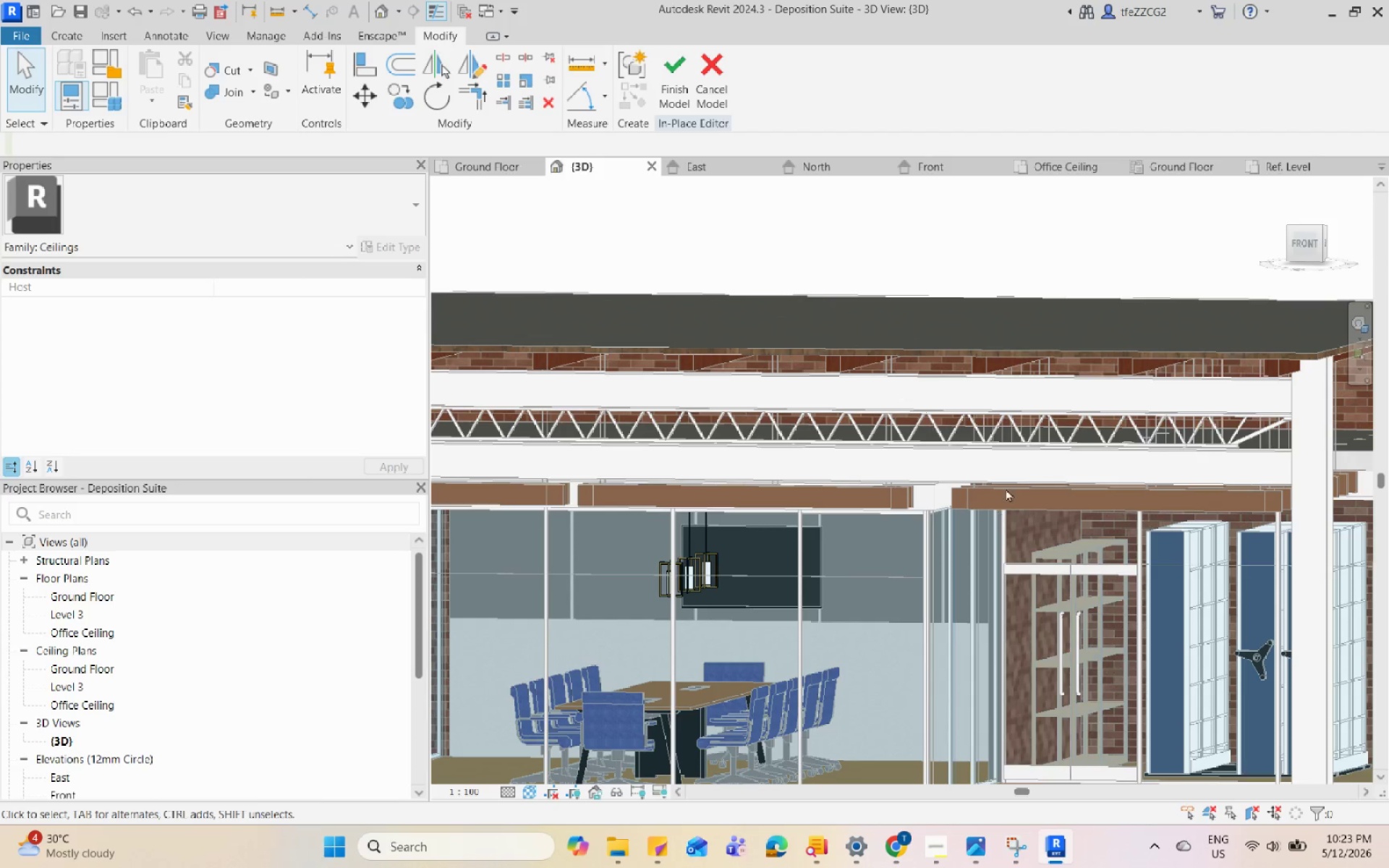 
scroll: coordinate [1008, 484], scroll_direction: down, amount: 4.0
 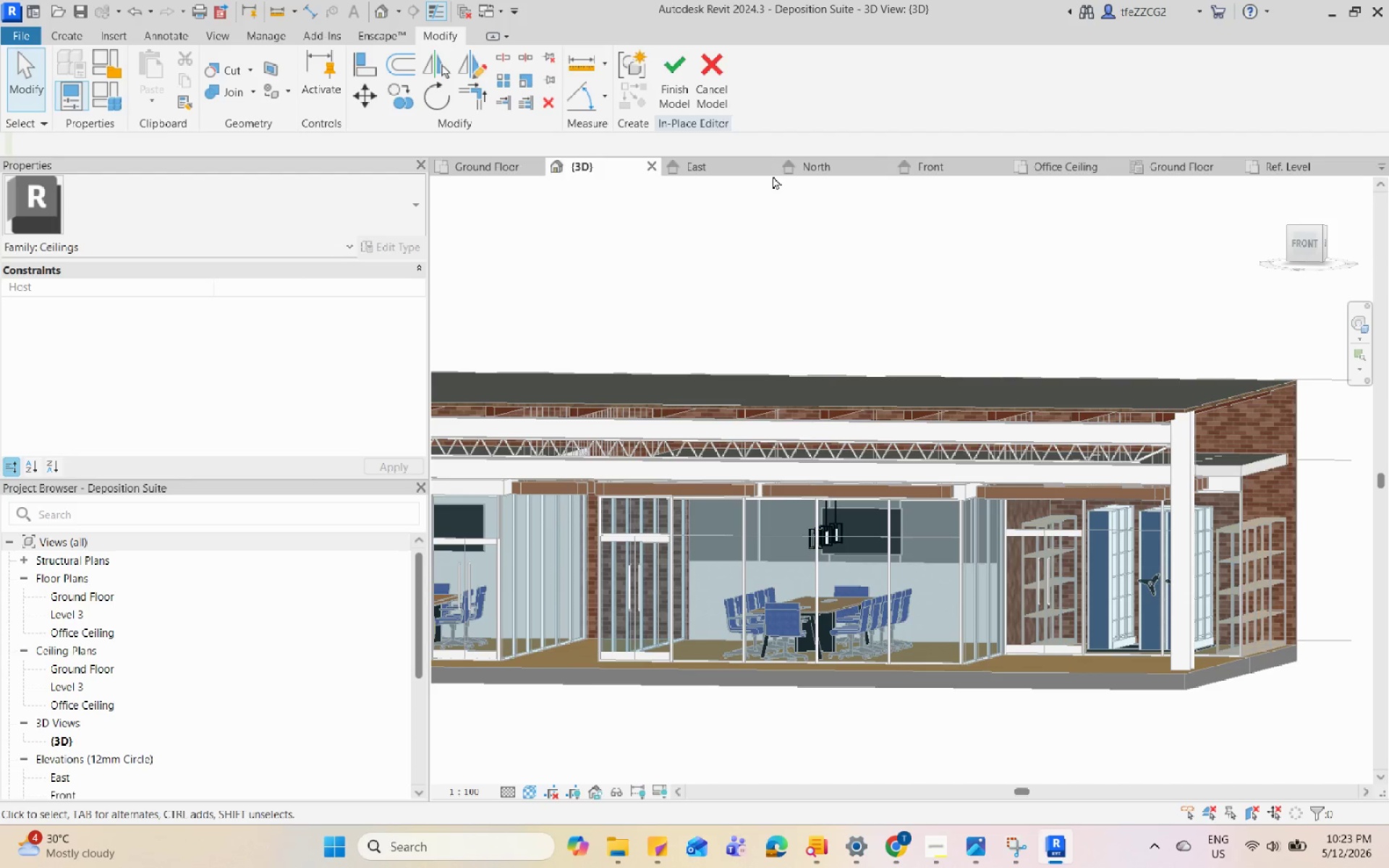 
left_click([660, 78])
 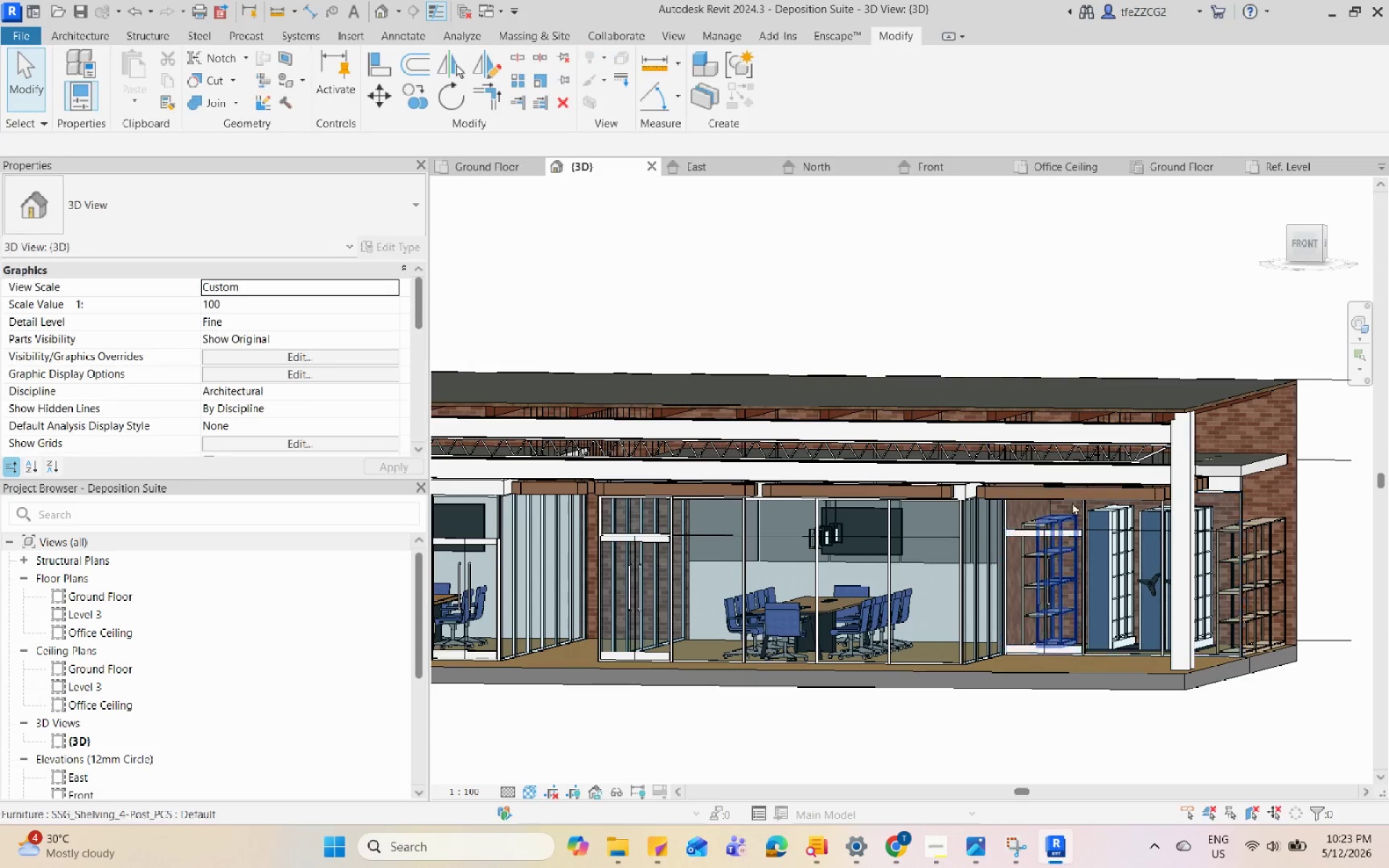 
scroll: coordinate [1129, 452], scroll_direction: up, amount: 4.0
 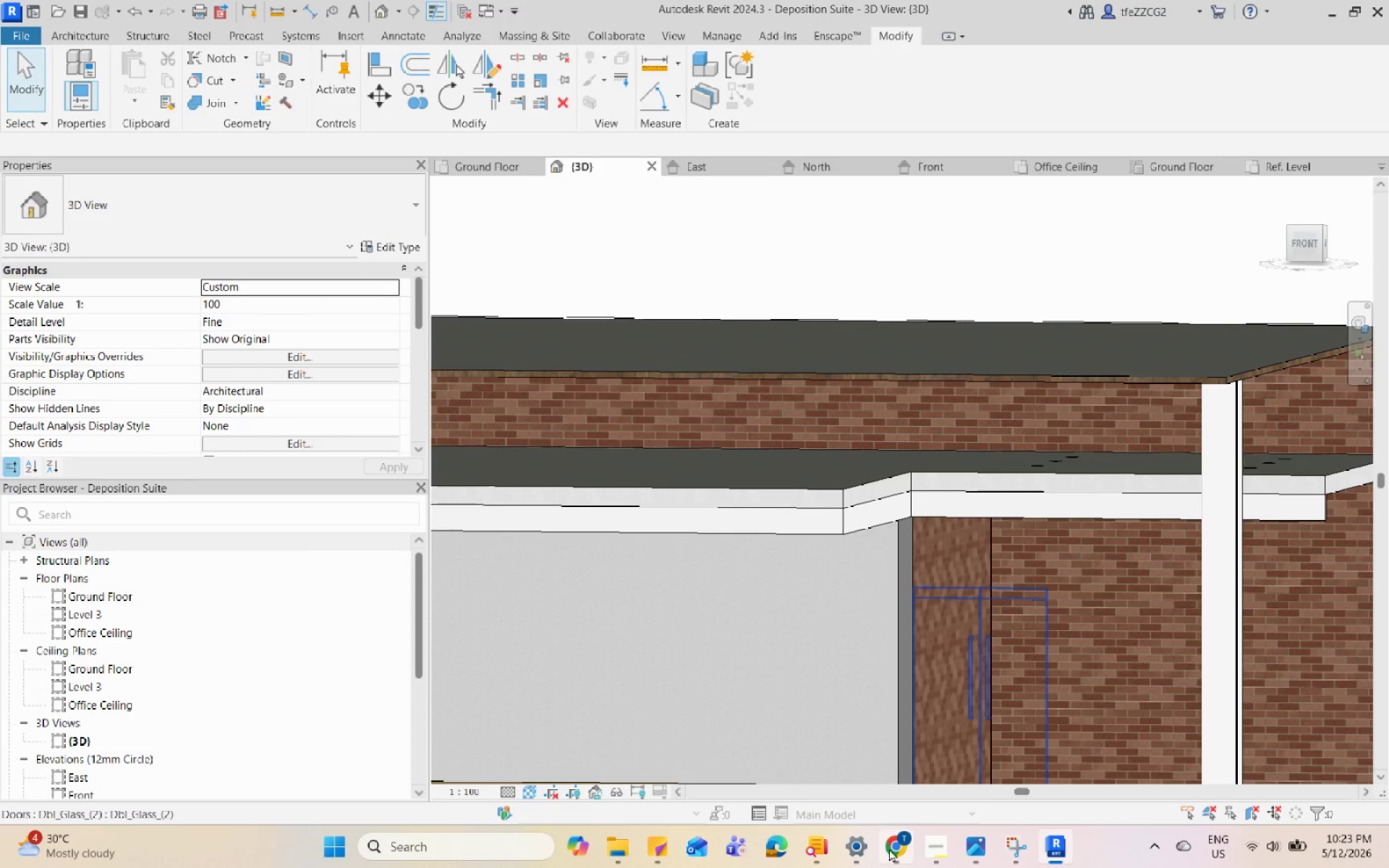 
left_click([905, 846])
 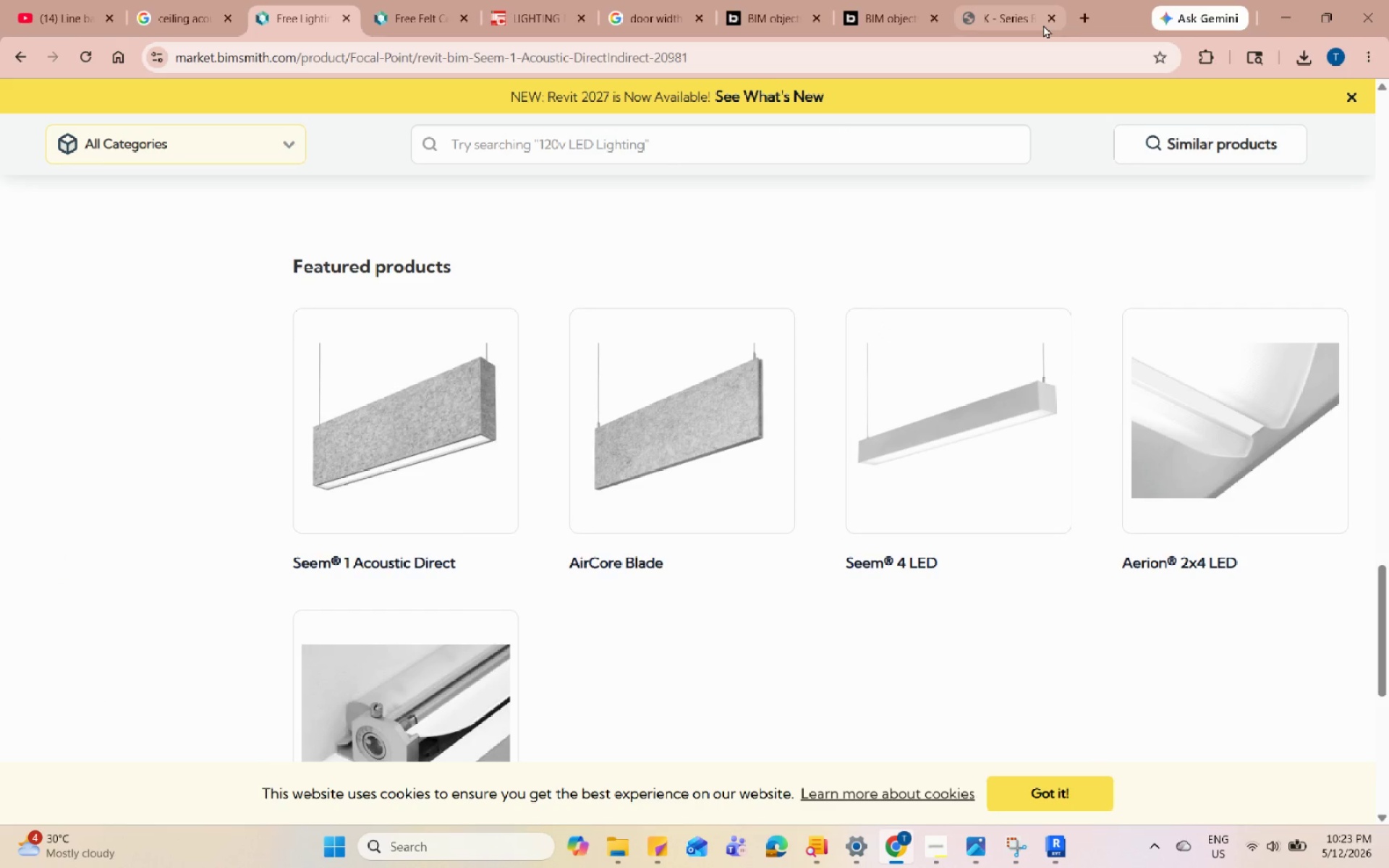 
left_click([1074, 17])
 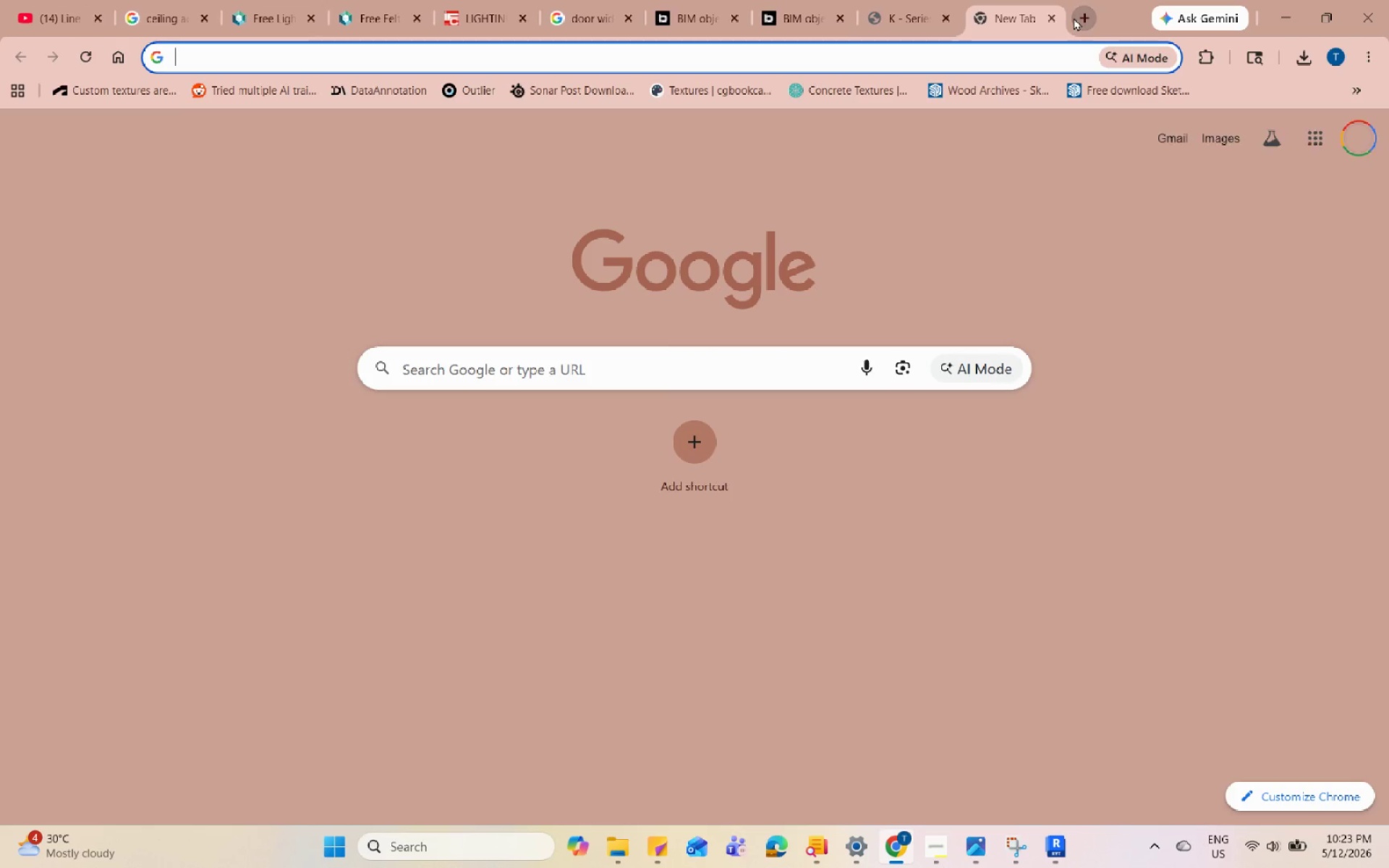 
type(rsut)
key(Backspace)
key(Backspace)
key(Backspace)
type(s)
 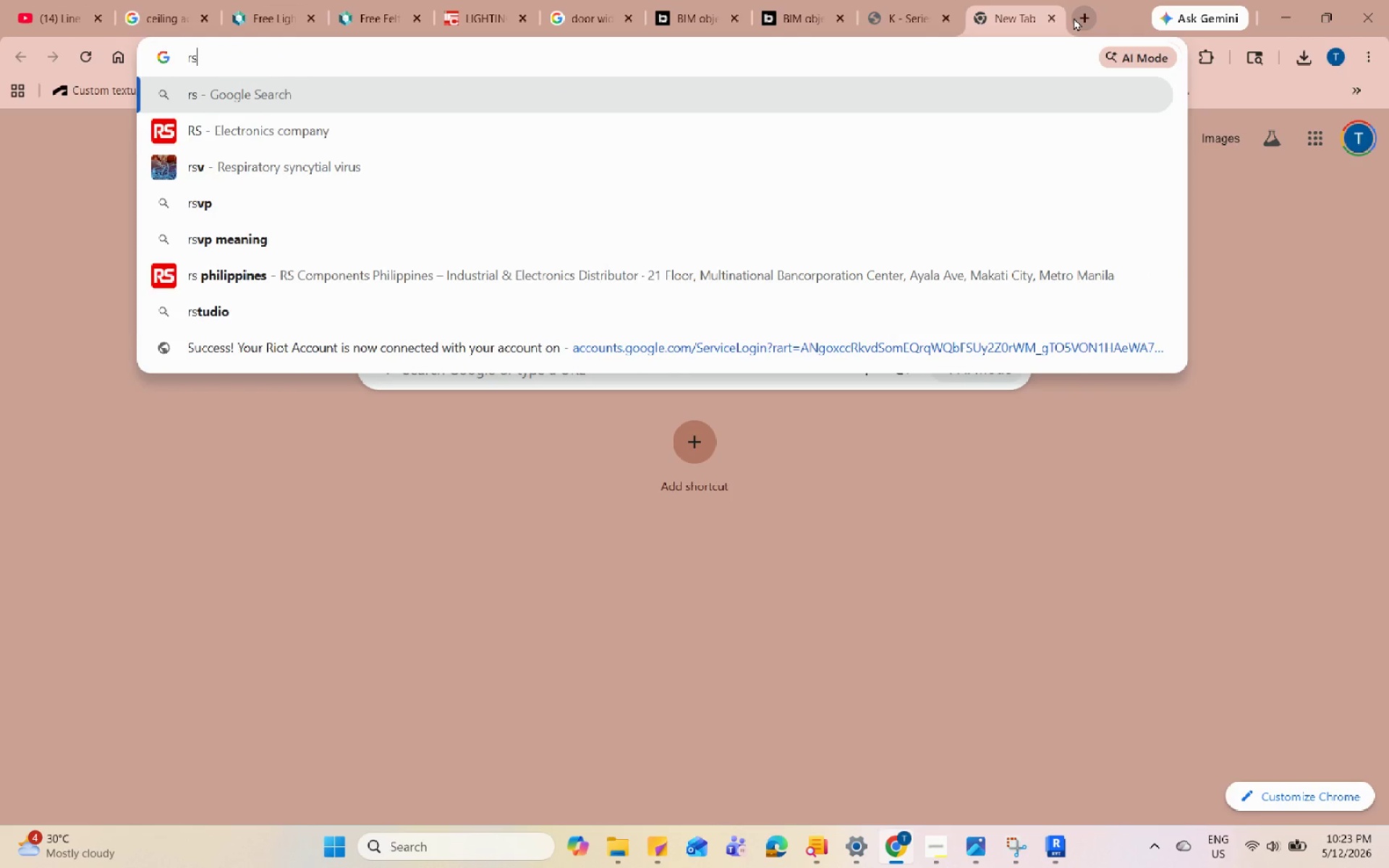 
key(Unknown)
 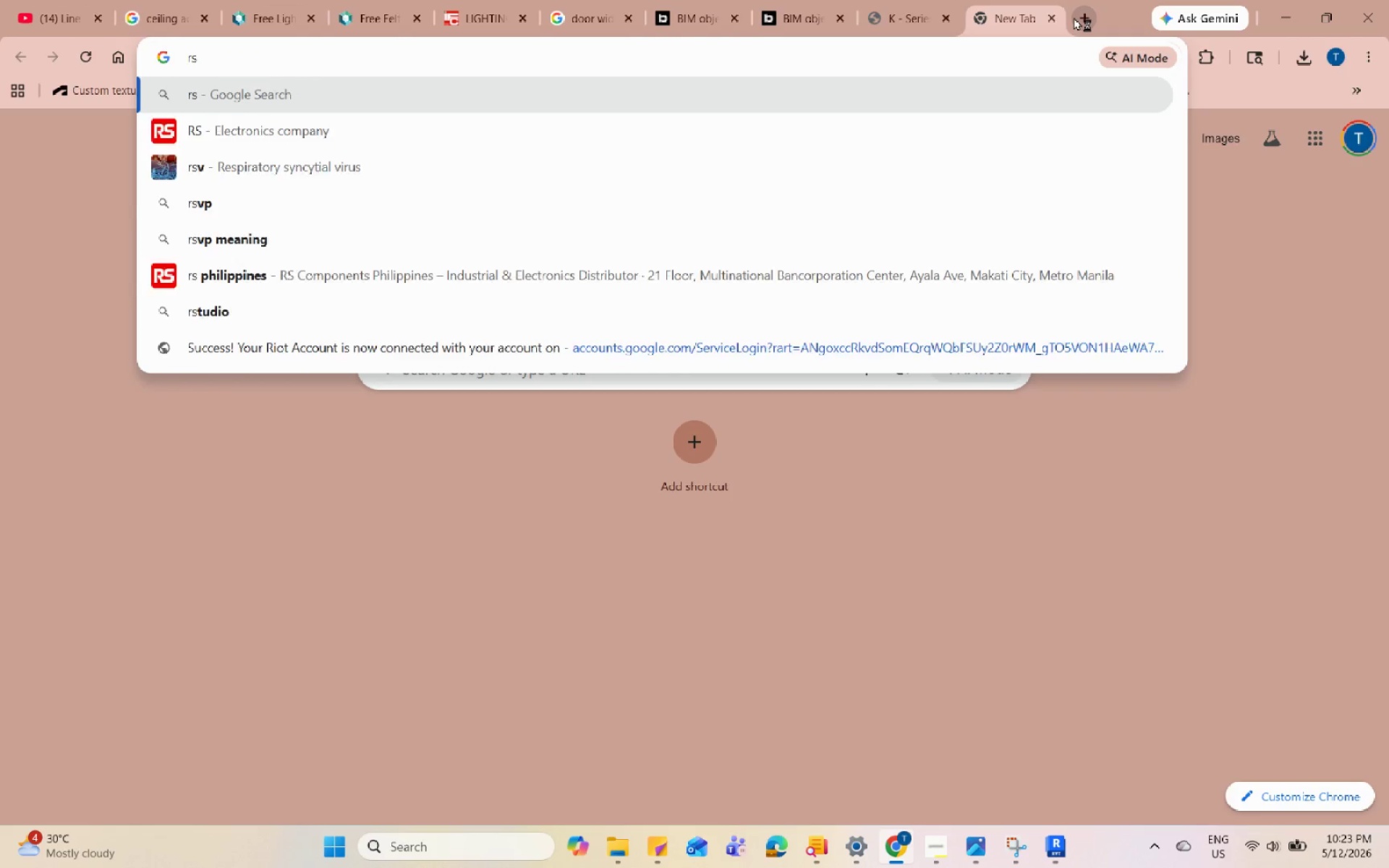 
key(Backspace)
 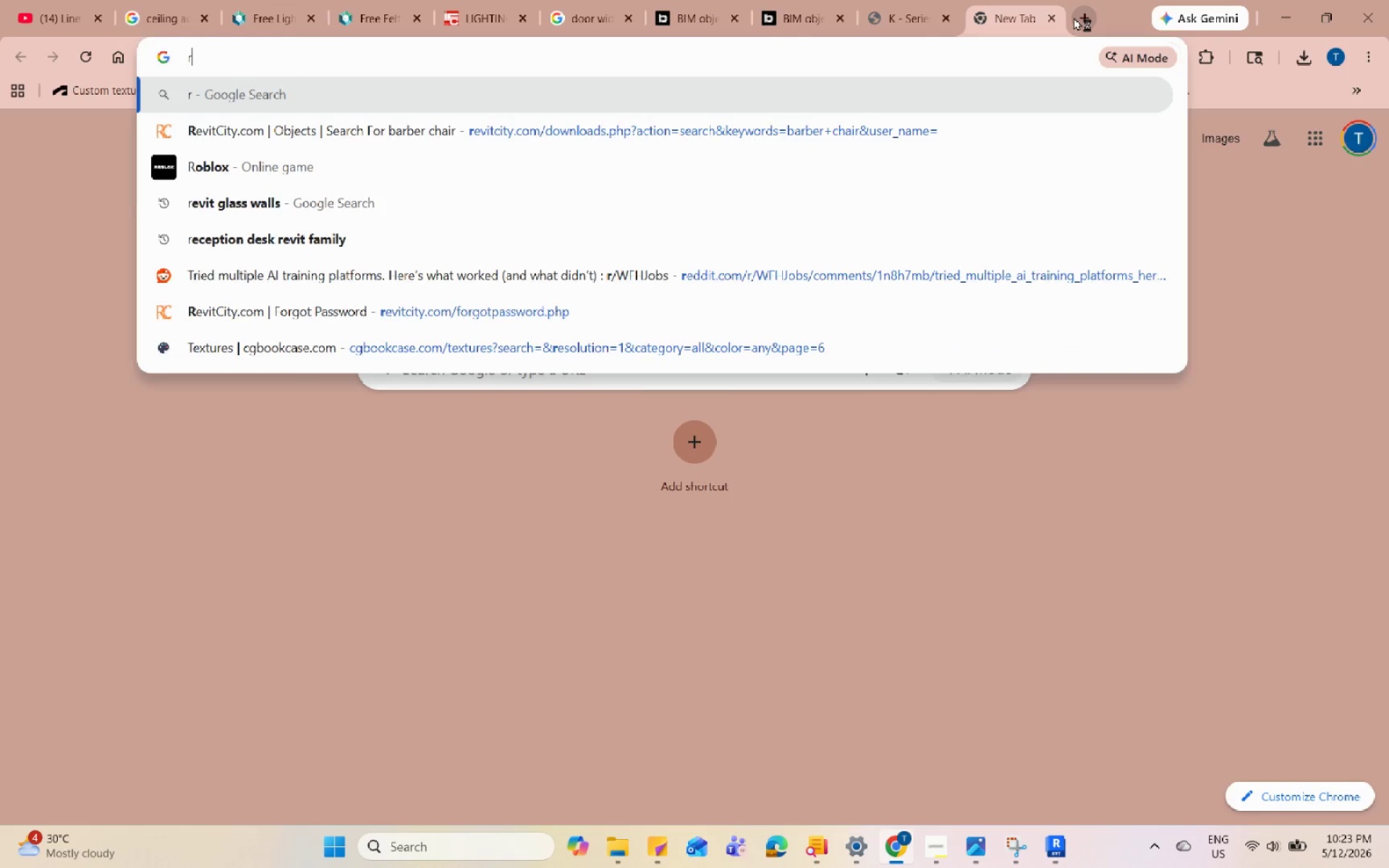 
key(Backspace)
 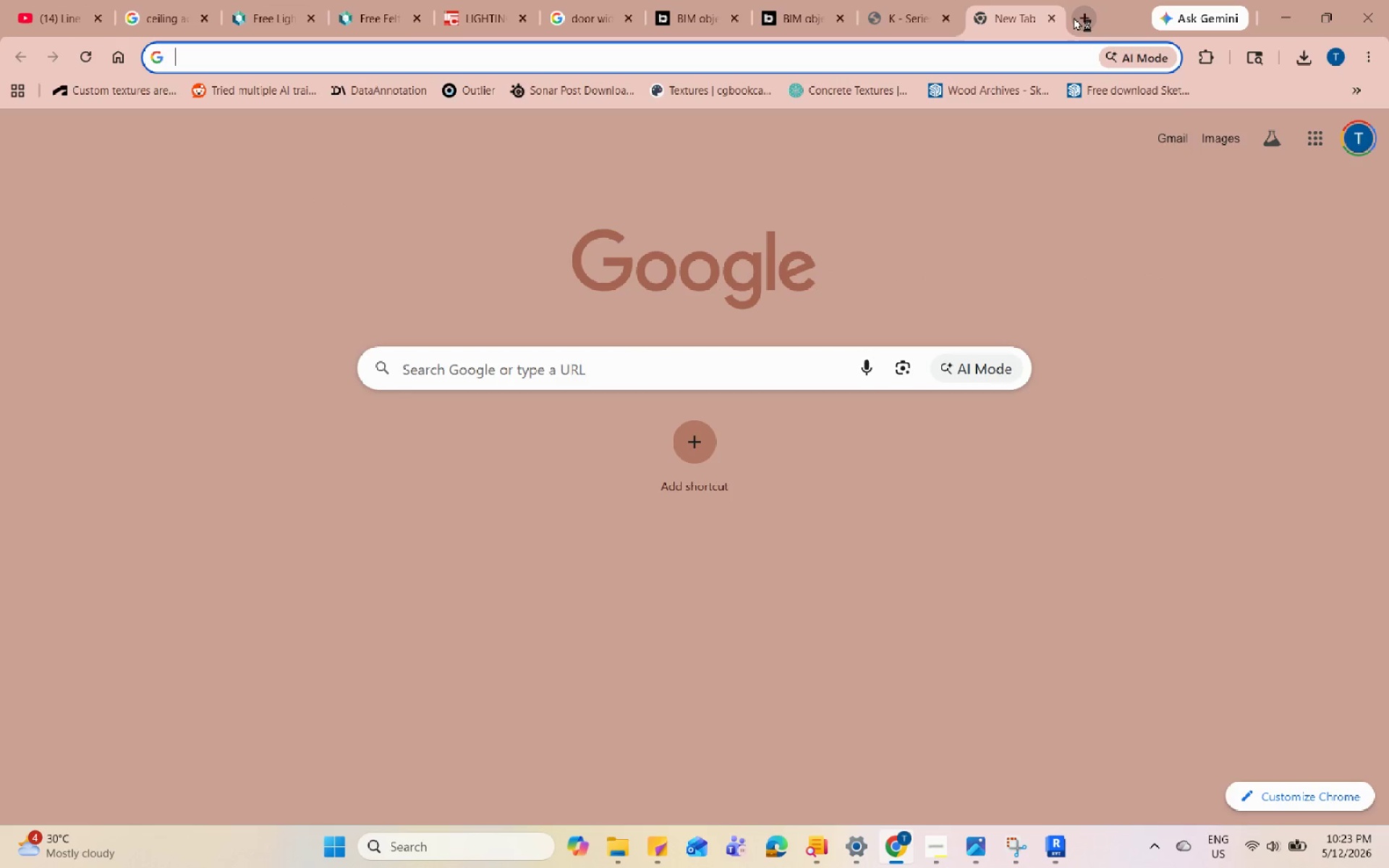 
key(Backspace)
 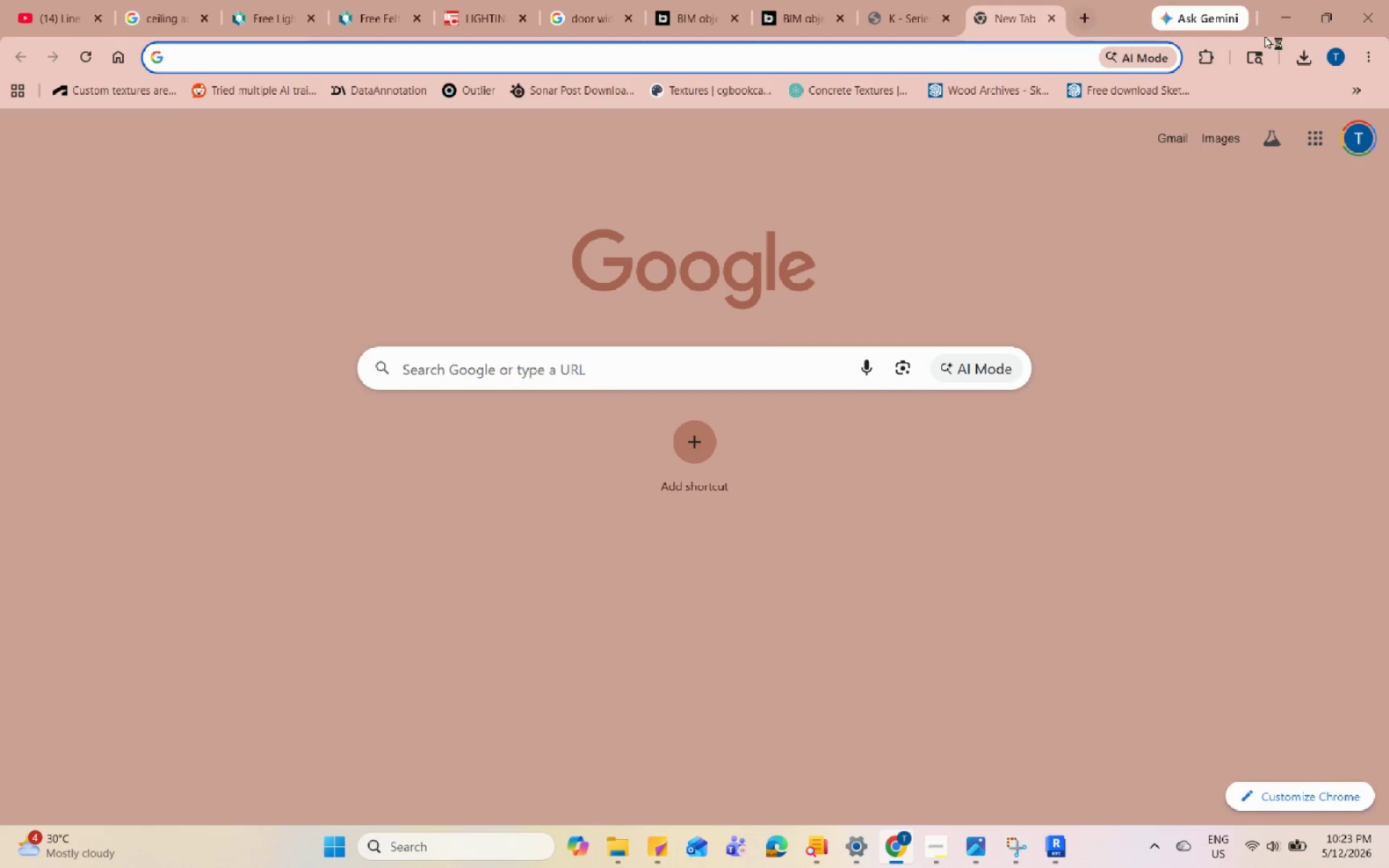 
left_click([1283, 22])
 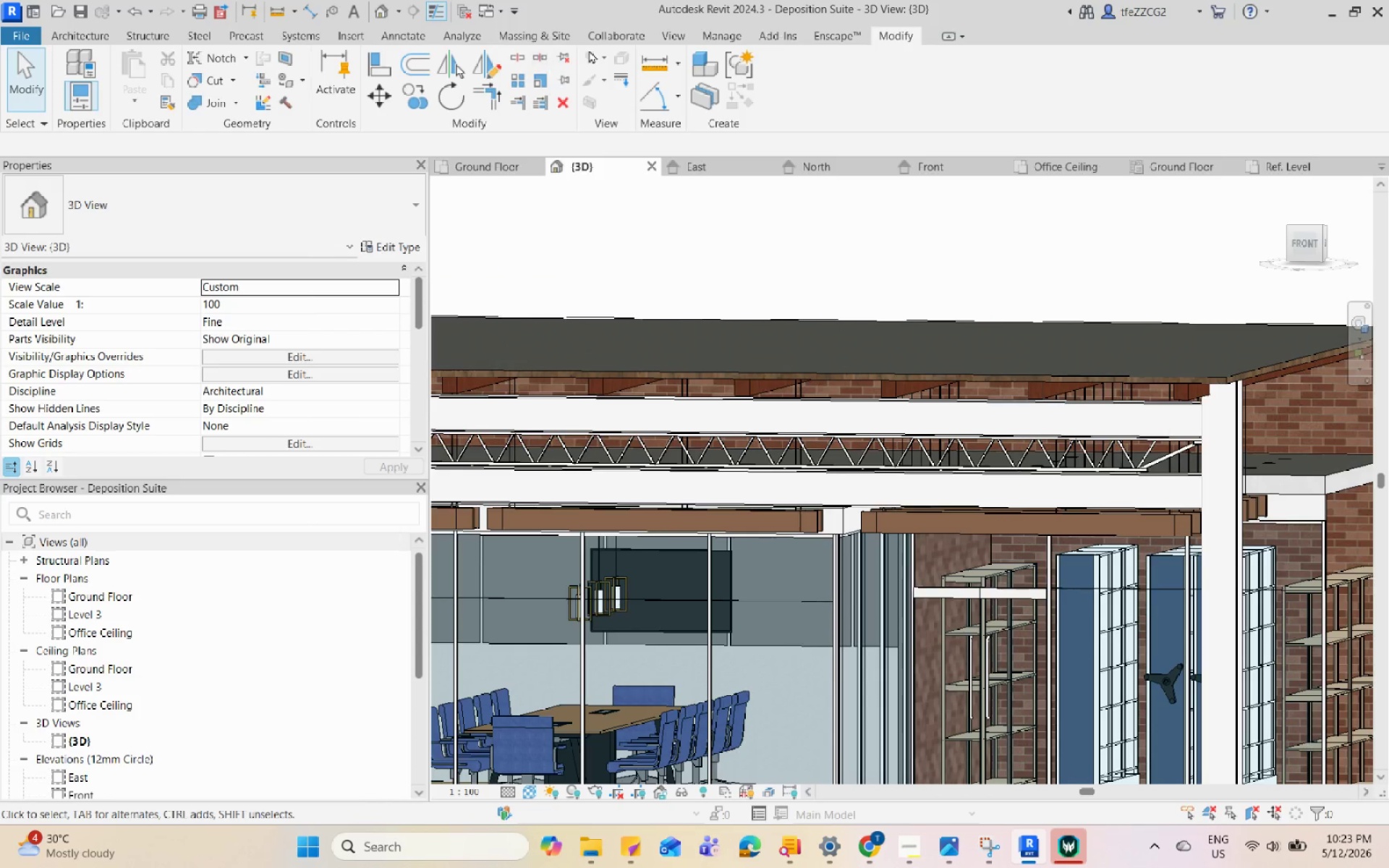 
left_click([718, 33])
 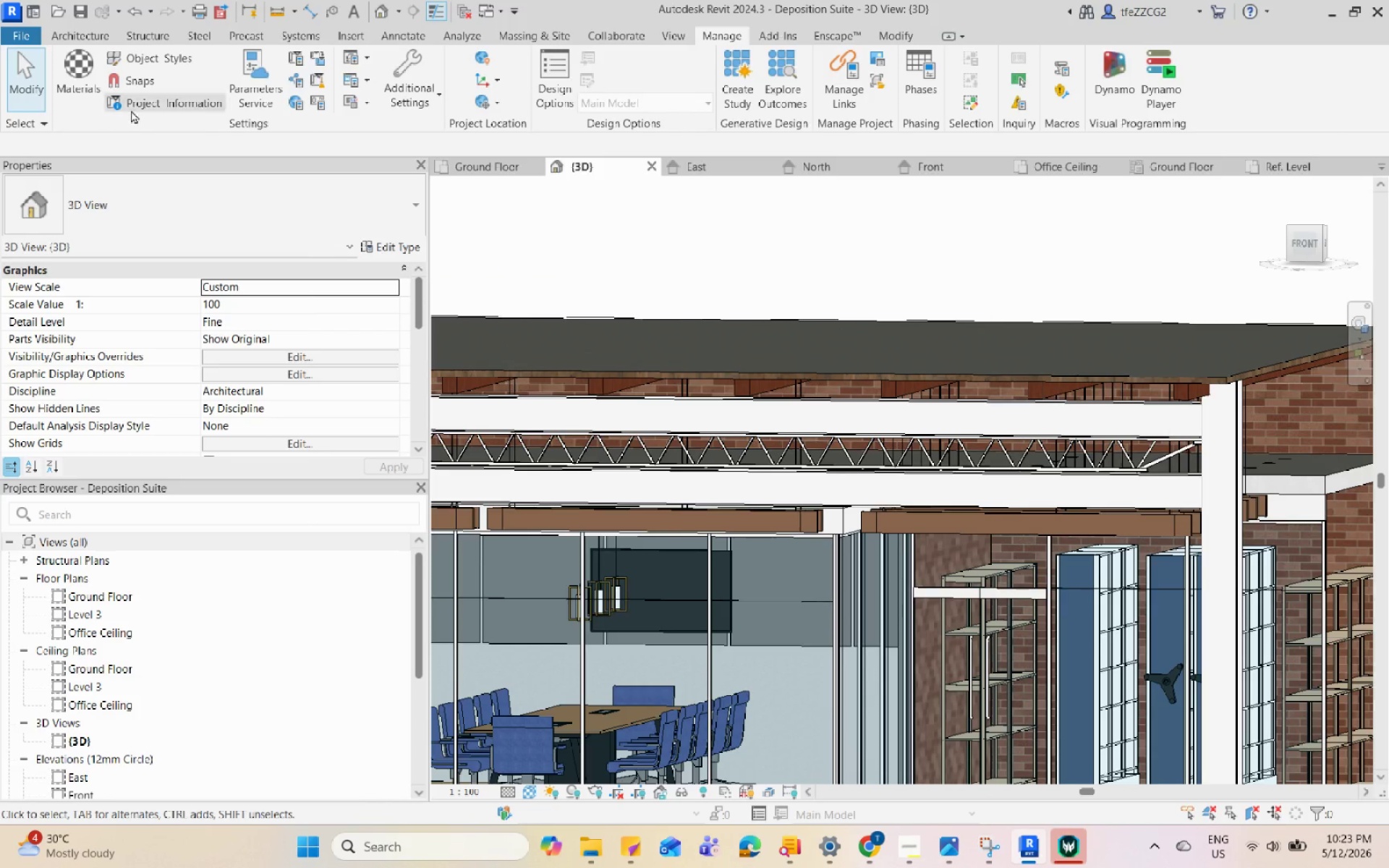 
left_click([74, 92])
 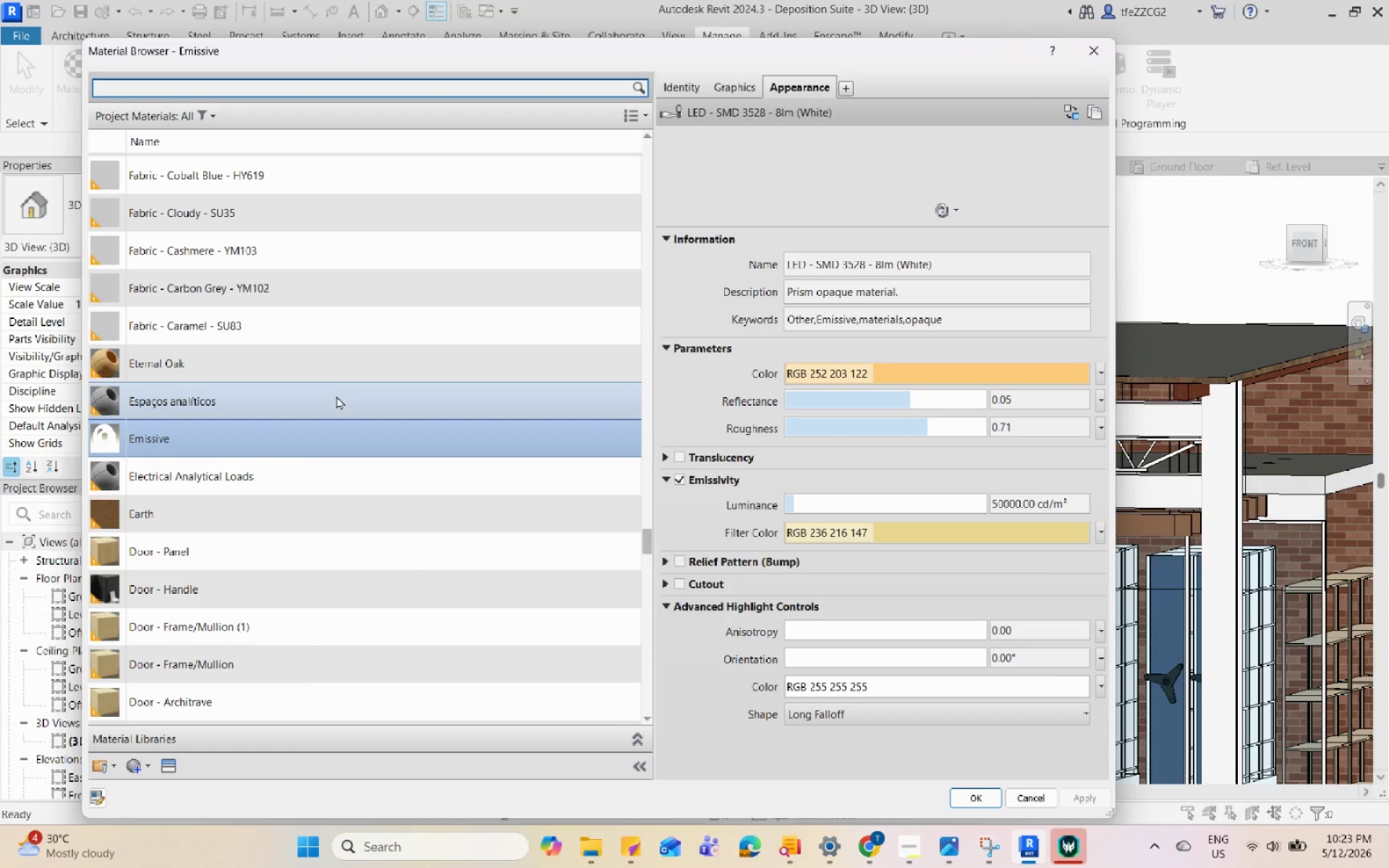 
scroll: coordinate [362, 565], scroll_direction: down, amount: 26.0
 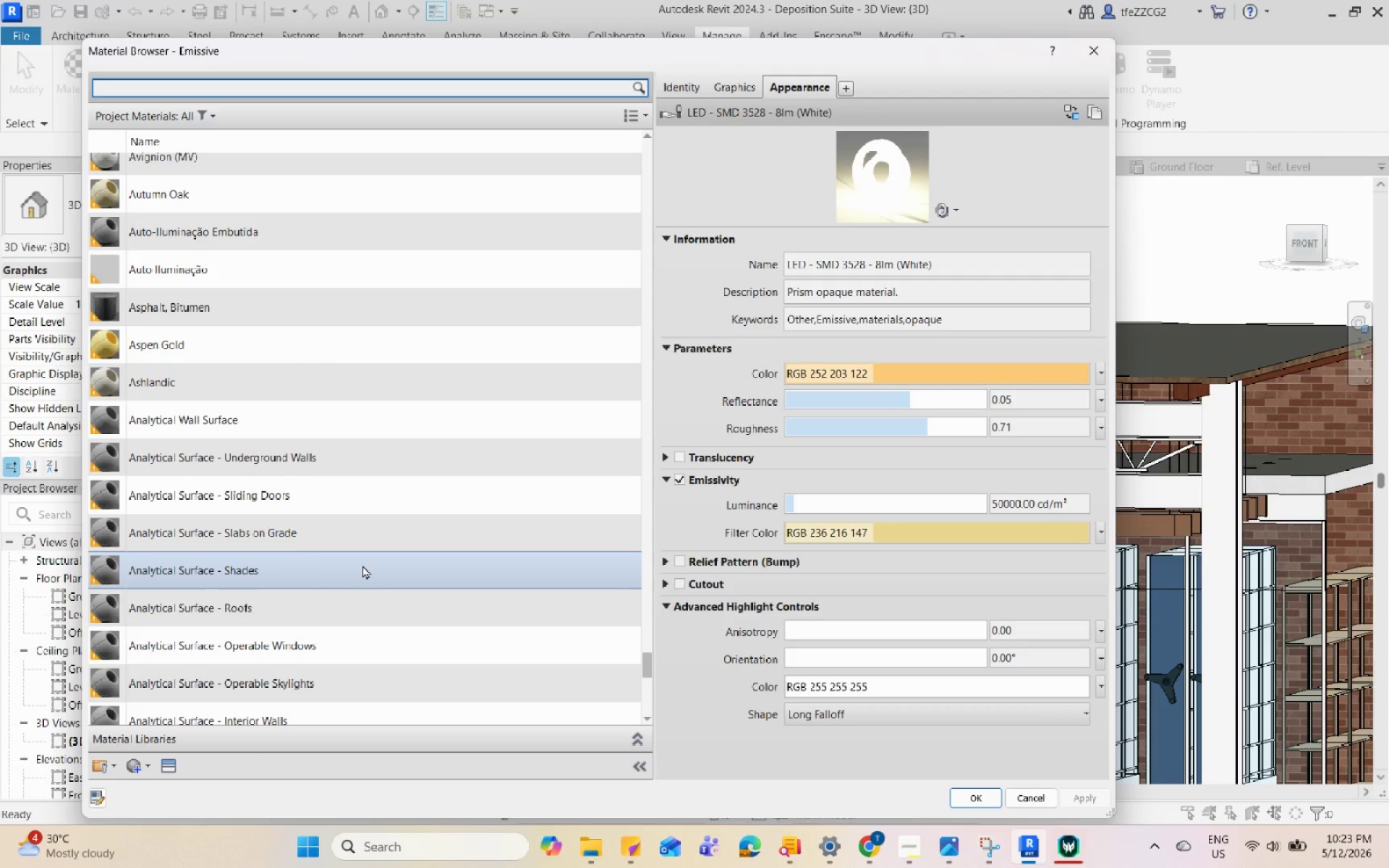 
scroll: coordinate [357, 499], scroll_direction: up, amount: 16.0
 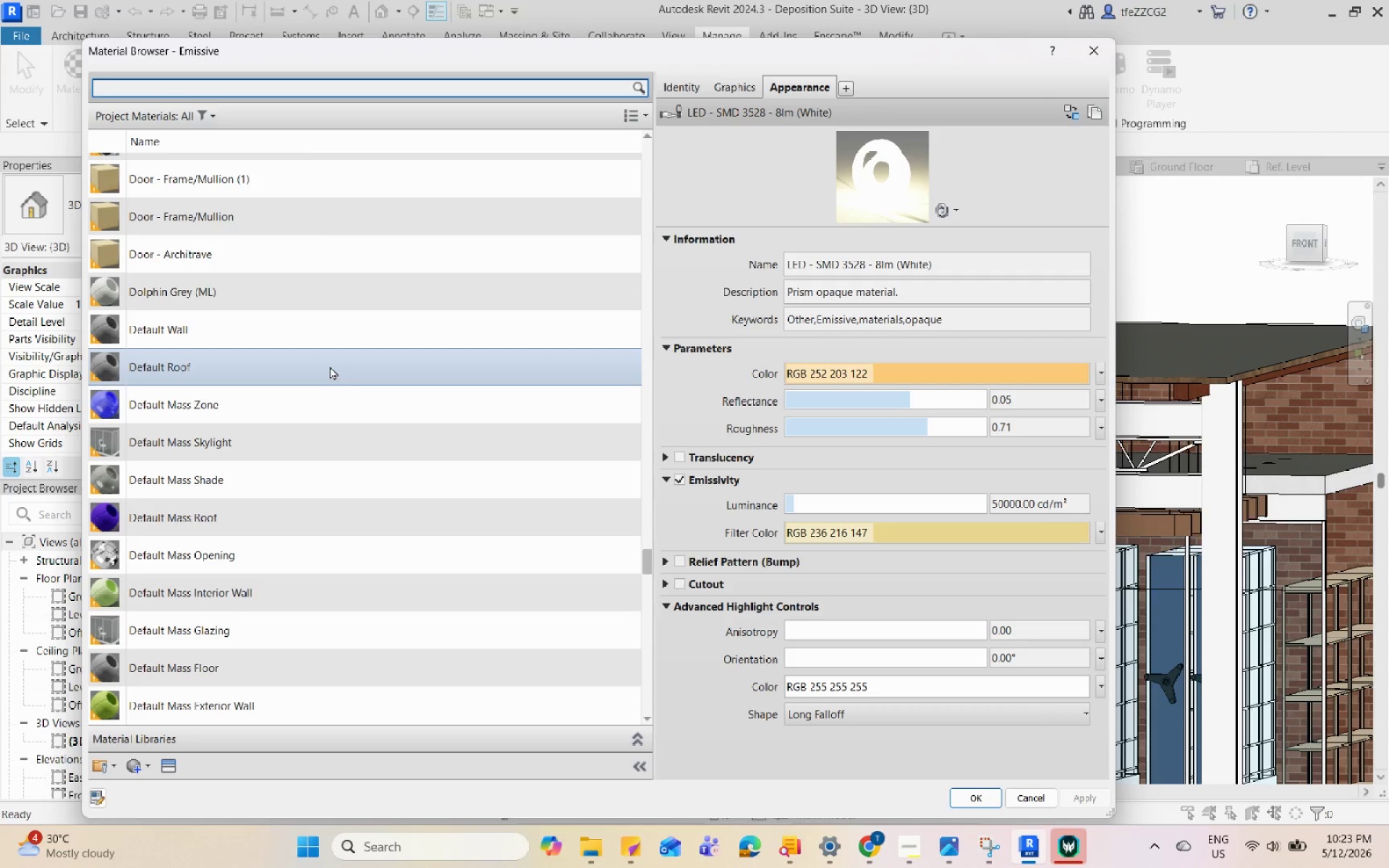 
left_click([334, 337])
 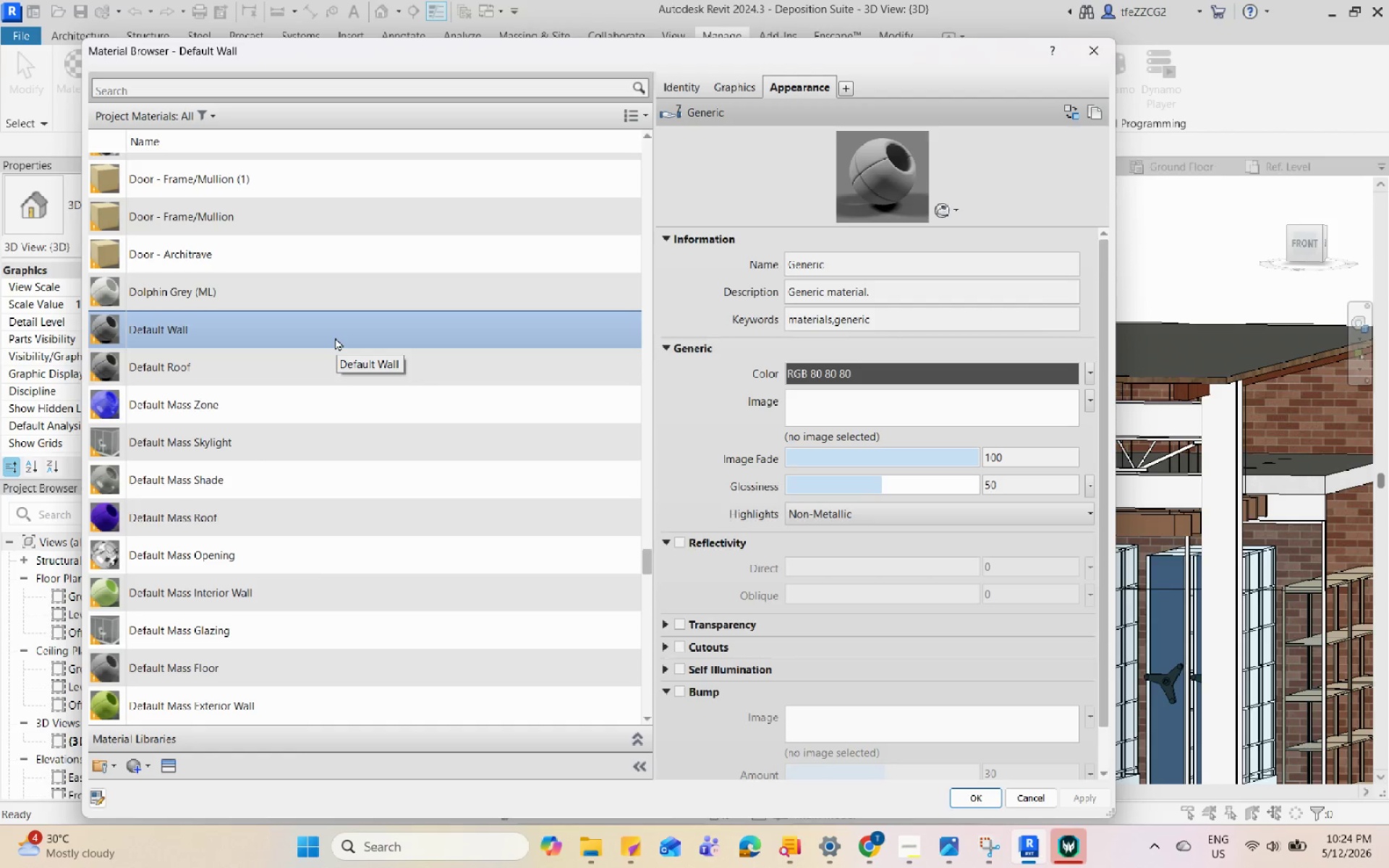 
wait(10.34)
 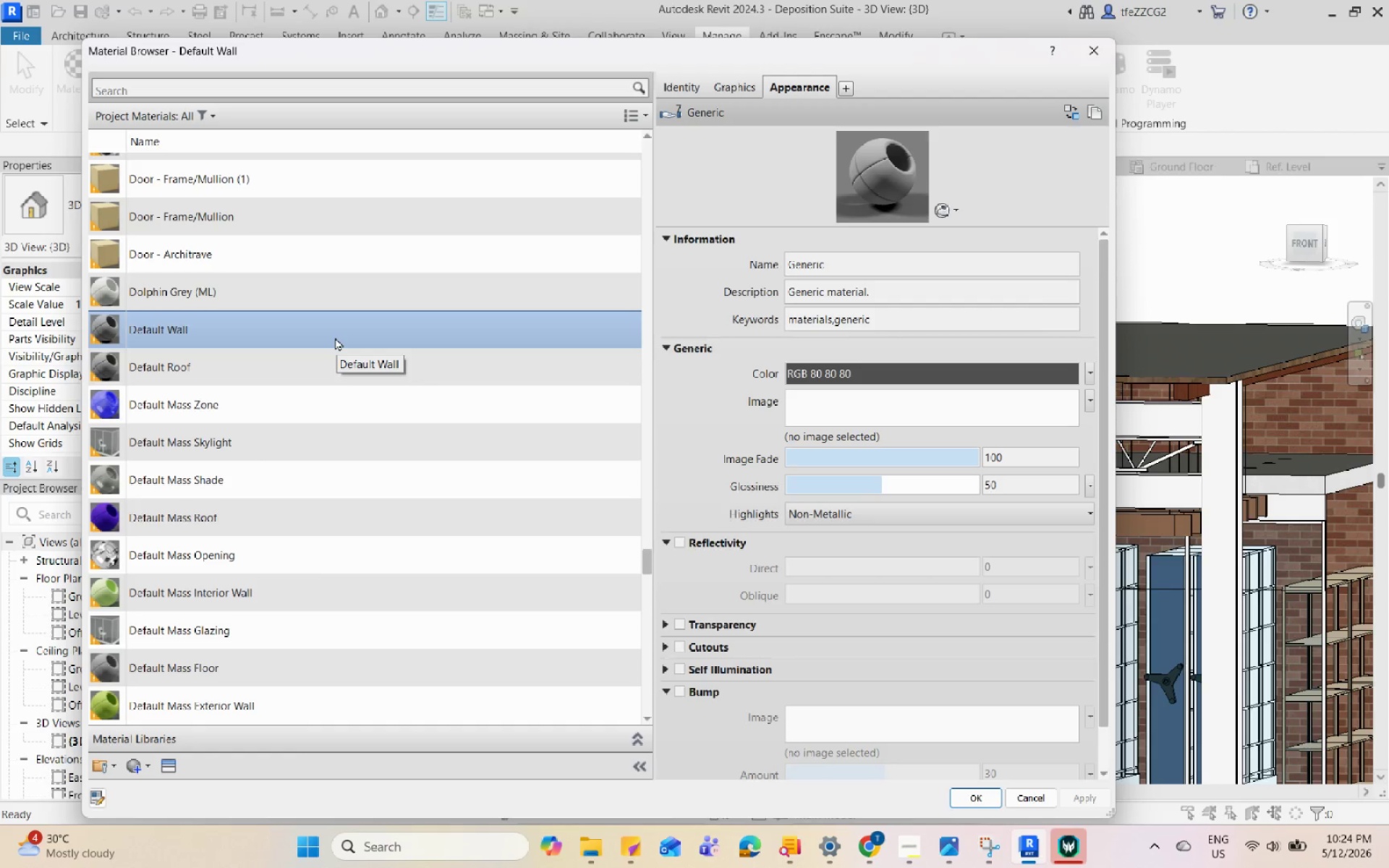 
scroll: coordinate [333, 655], scroll_direction: down, amount: 2.0
 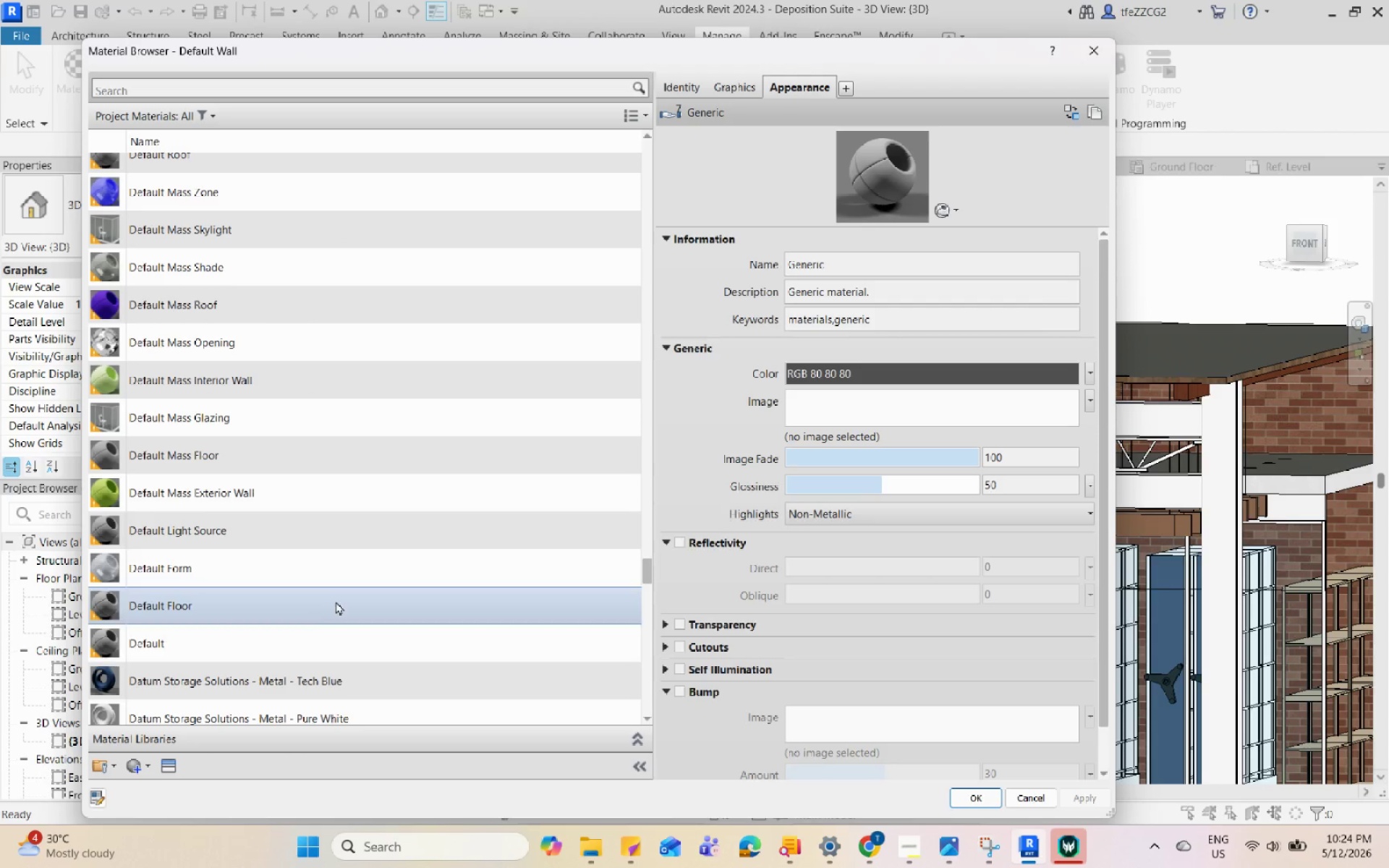 
left_click([336, 631])
 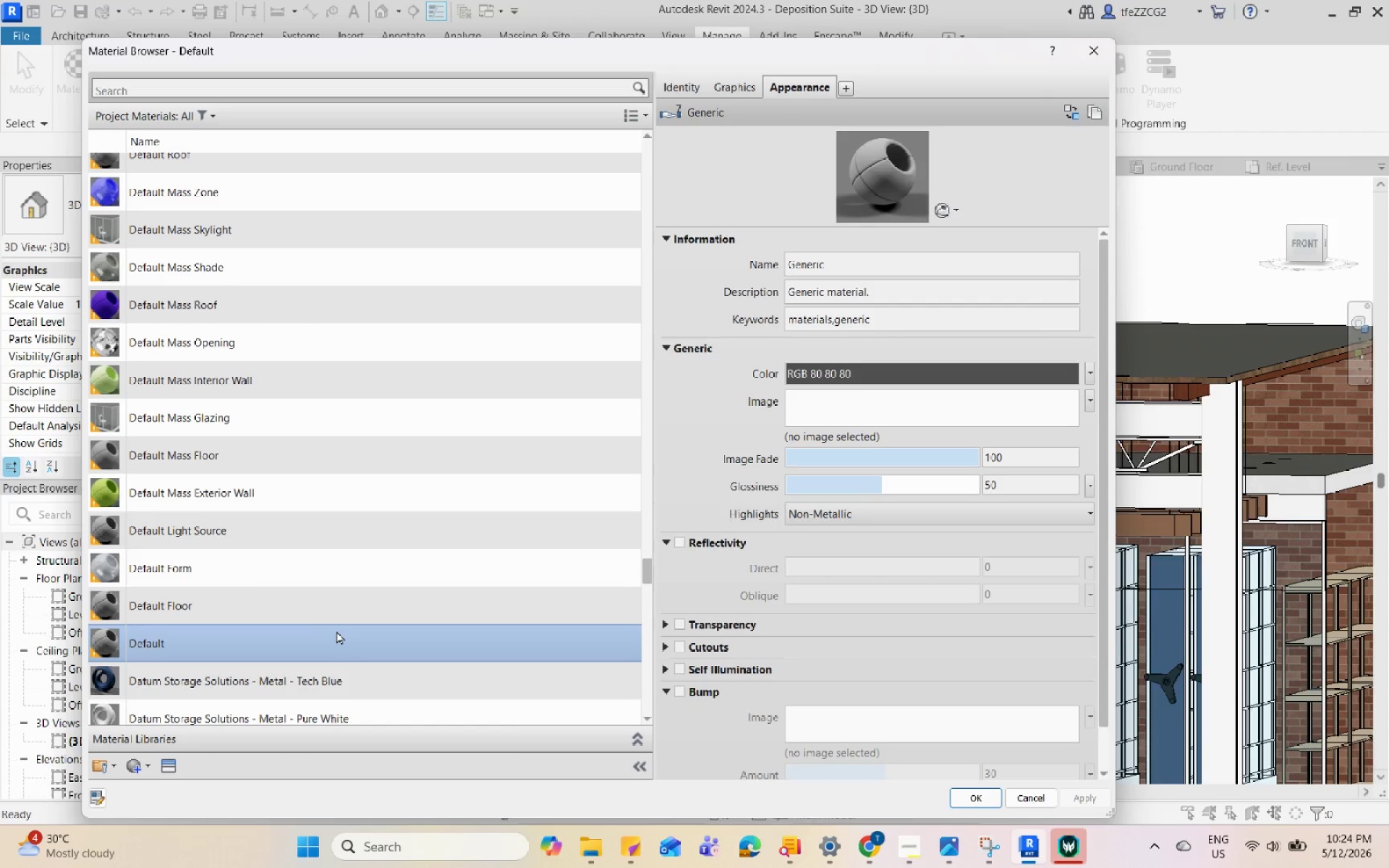 
right_click([336, 631])
 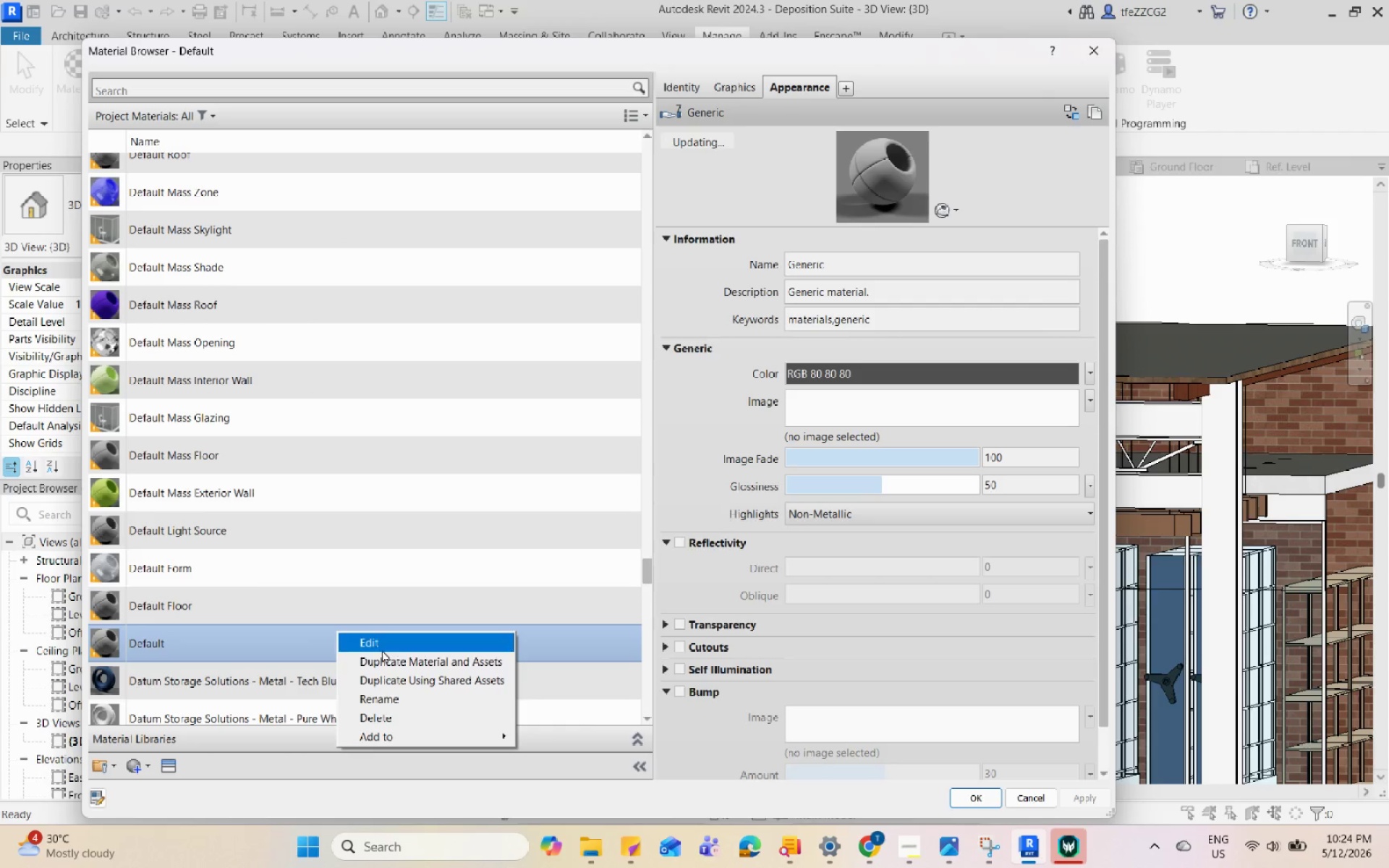 
left_click([392, 658])
 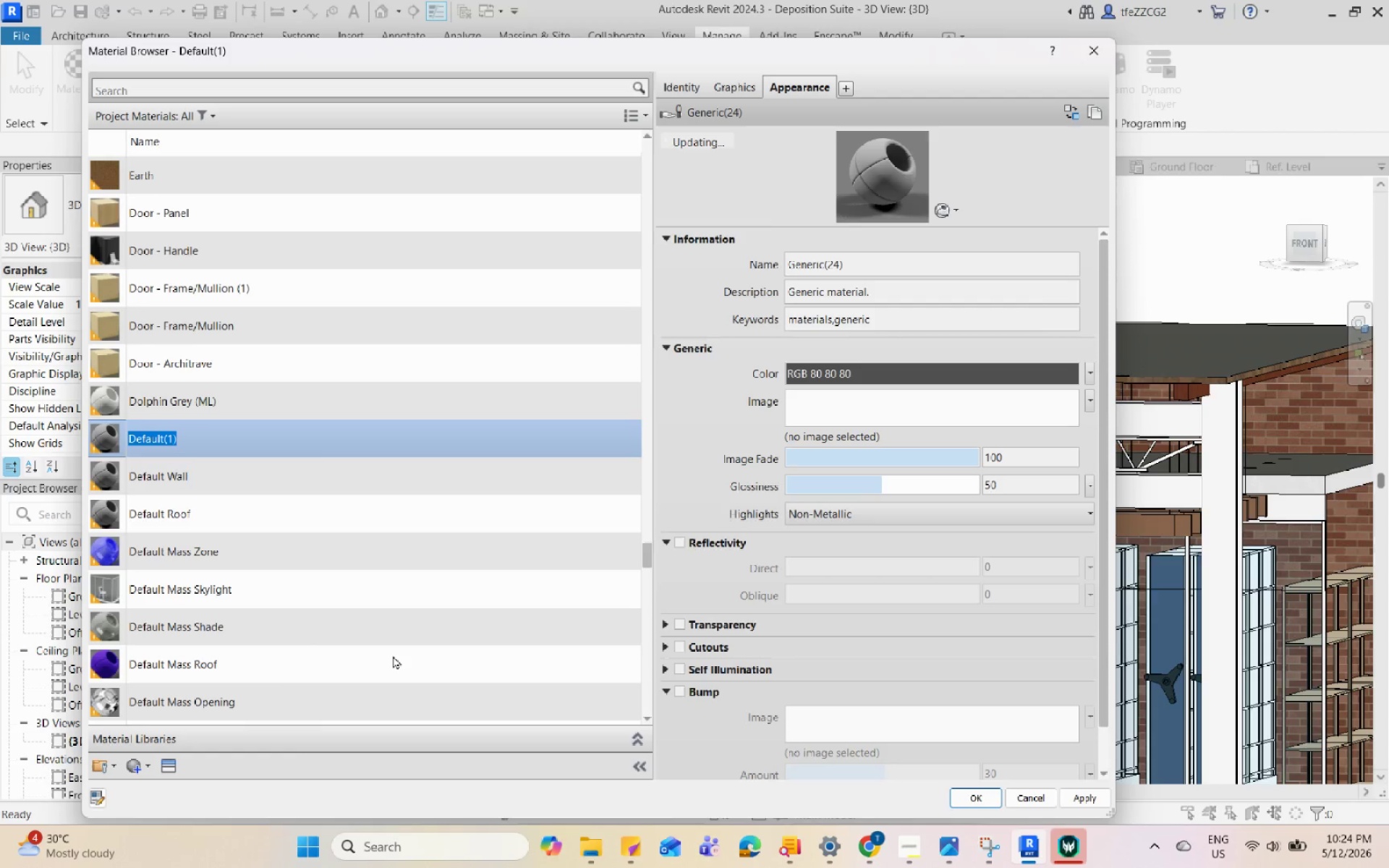 
key(Backspace)
type(Rusty Metal)
 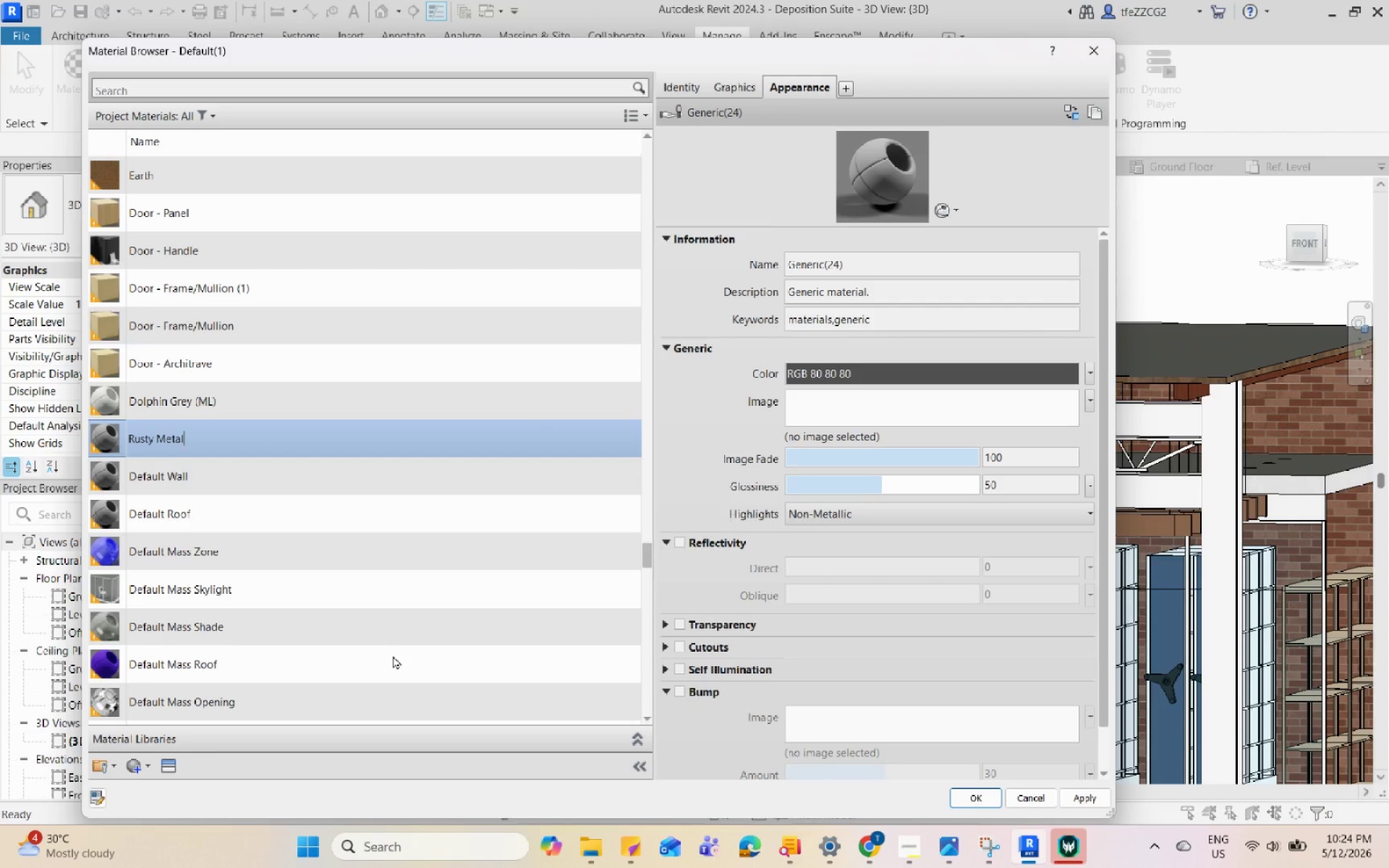 
 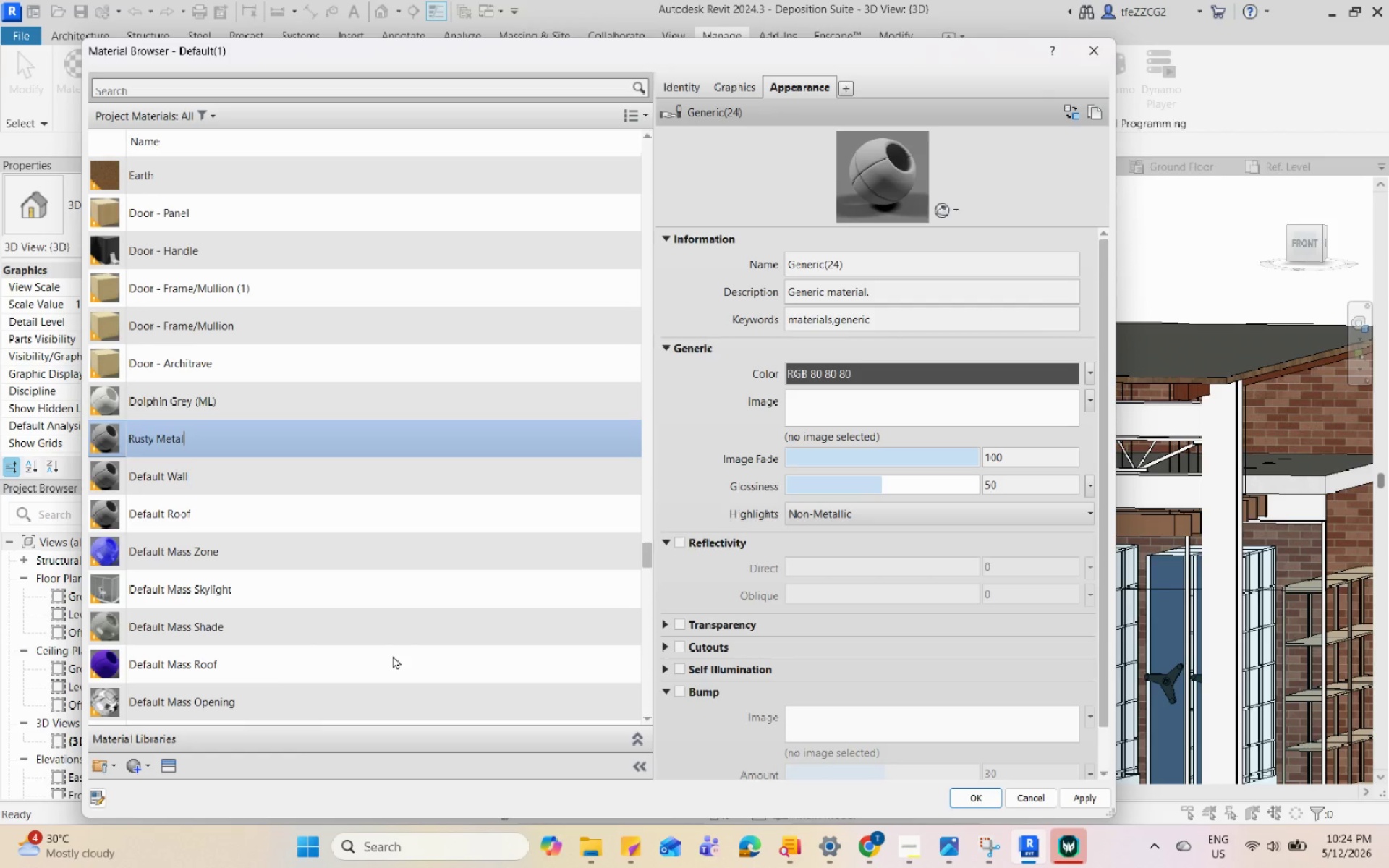 
key(Enter)
 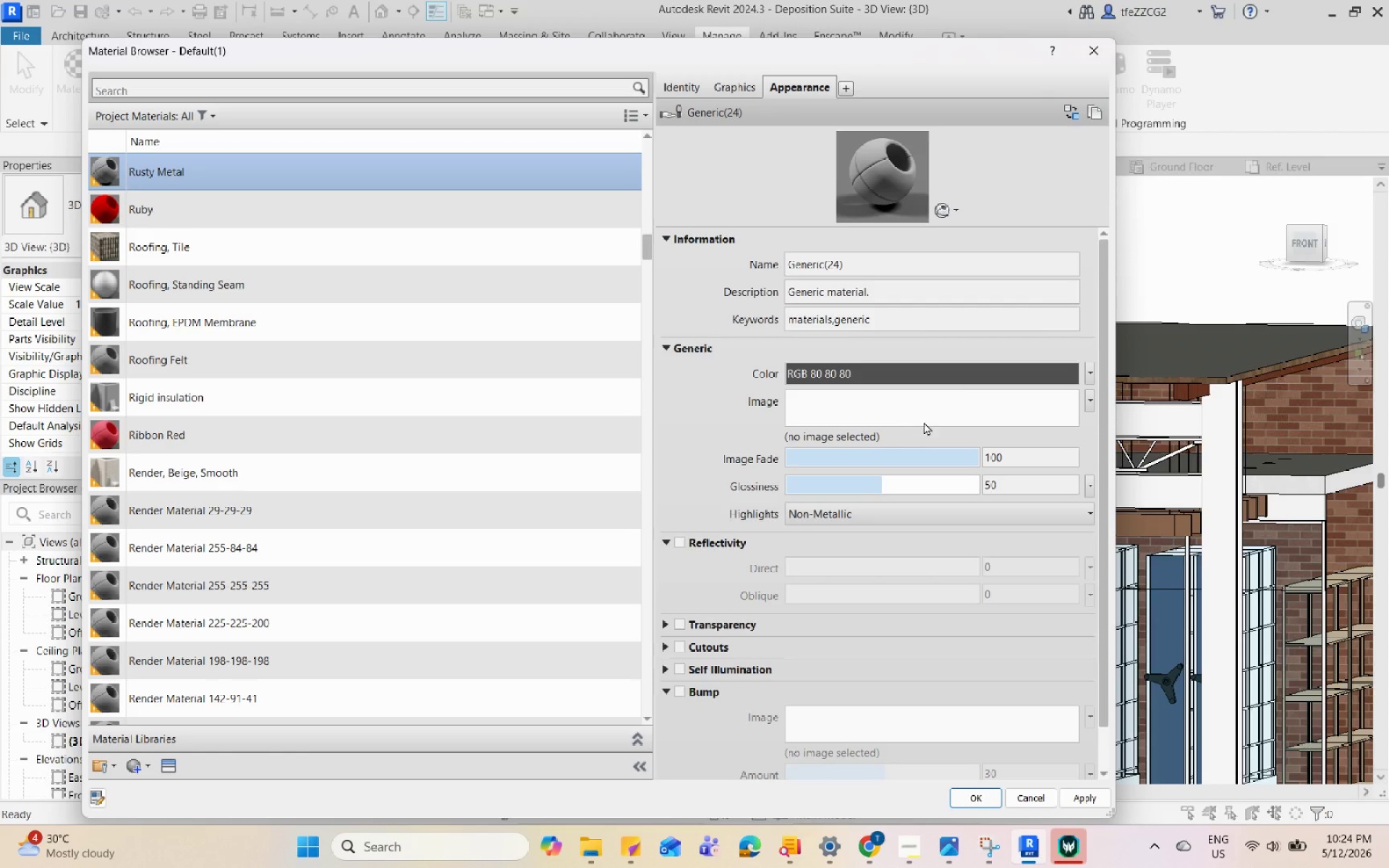 
left_click([964, 410])
 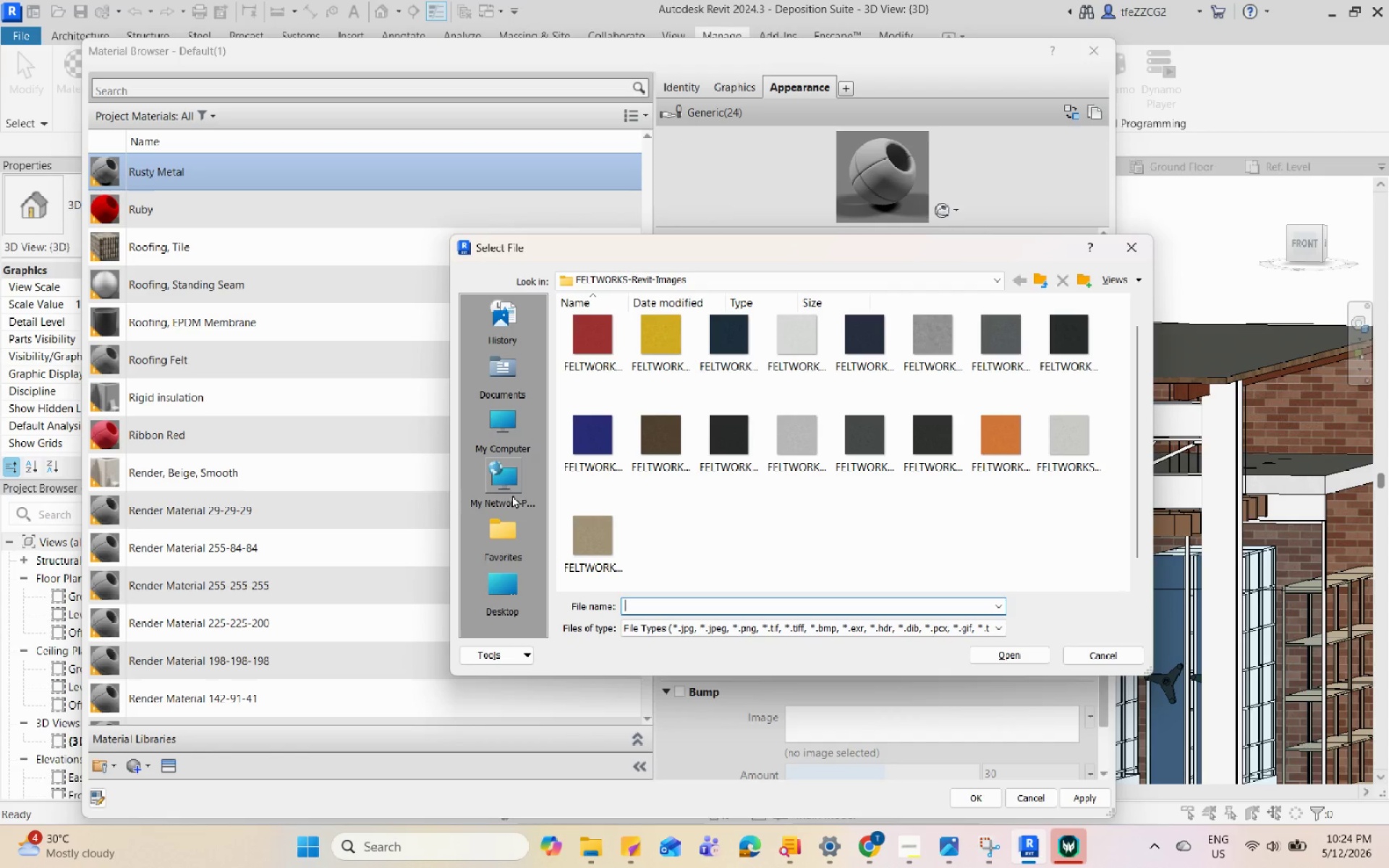 
left_click([514, 427])
 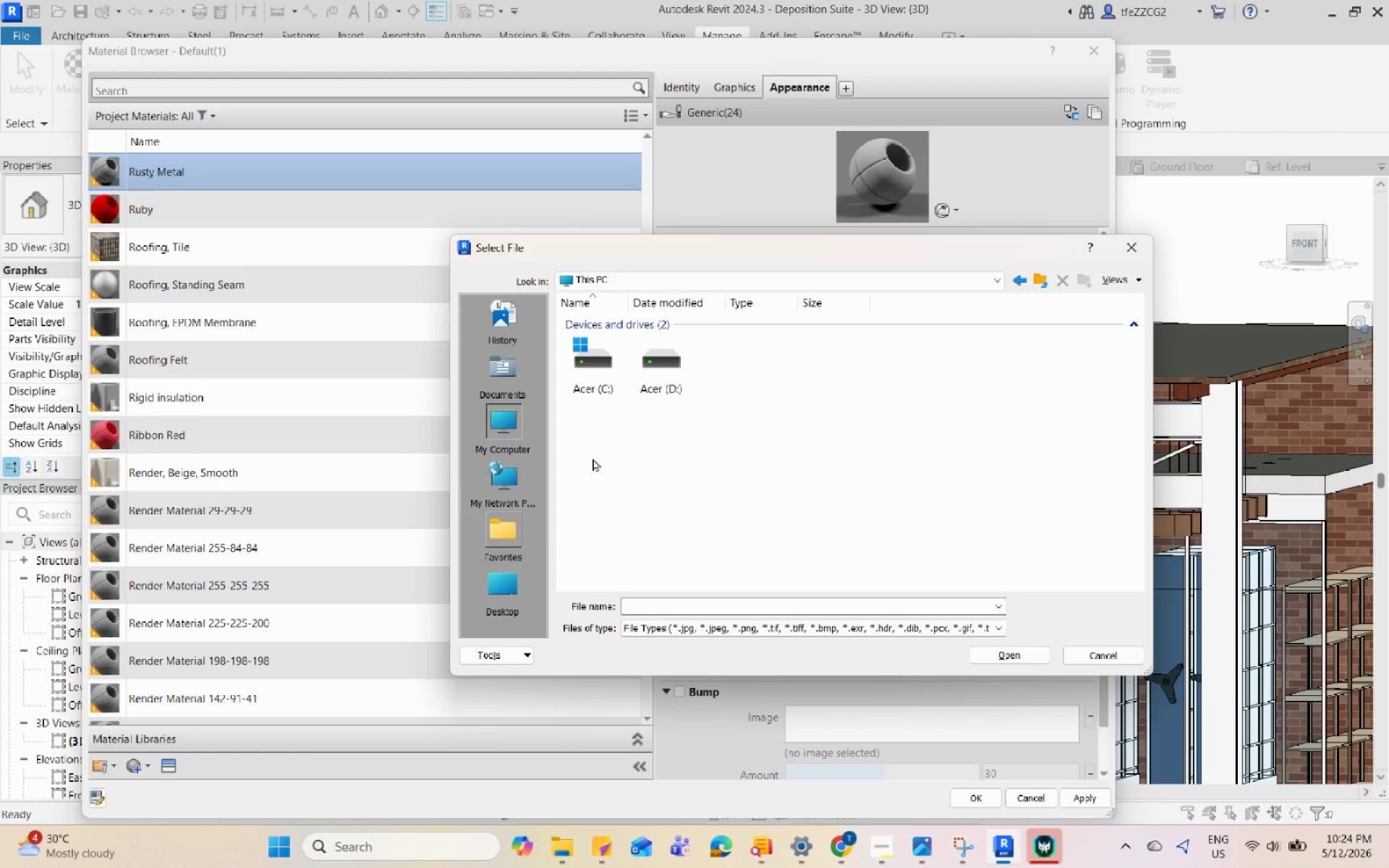 
double_click([658, 346])
 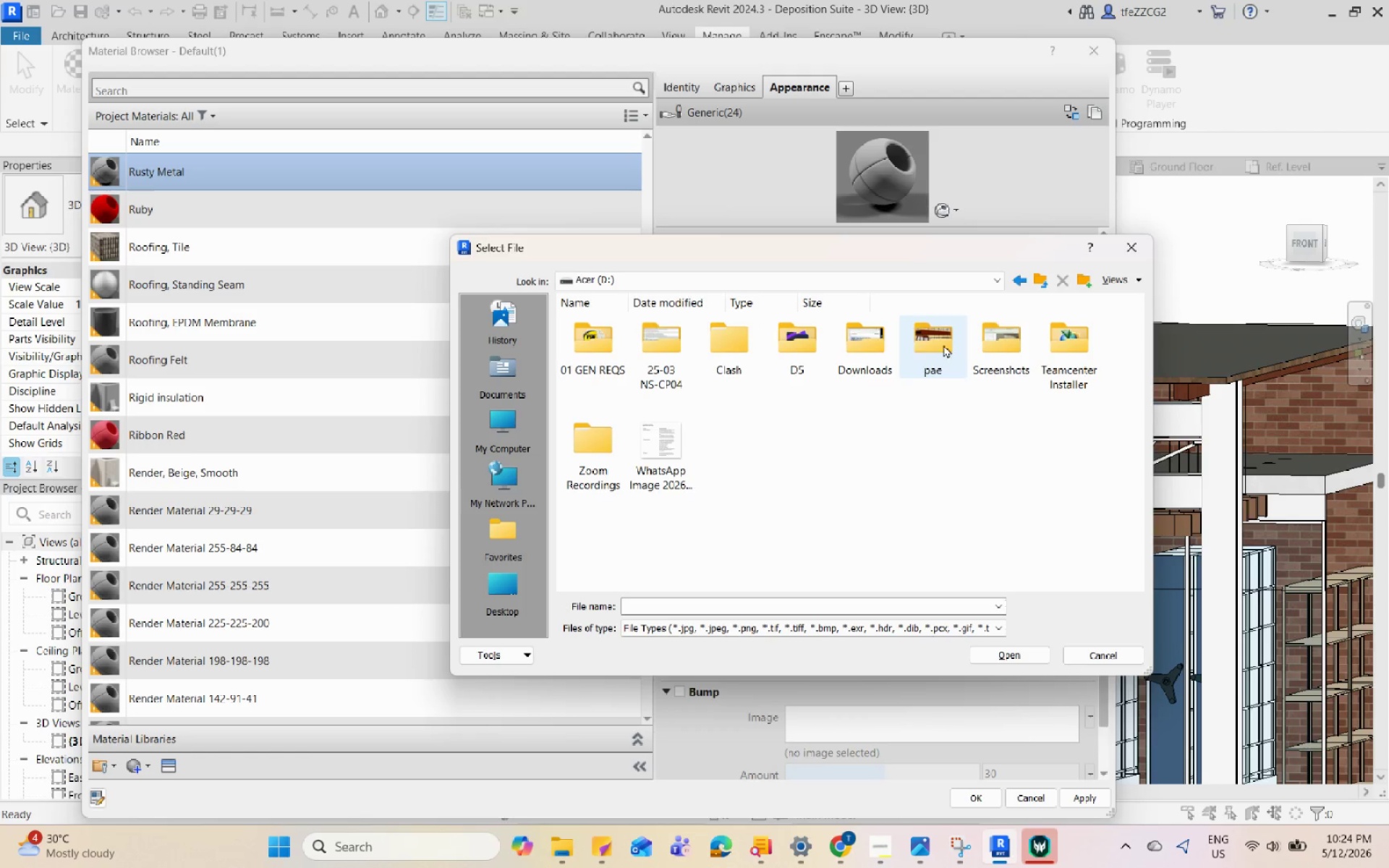 
double_click([945, 344])
 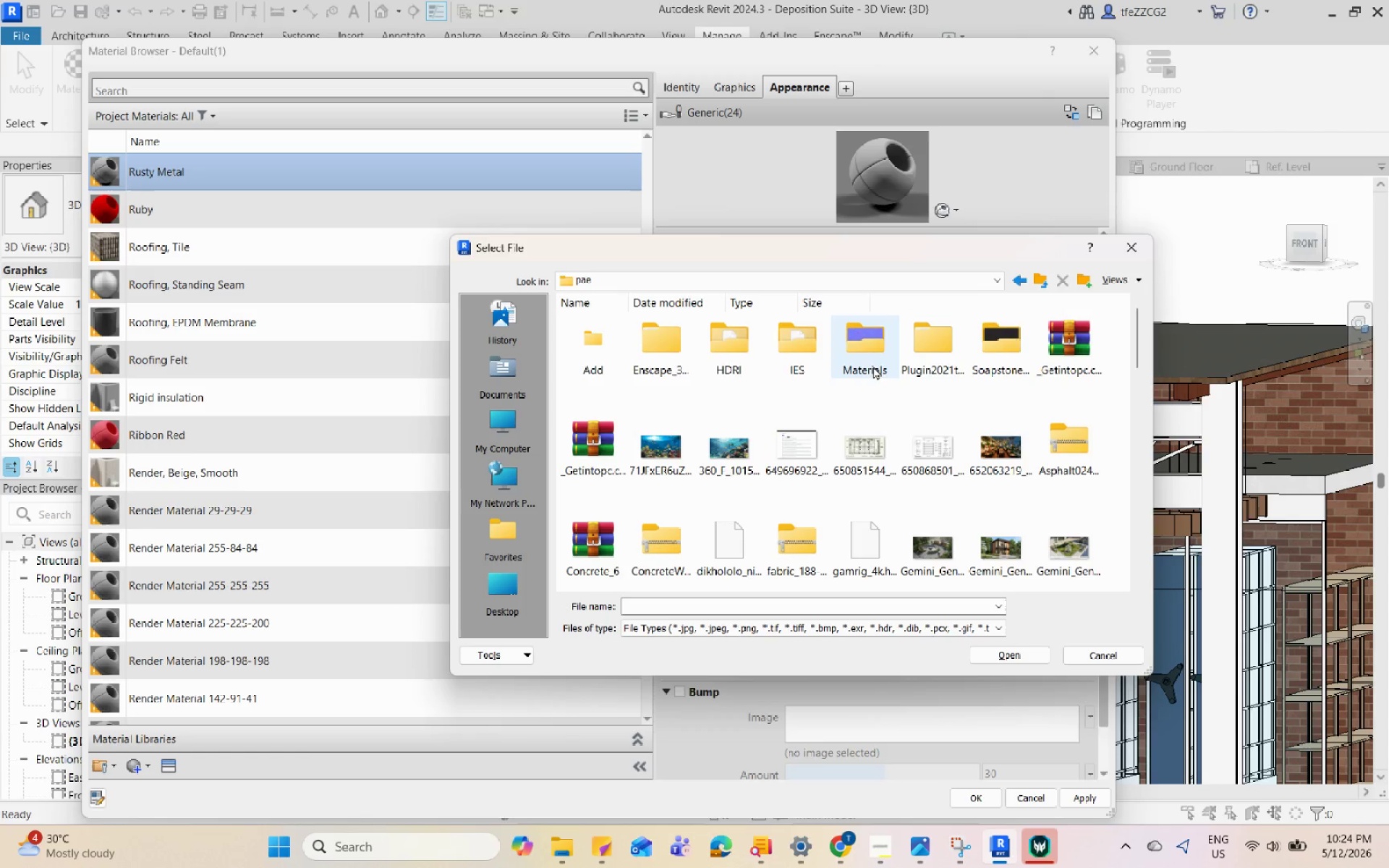 
double_click([880, 365])
 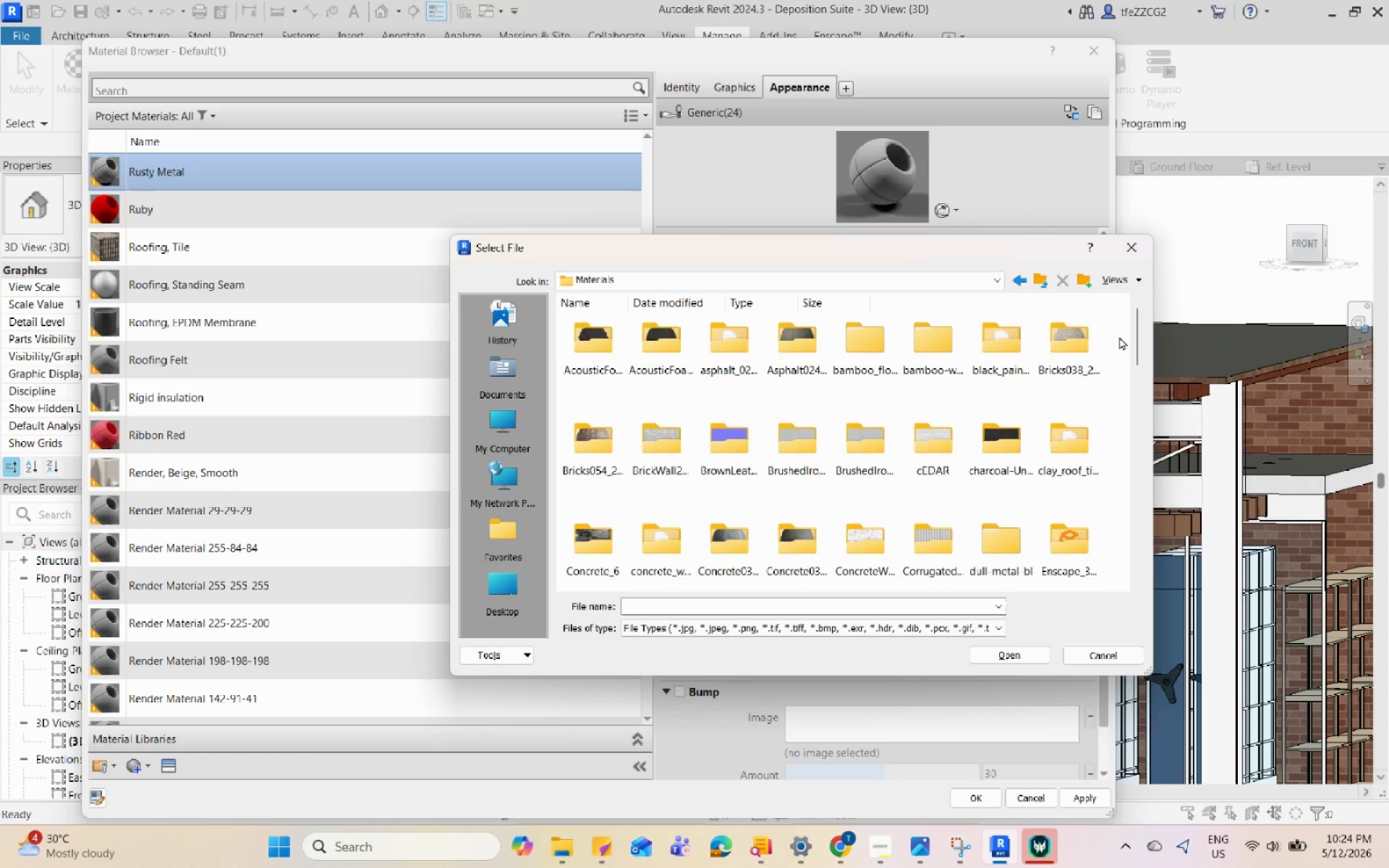 
left_click_drag(start_coordinate=[1142, 349], to_coordinate=[1125, 503])
 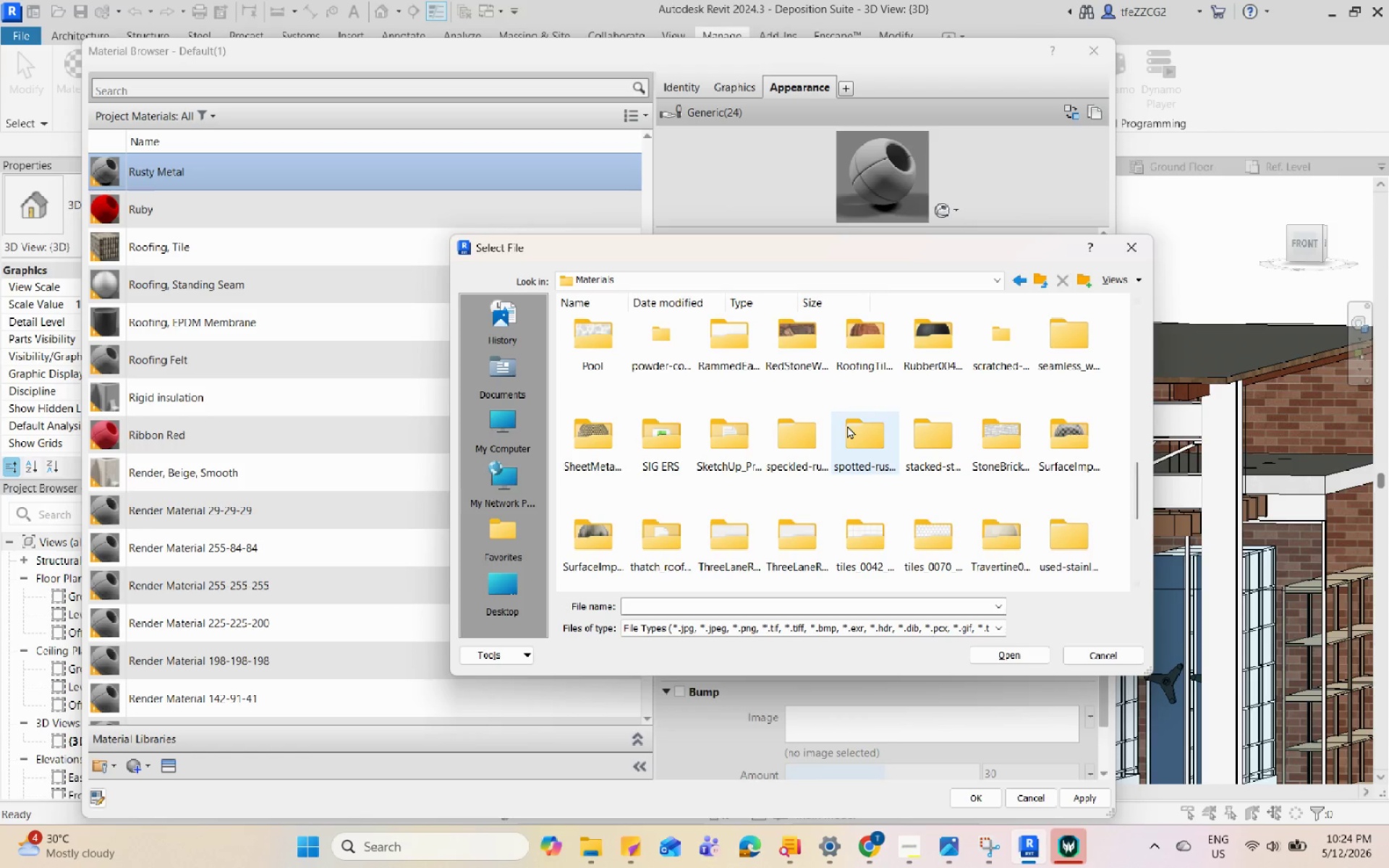 
left_click([789, 430])
 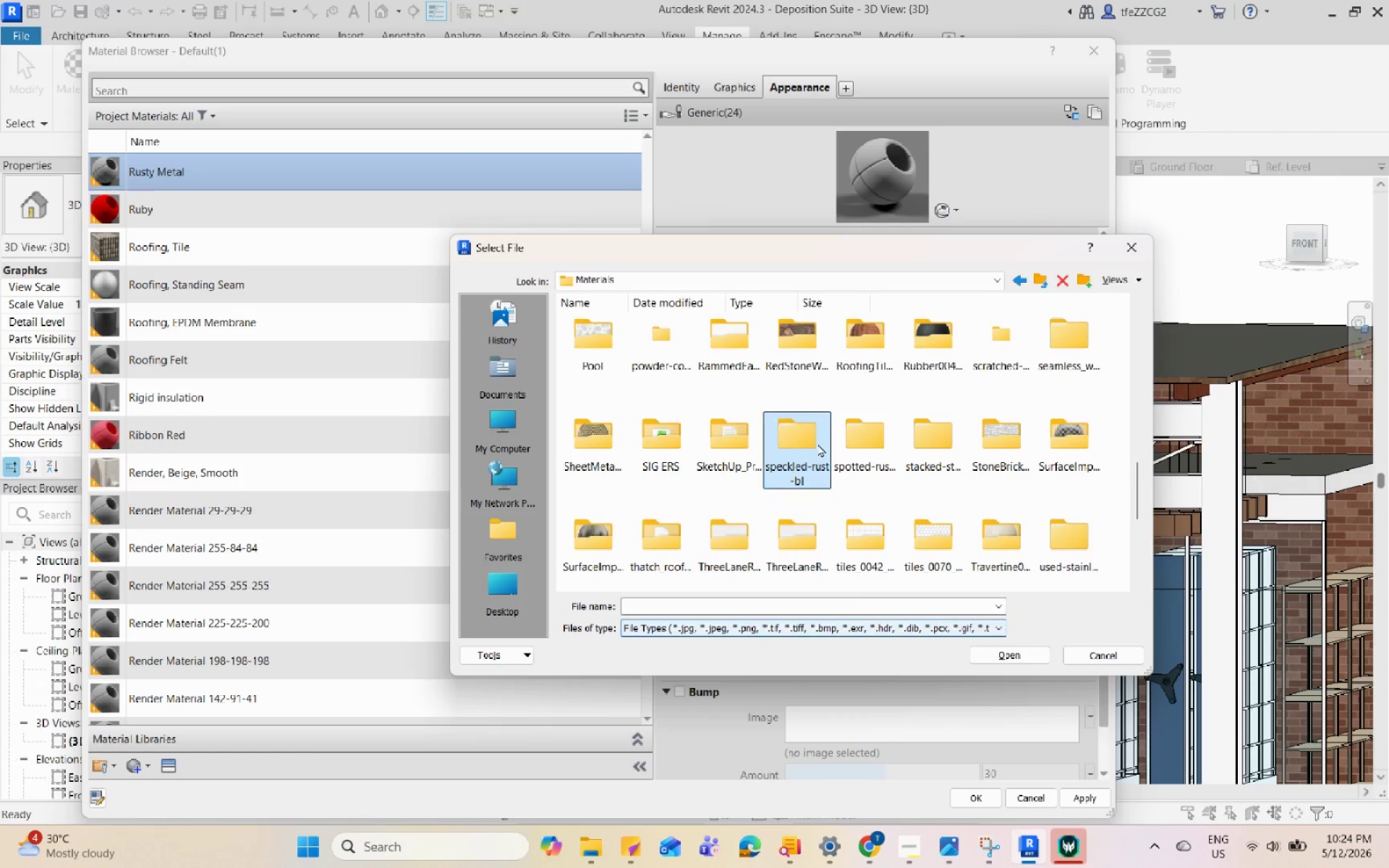 
double_click([801, 446])
 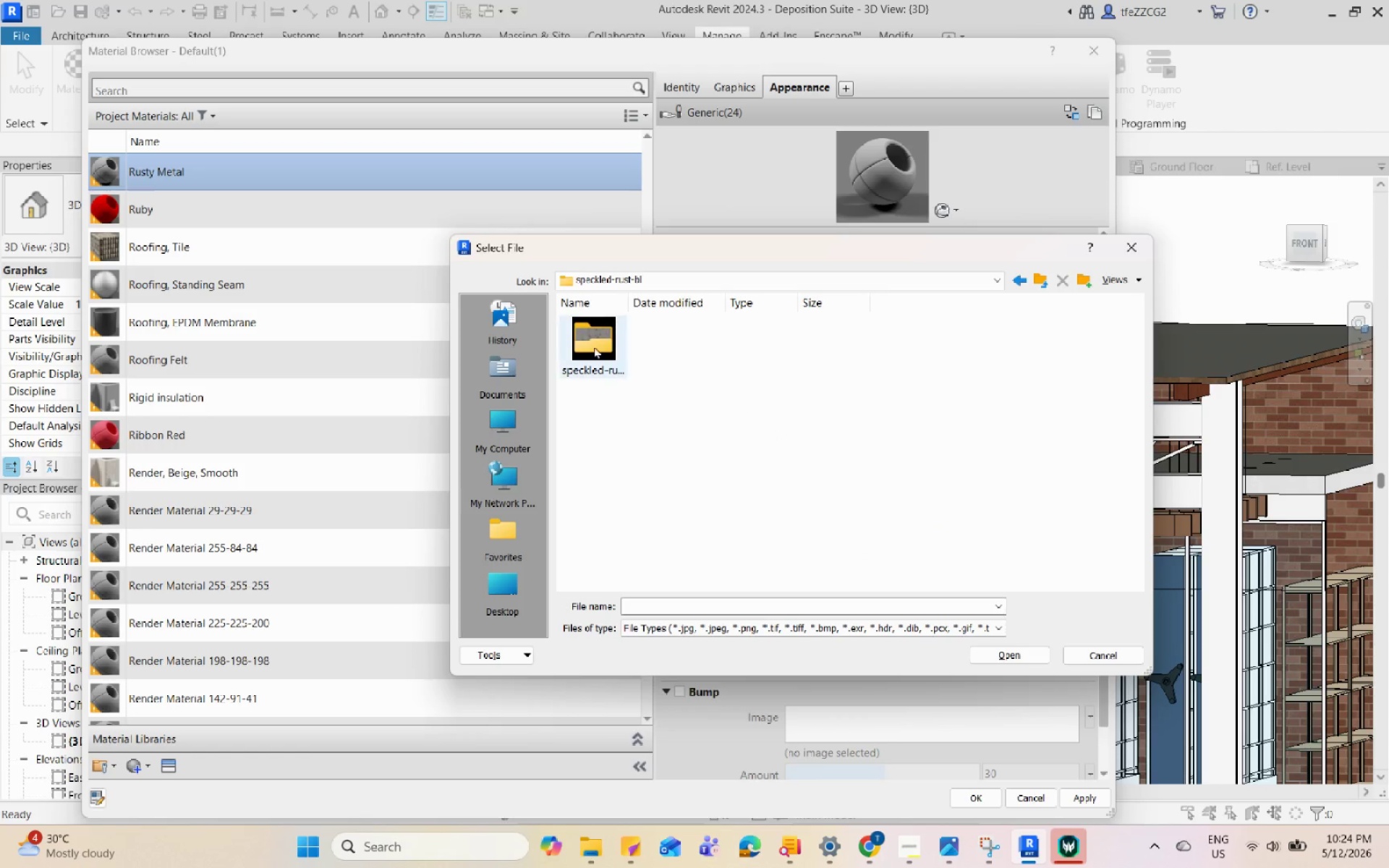 
double_click([574, 346])
 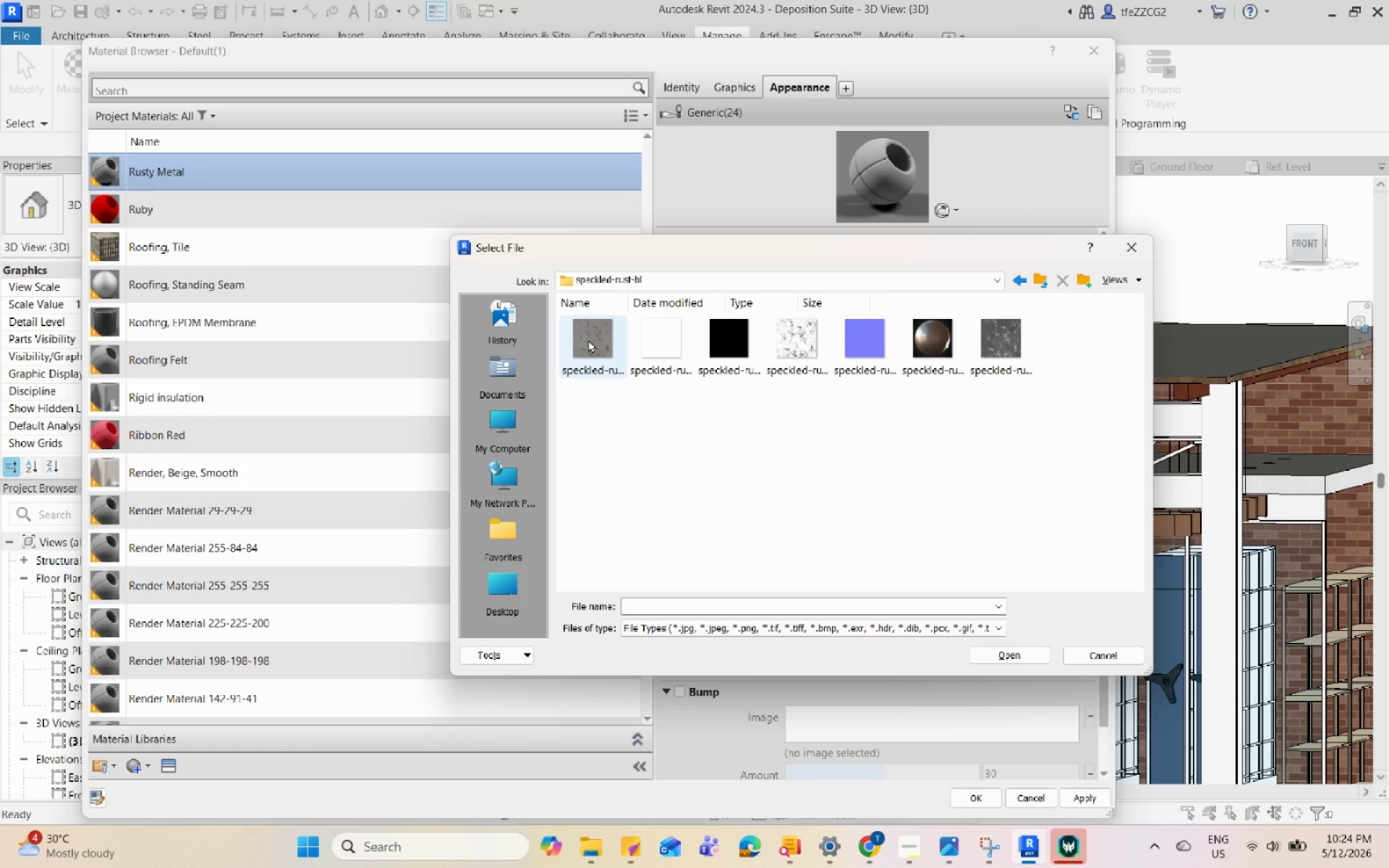 
left_click([588, 339])
 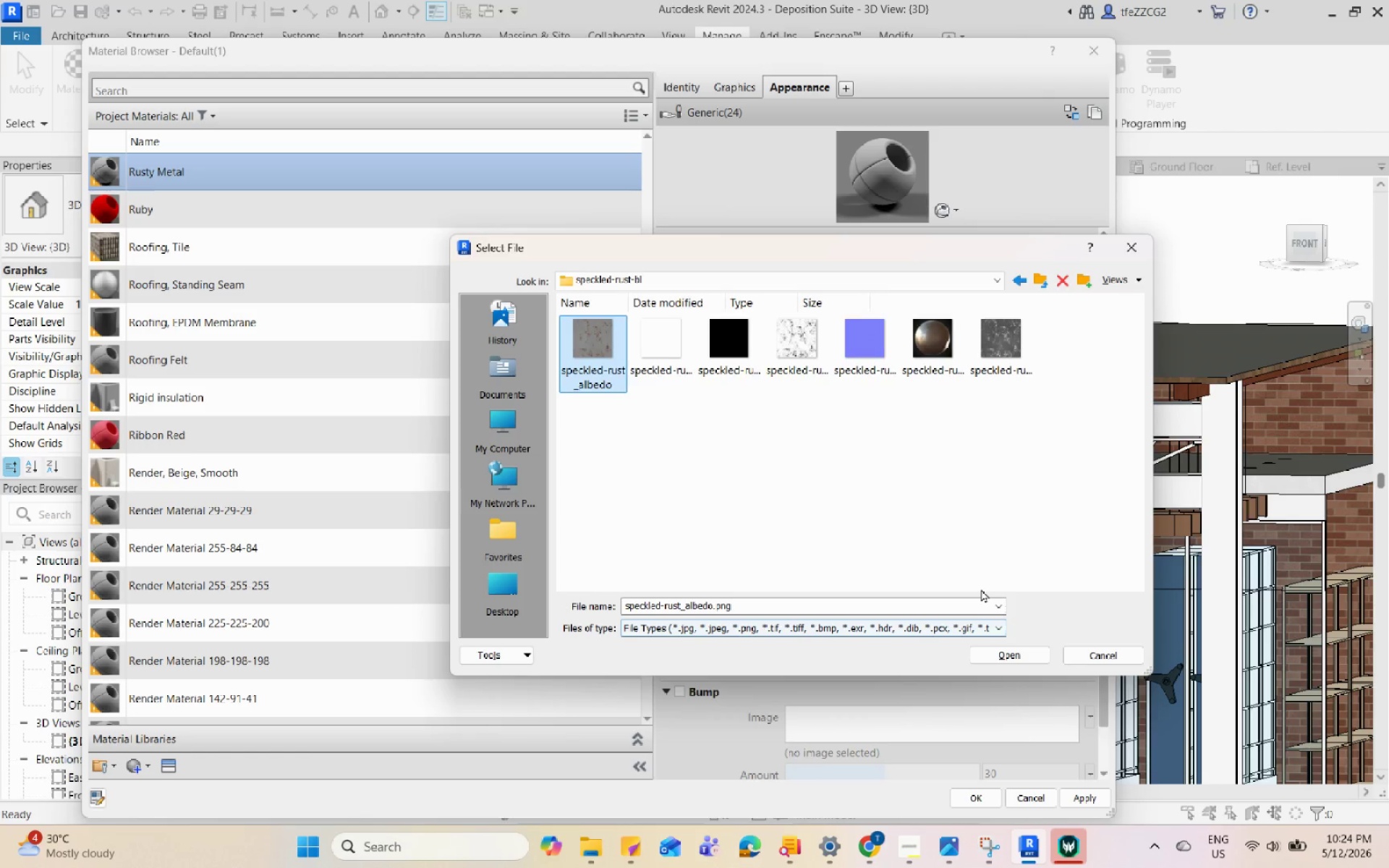 
left_click([1003, 662])
 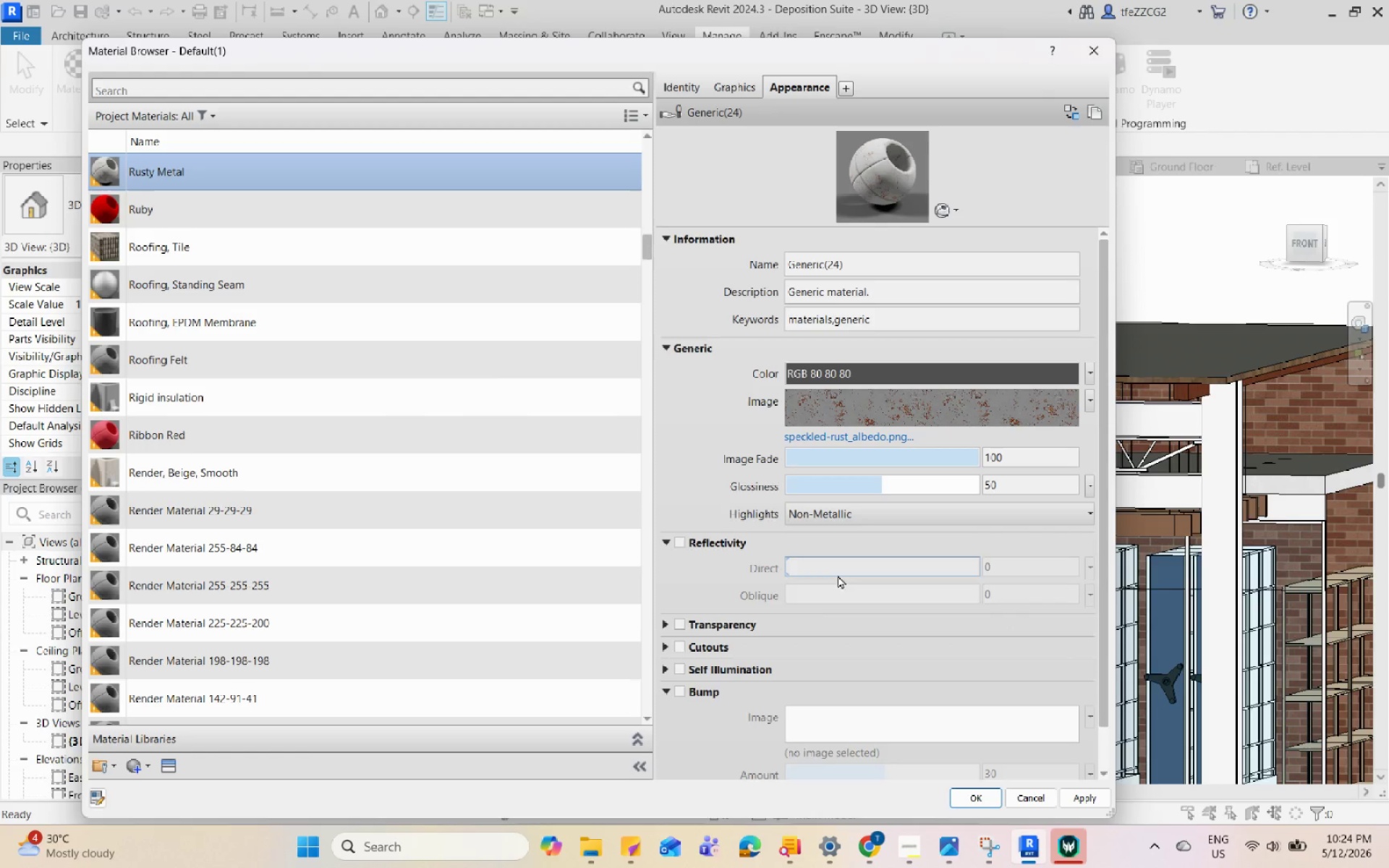 
left_click([849, 729])
 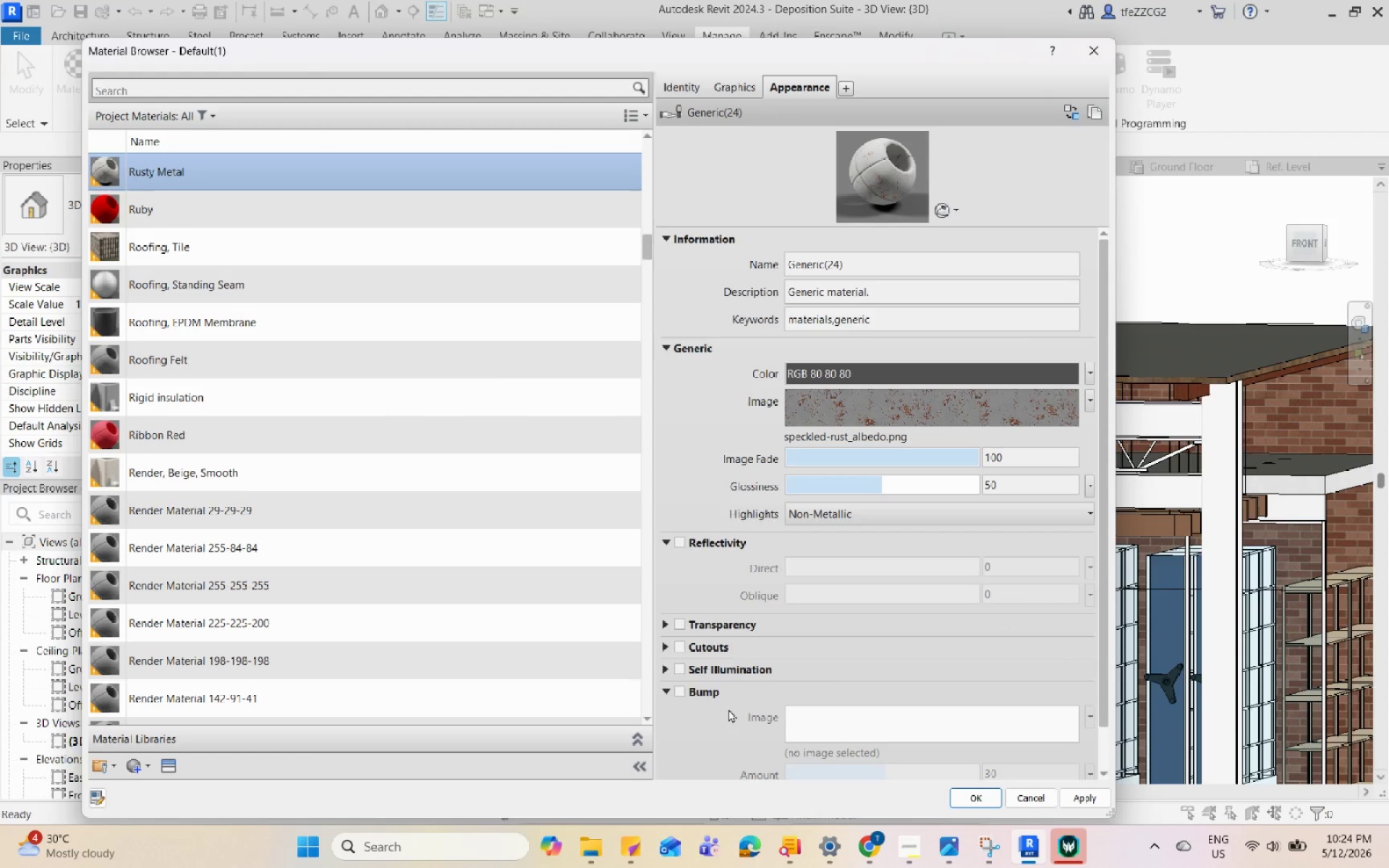 
left_click([678, 689])
 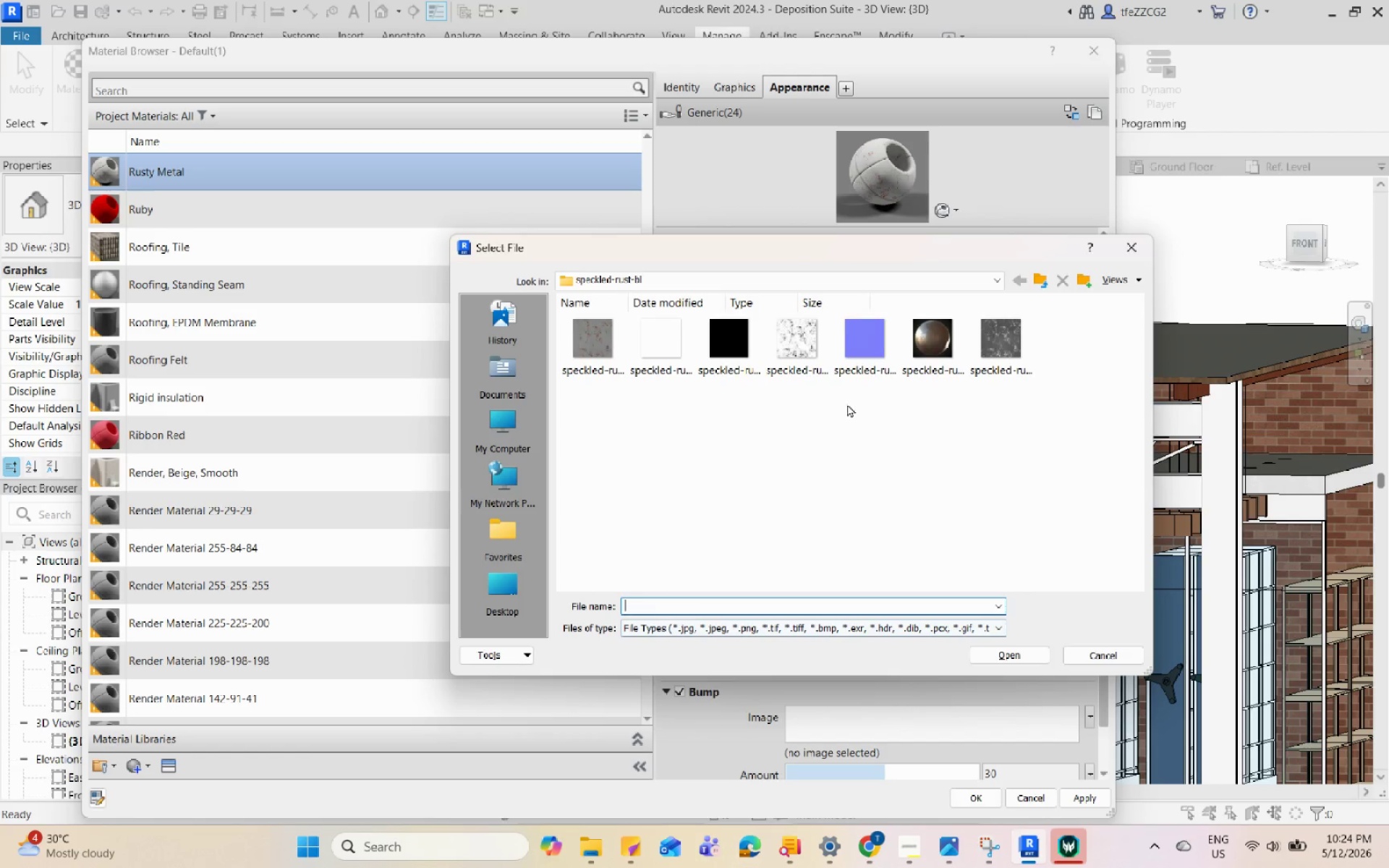 
left_click([991, 340])
 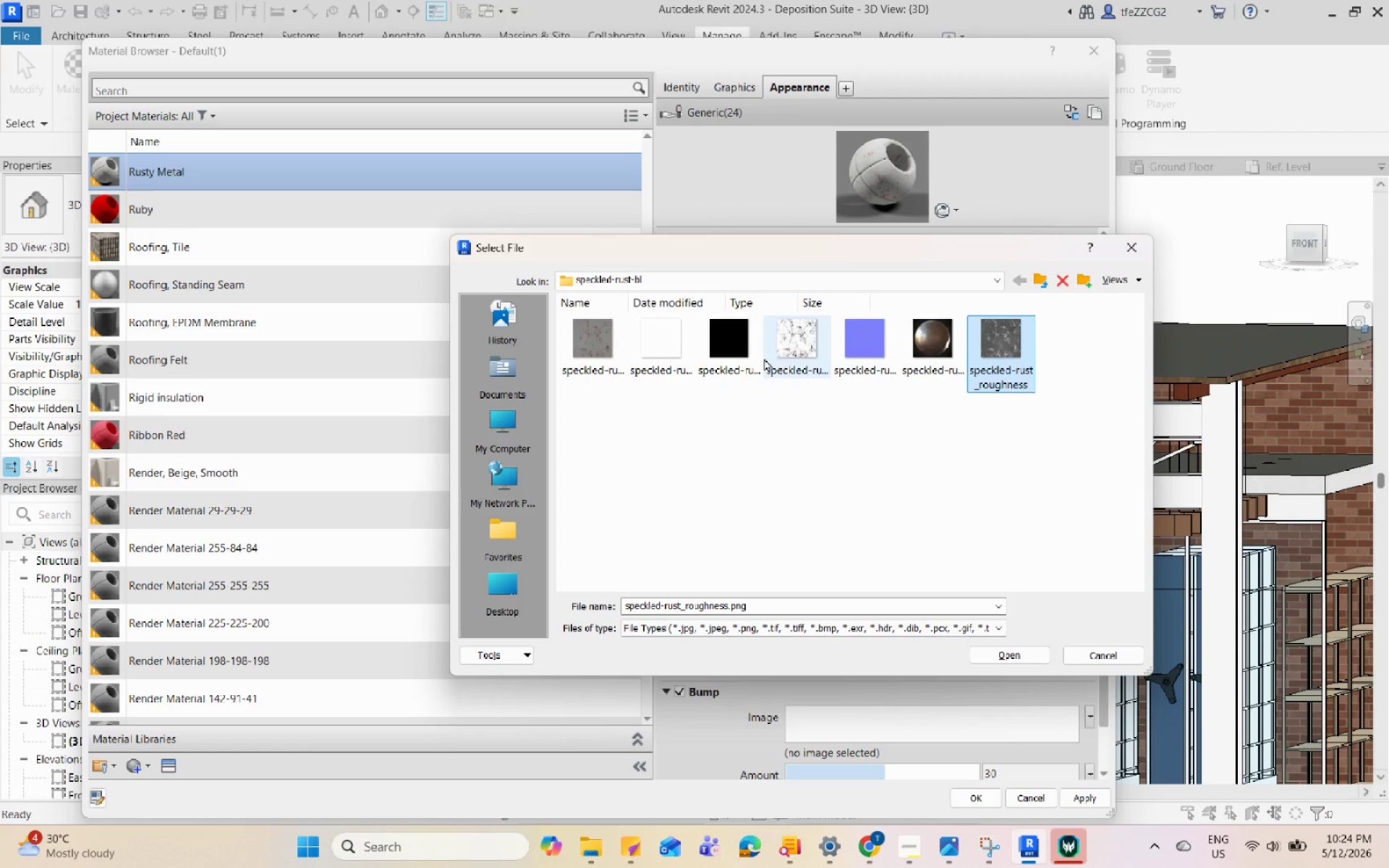 
left_click([725, 349])
 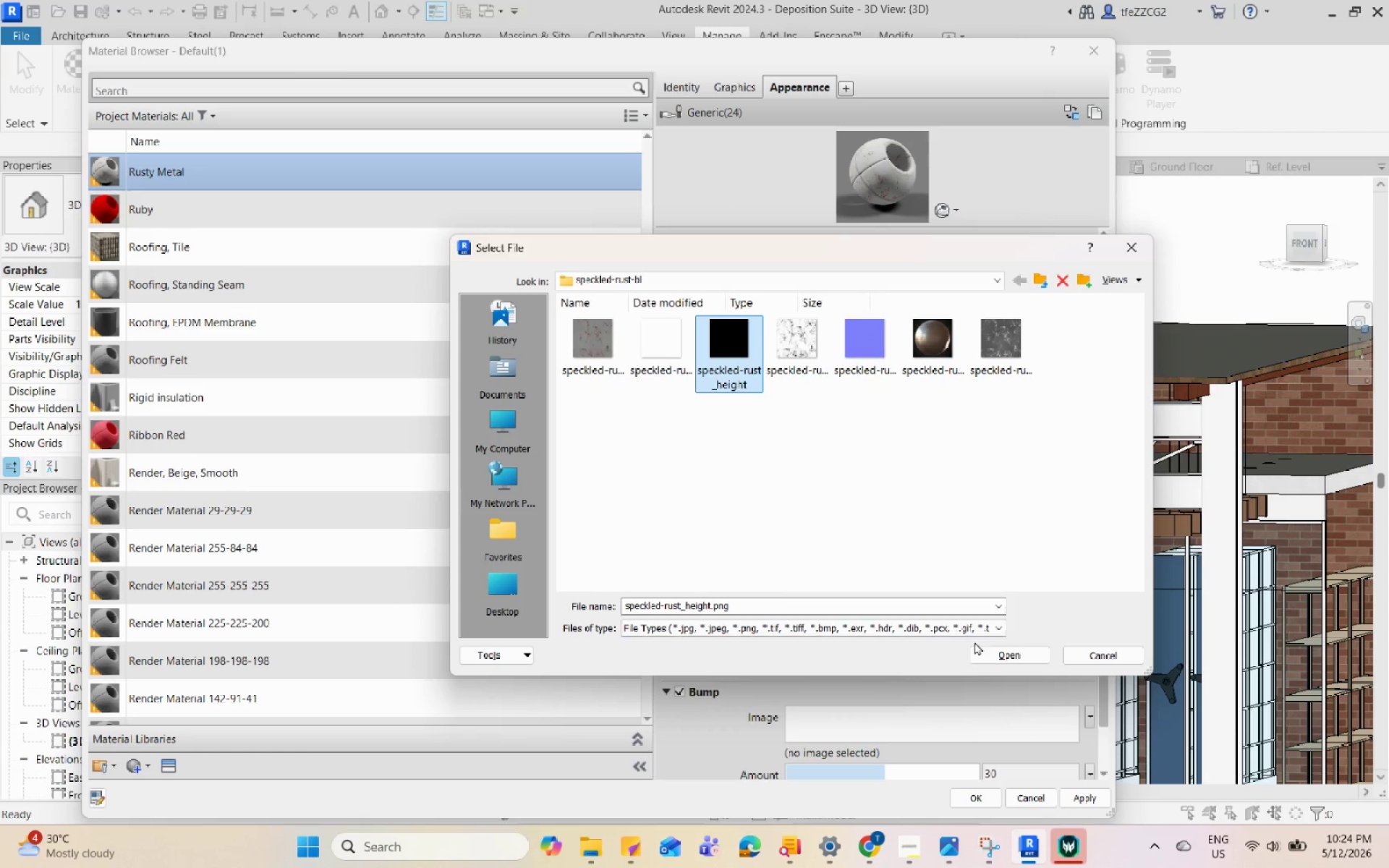 
left_click([1011, 656])
 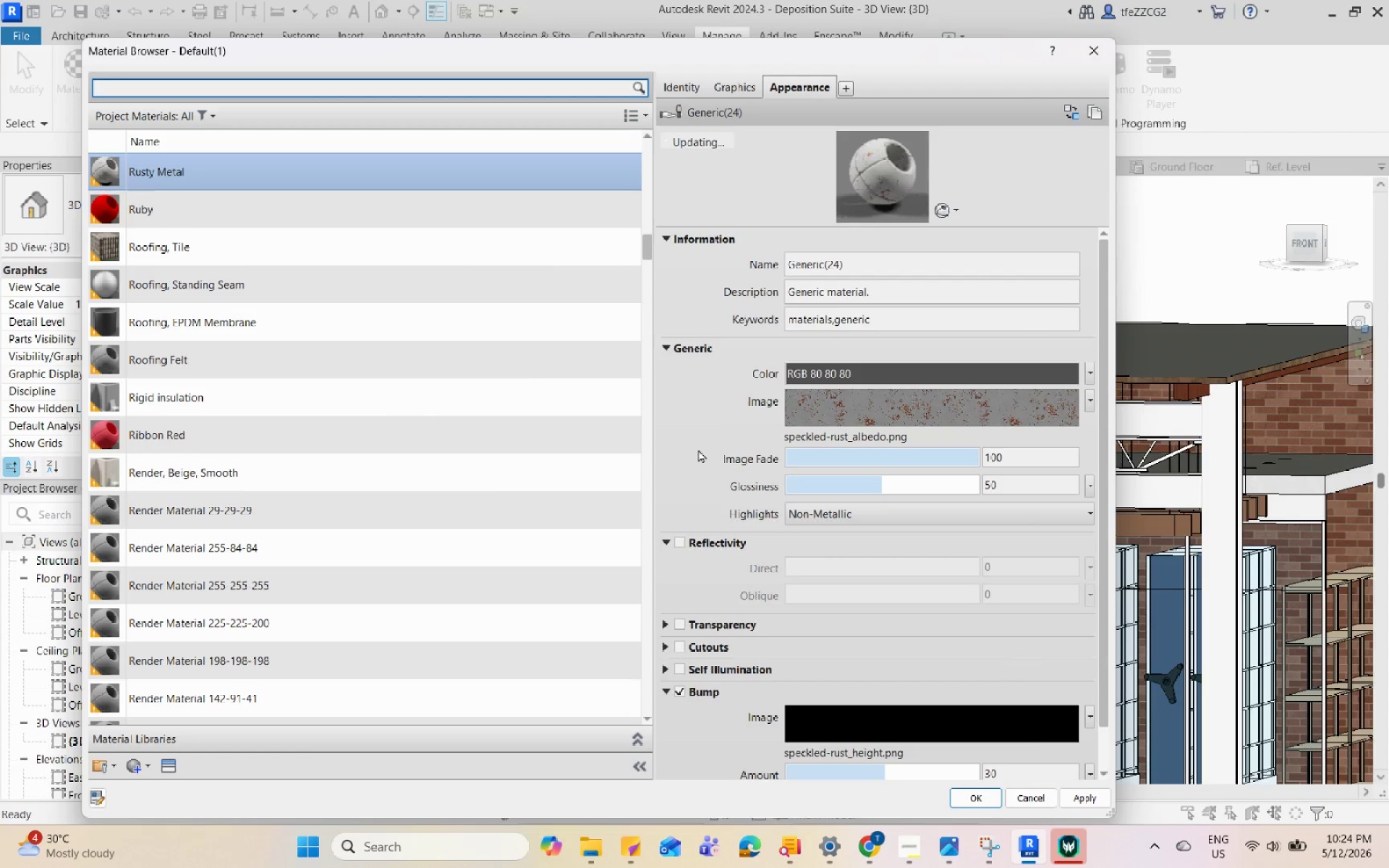 
scroll: coordinate [703, 412], scroll_direction: down, amount: 2.0
 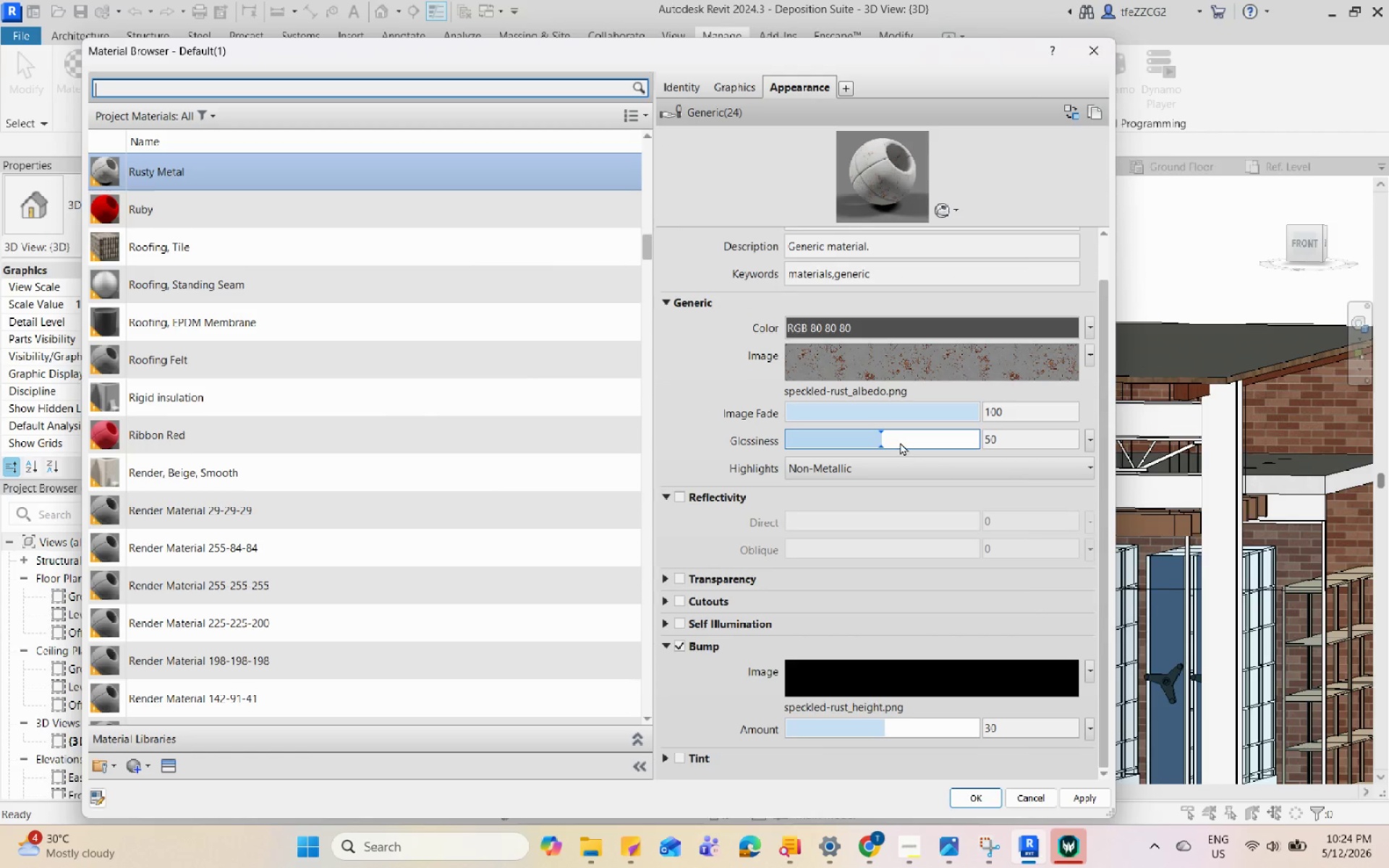 
left_click_drag(start_coordinate=[884, 447], to_coordinate=[925, 445])
 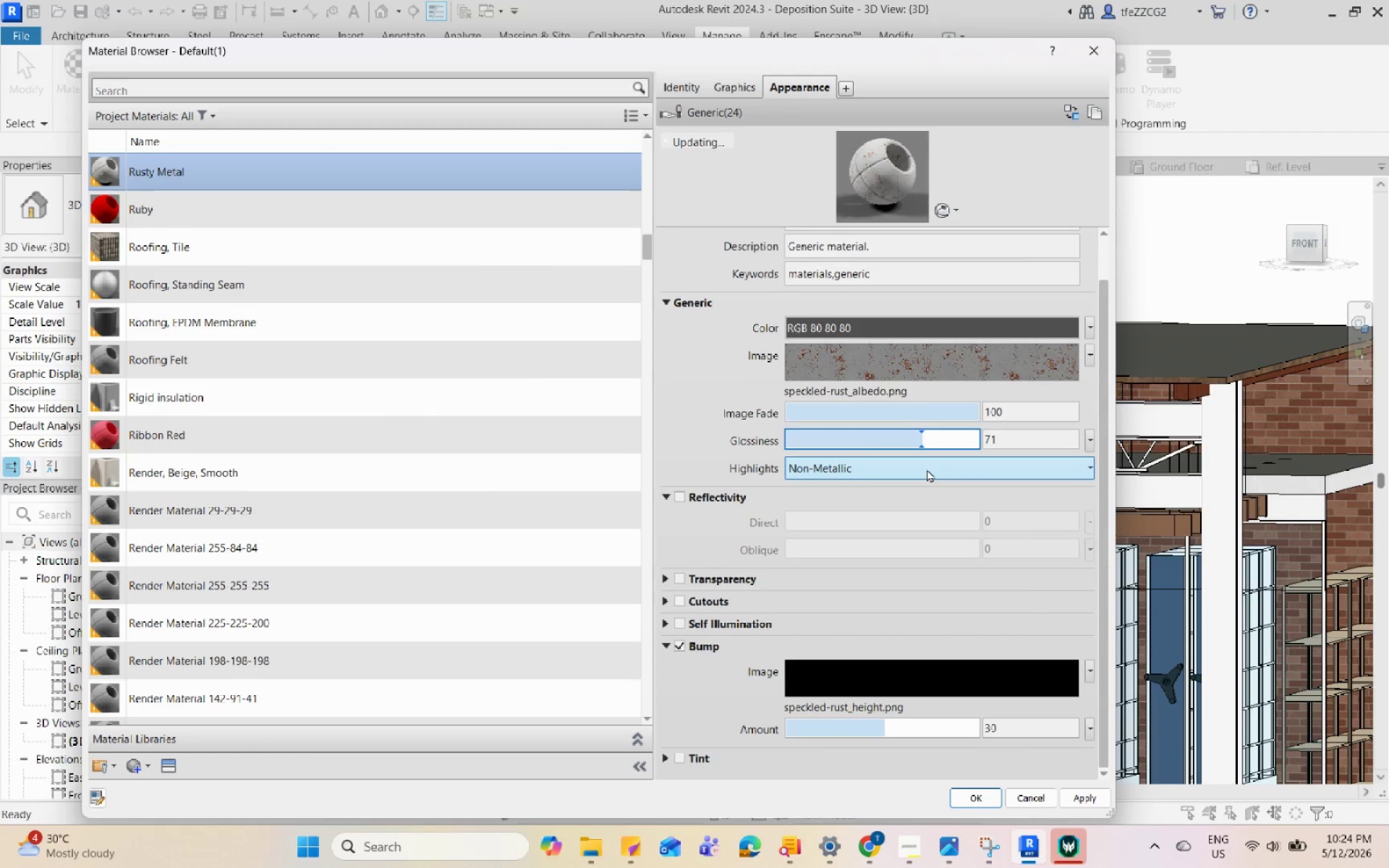 
left_click([927, 469])
 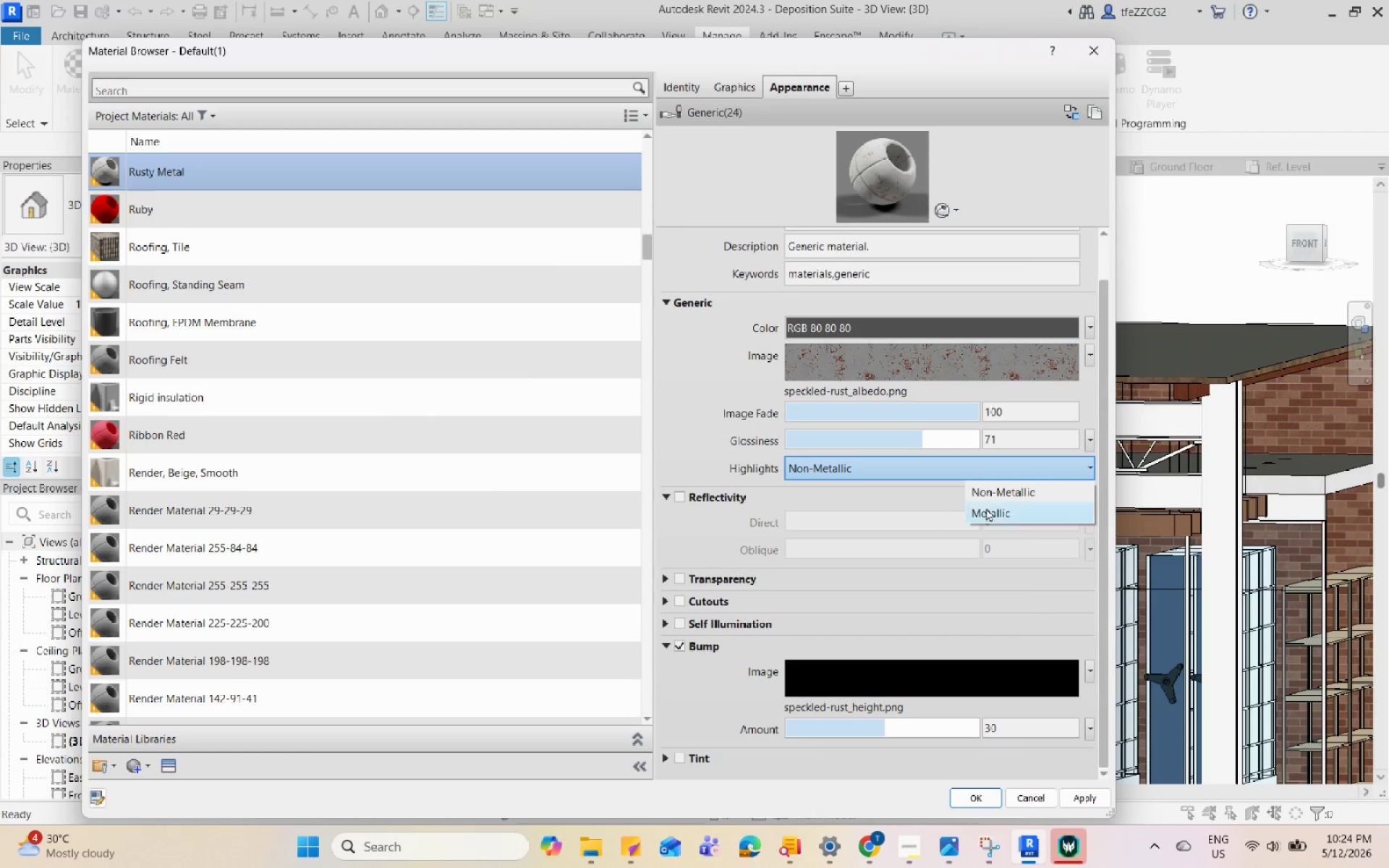 
left_click([991, 508])
 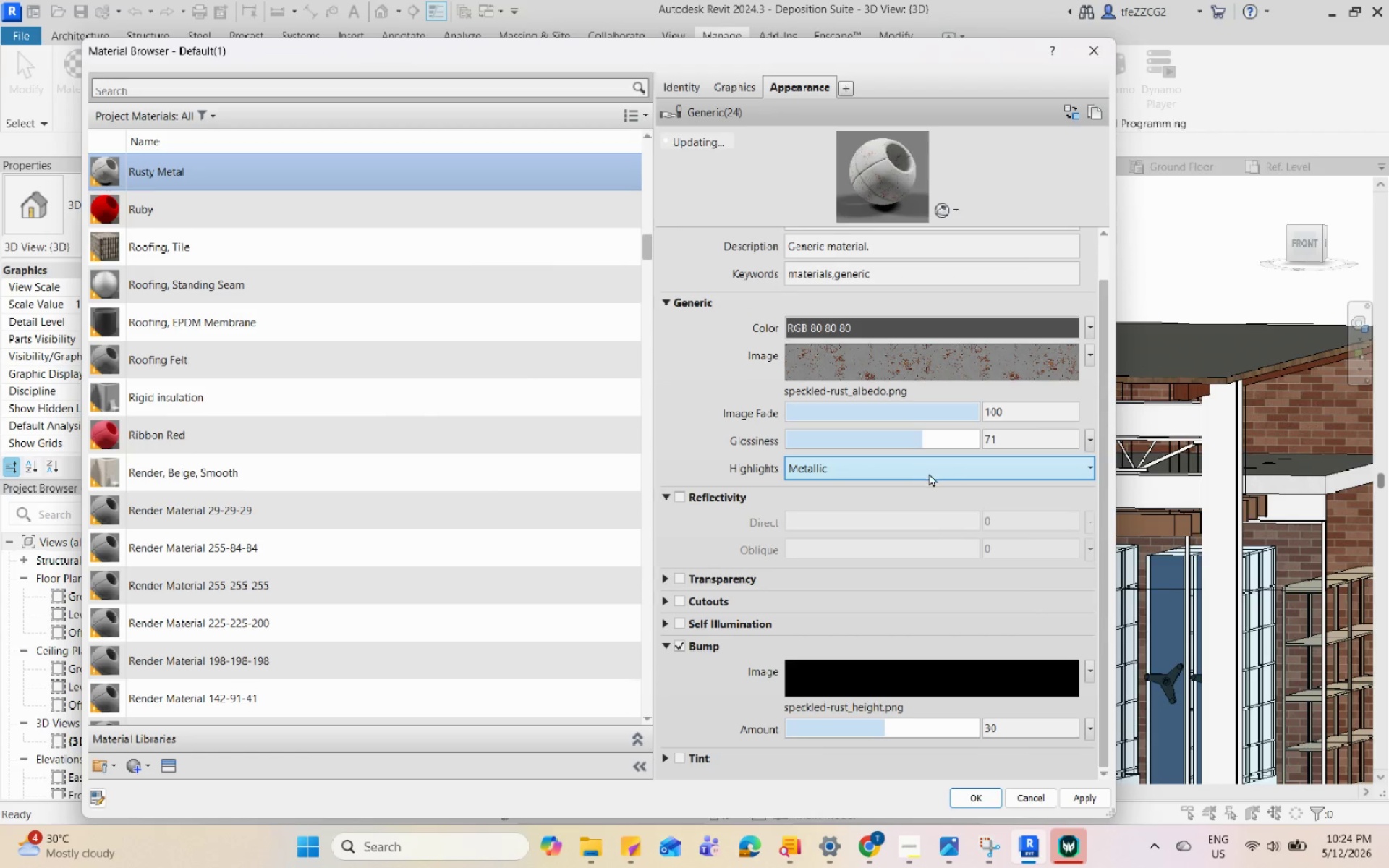 
left_click_drag(start_coordinate=[926, 436], to_coordinate=[972, 435])
 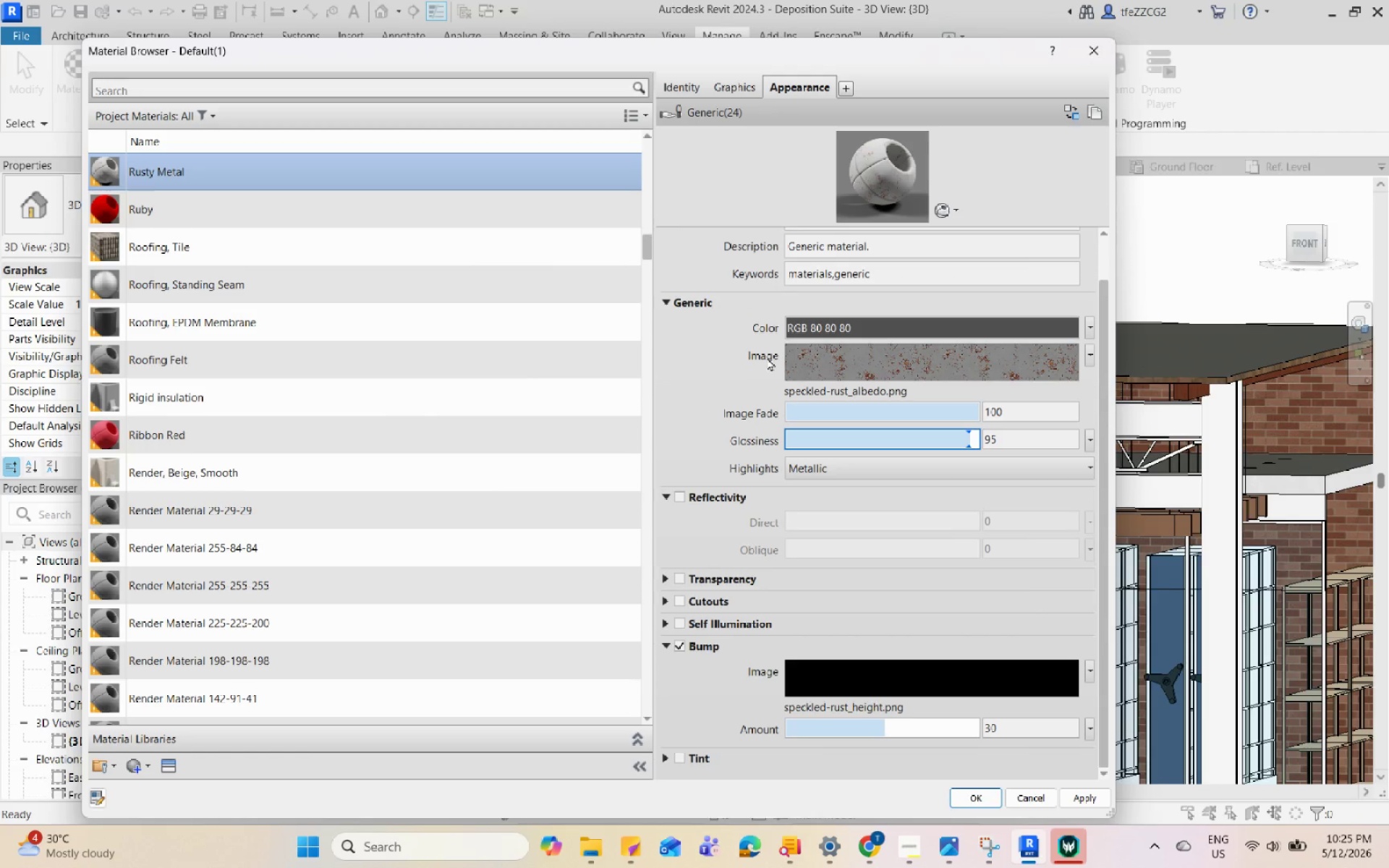 
scroll: coordinate [693, 384], scroll_direction: up, amount: 4.0
 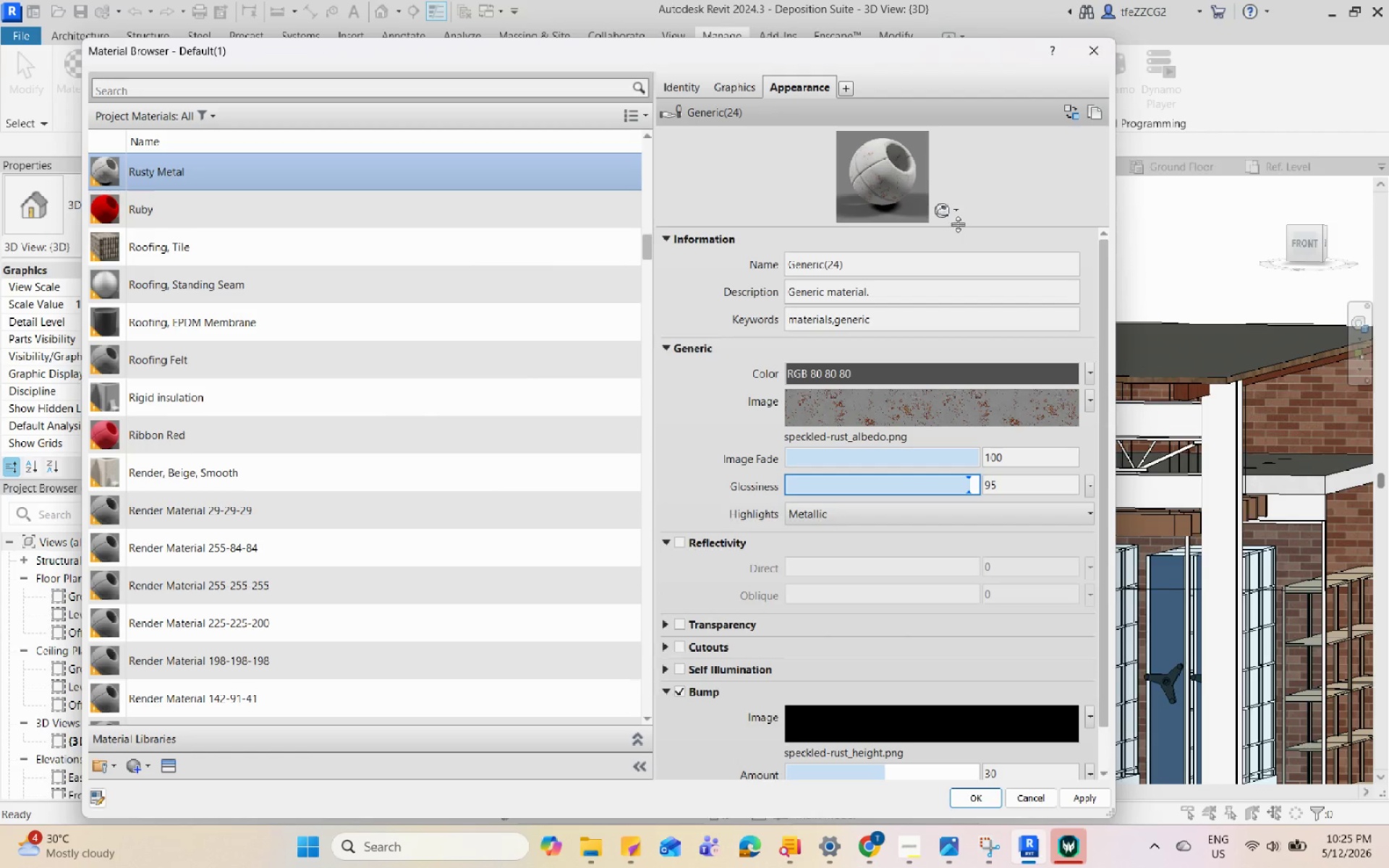 
left_click([961, 216])
 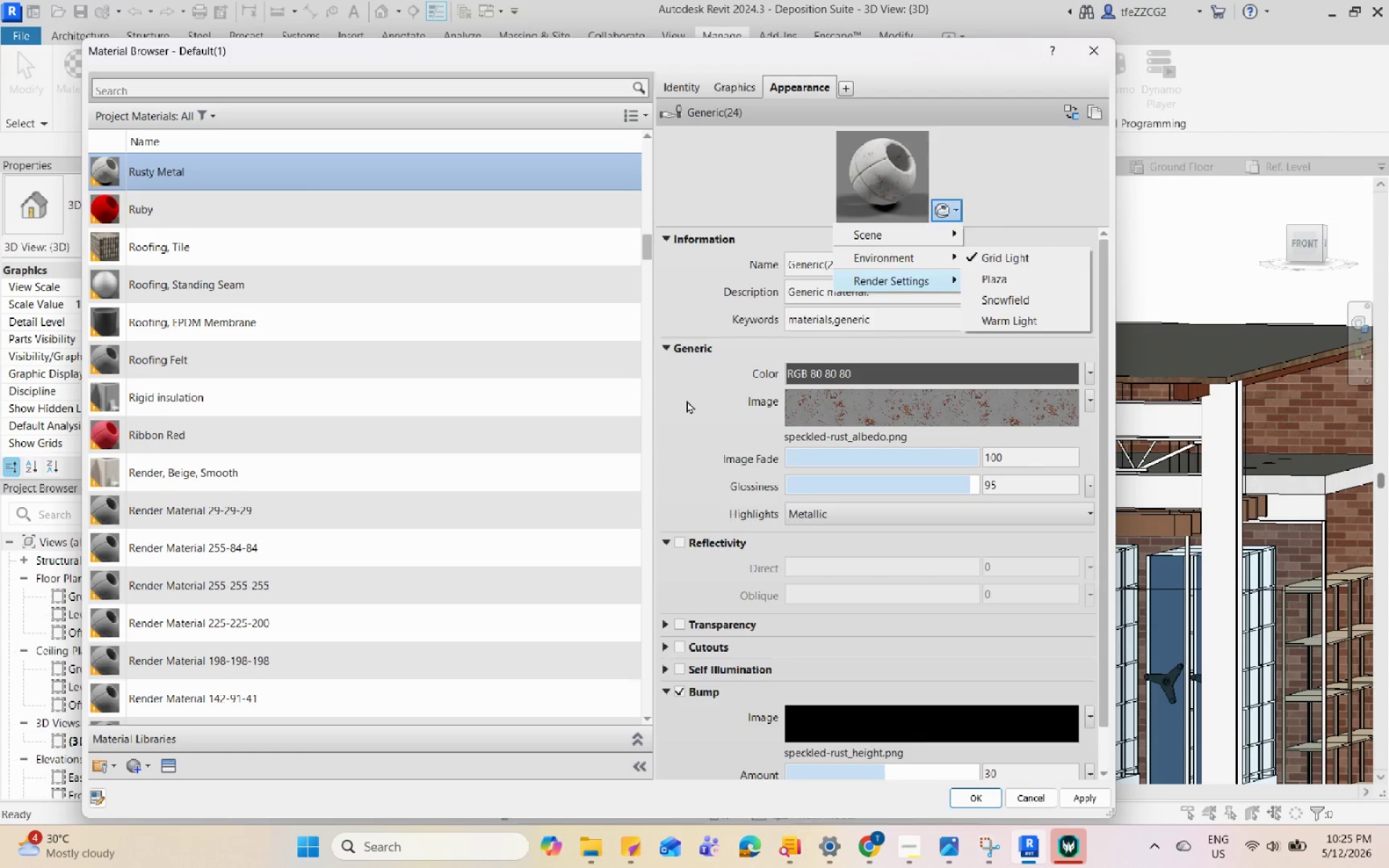 
double_click([946, 221])
 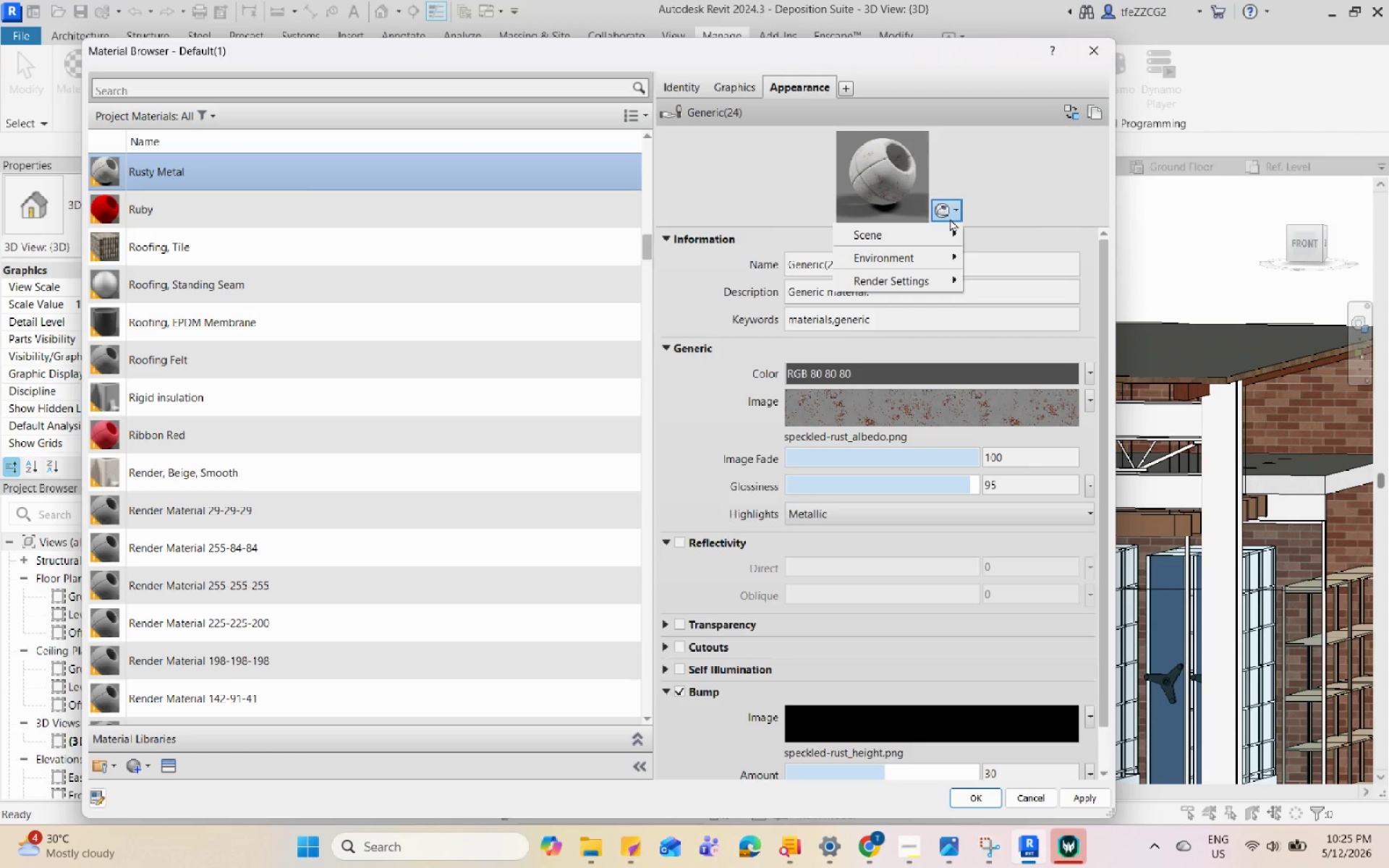 
mouse_move([957, 244])
 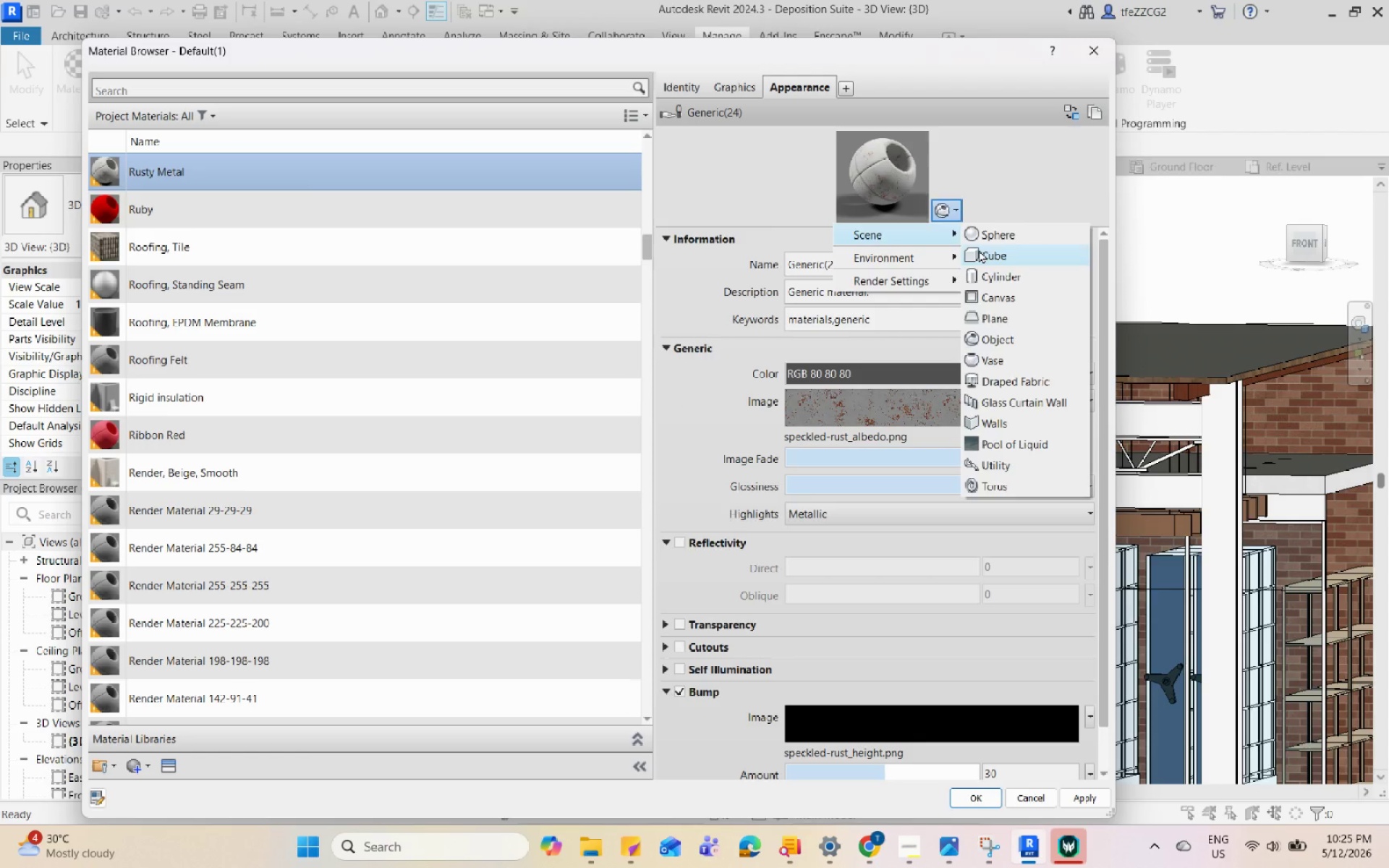 
left_click([979, 250])
 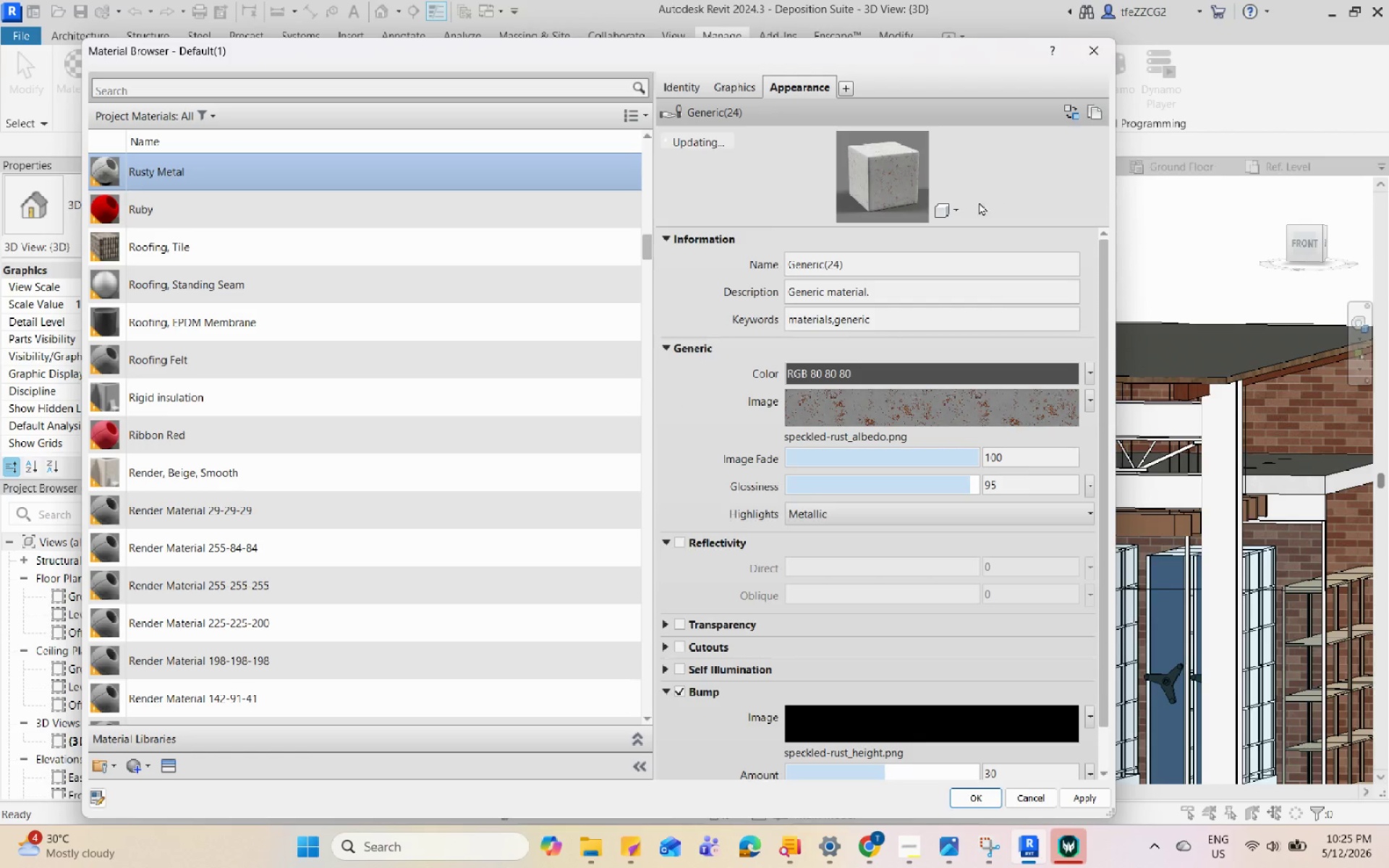 
left_click([956, 213])
 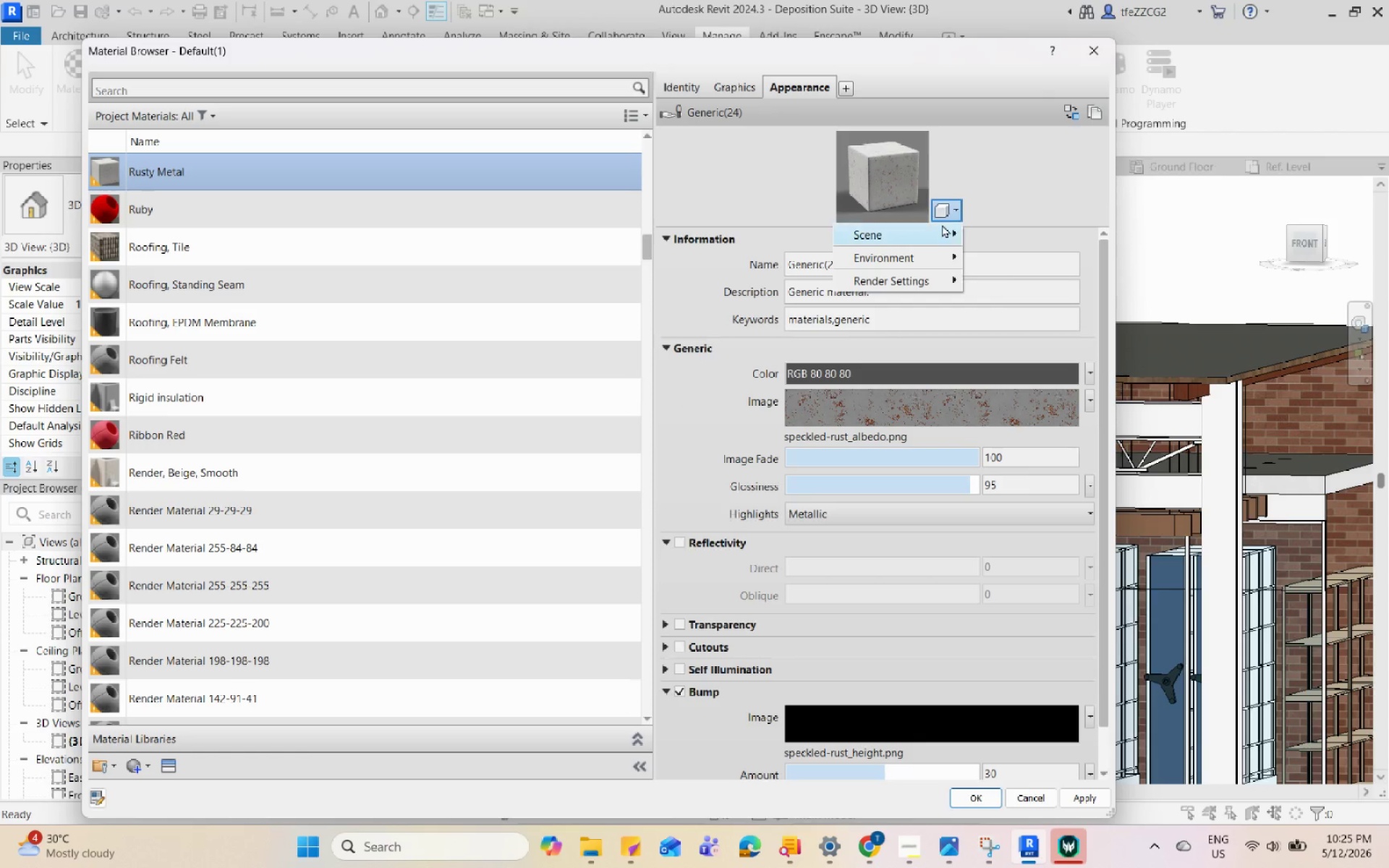 
left_click([935, 229])
 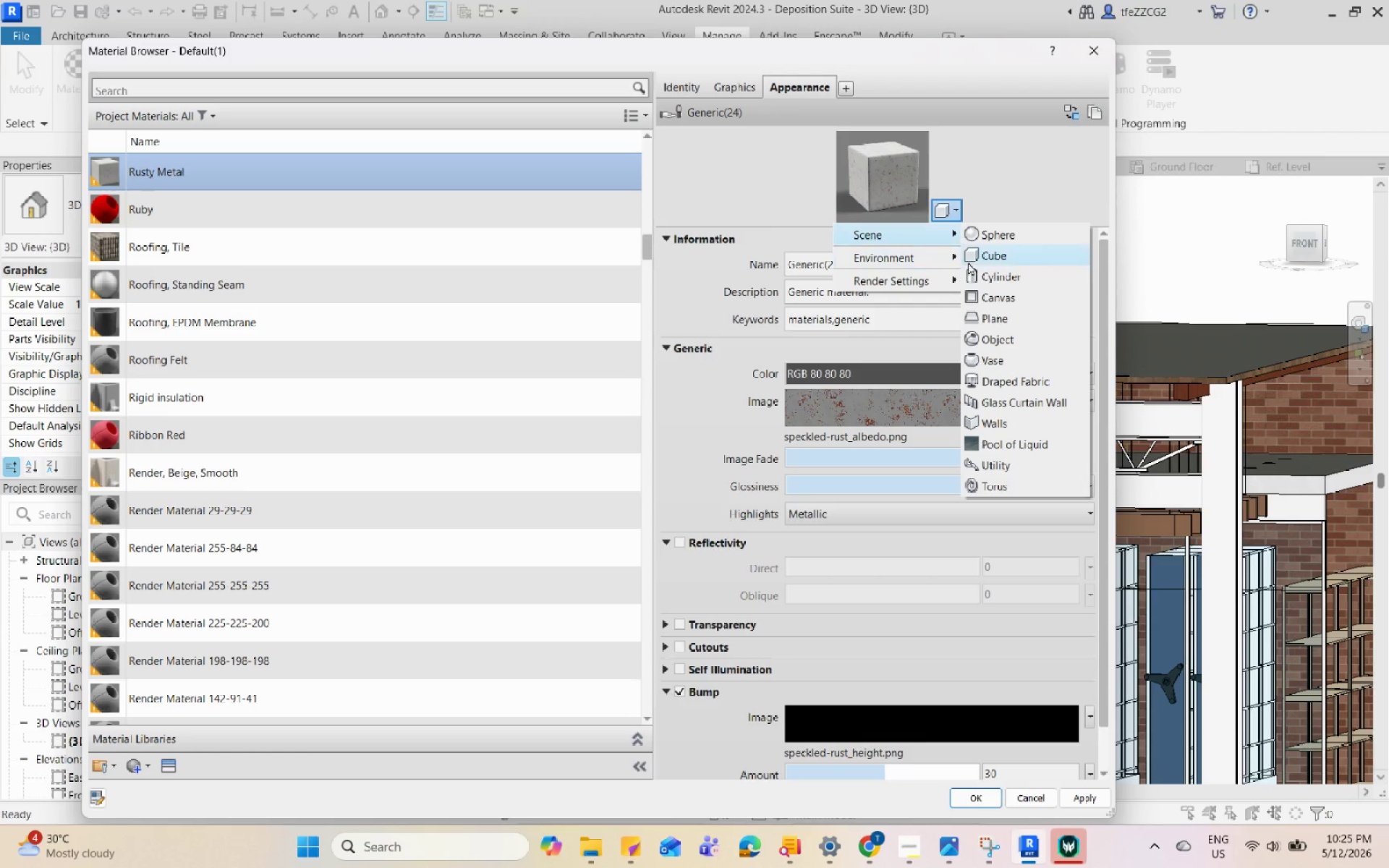 
left_click([977, 269])
 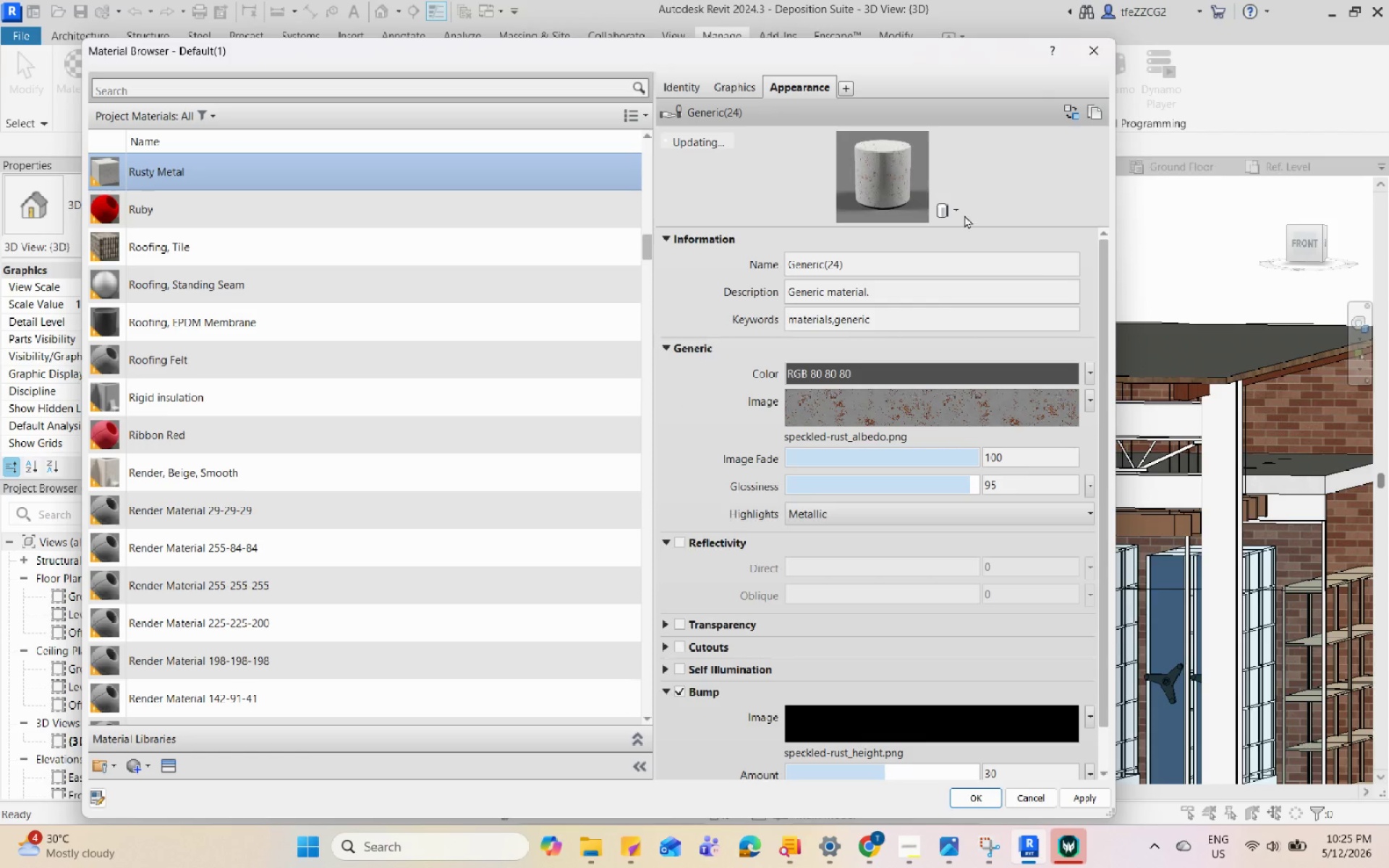 
left_click([952, 218])
 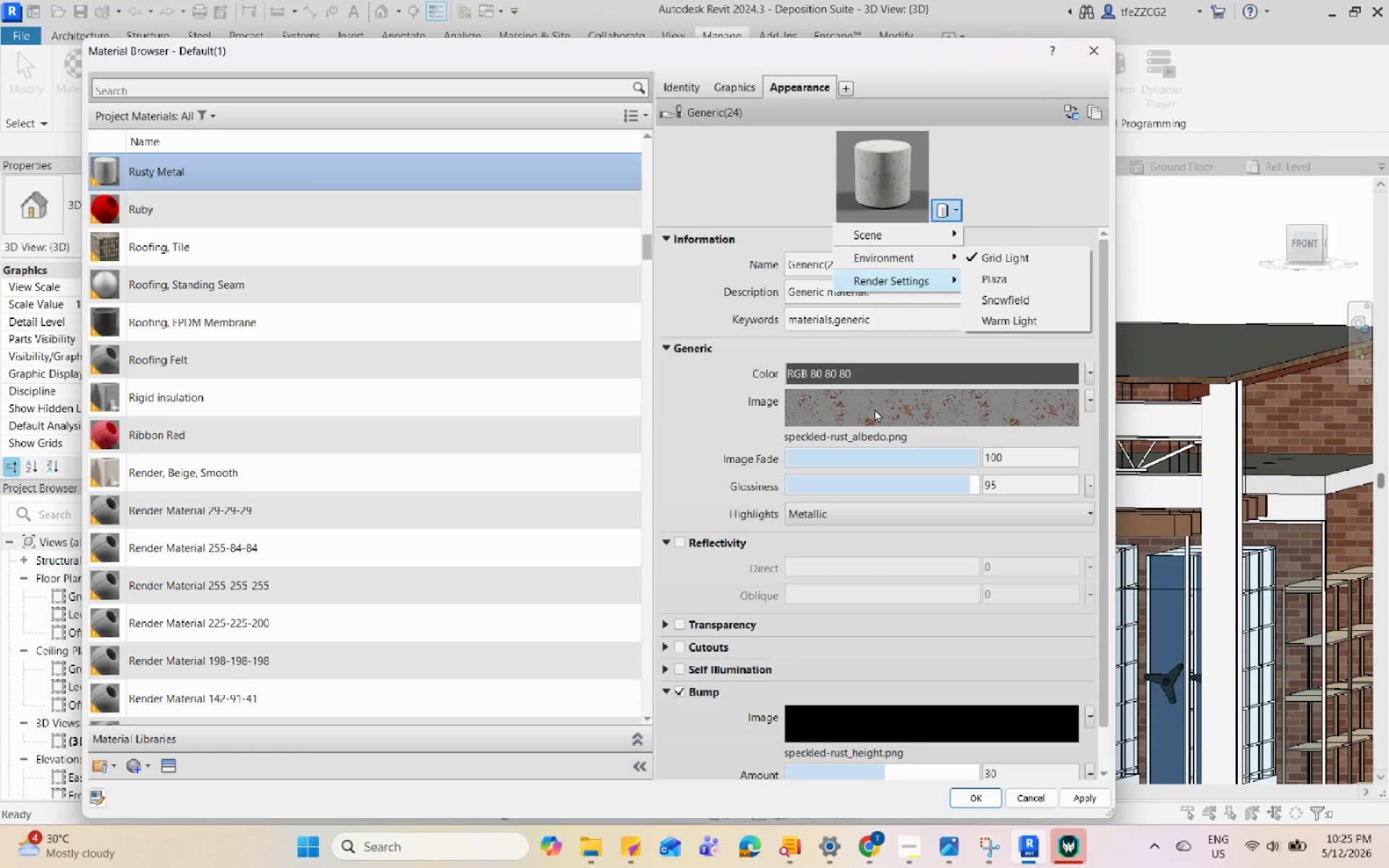 
left_click([690, 590])
 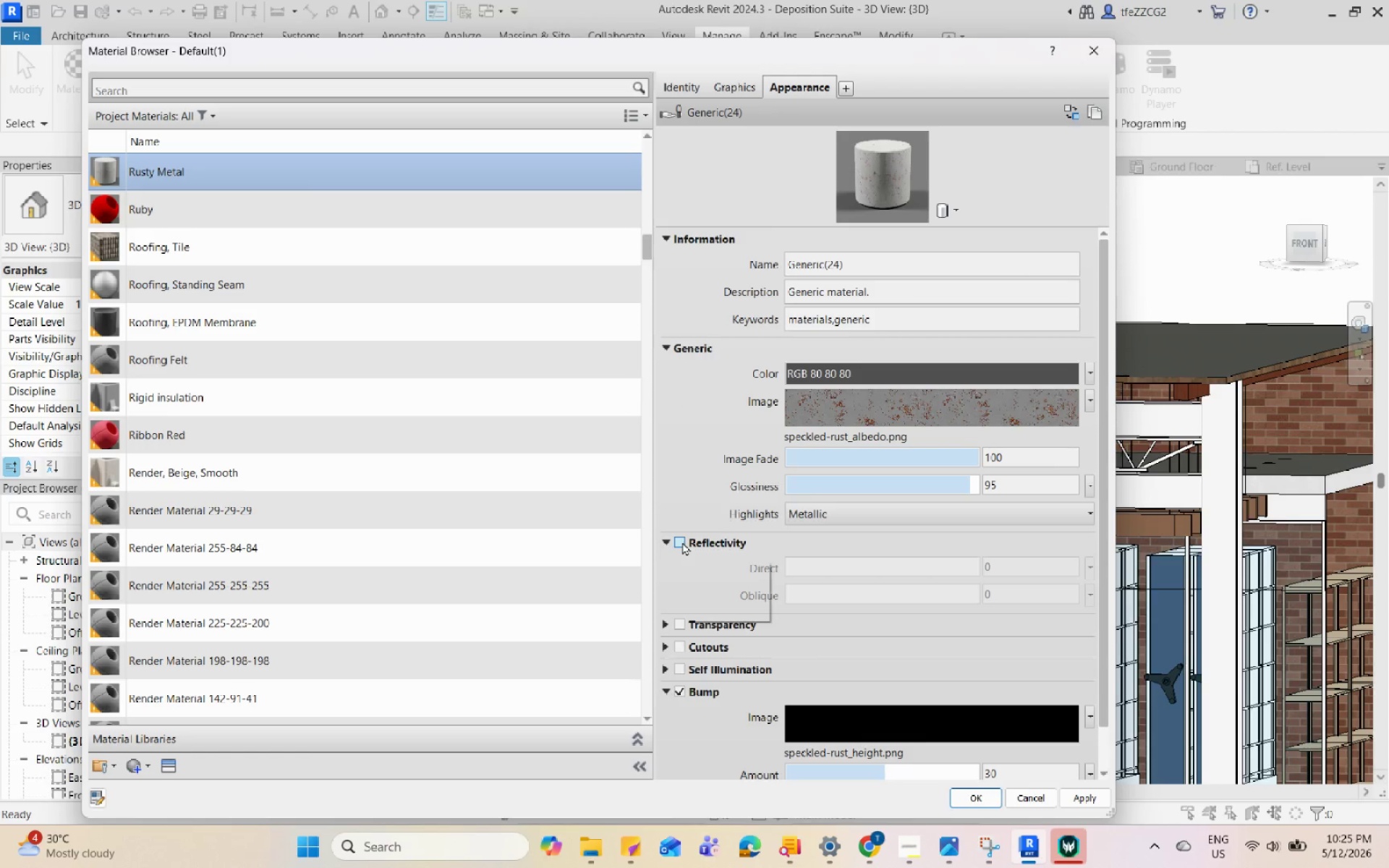 
left_click([682, 542])
 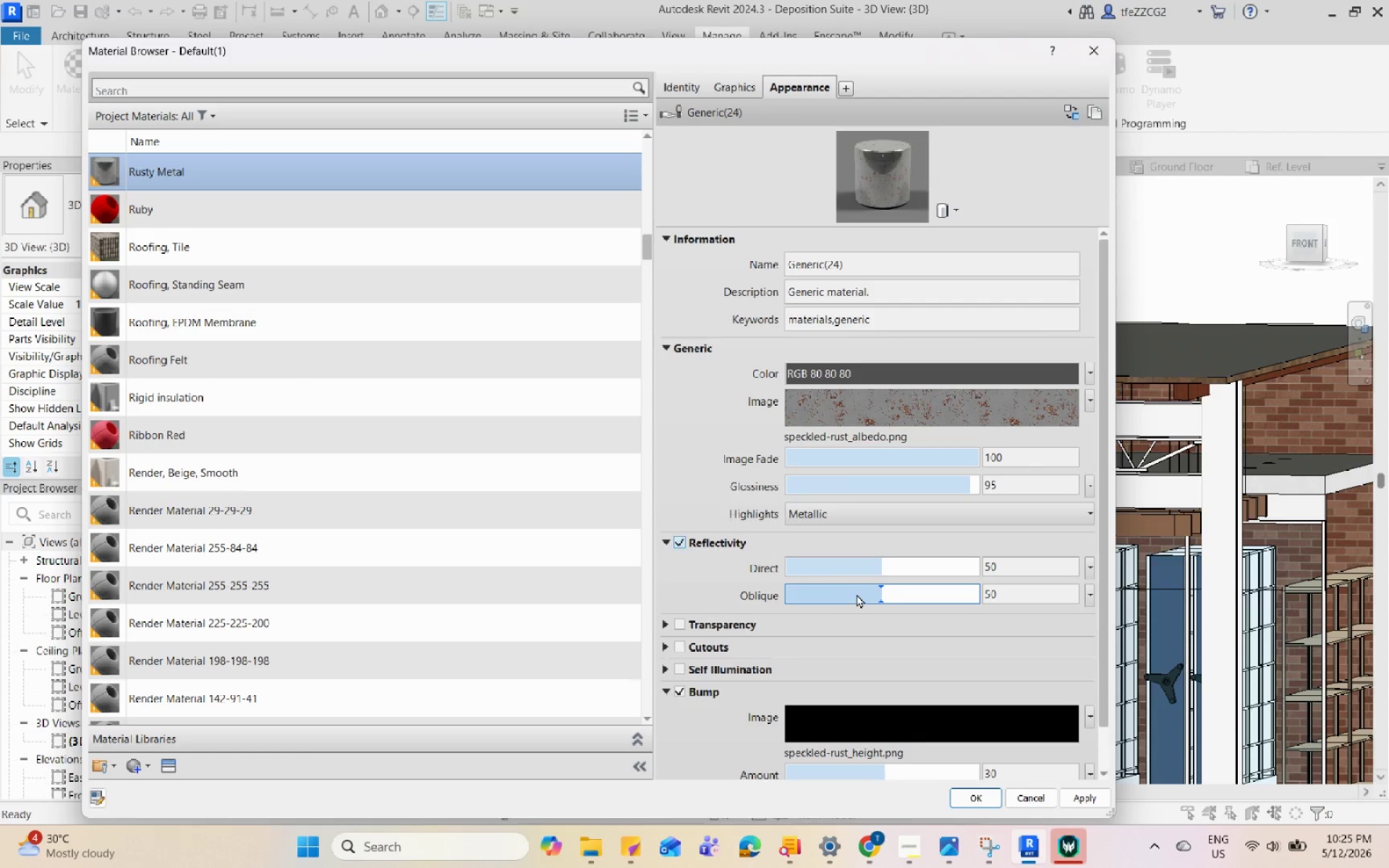 
left_click_drag(start_coordinate=[884, 566], to_coordinate=[833, 572])
 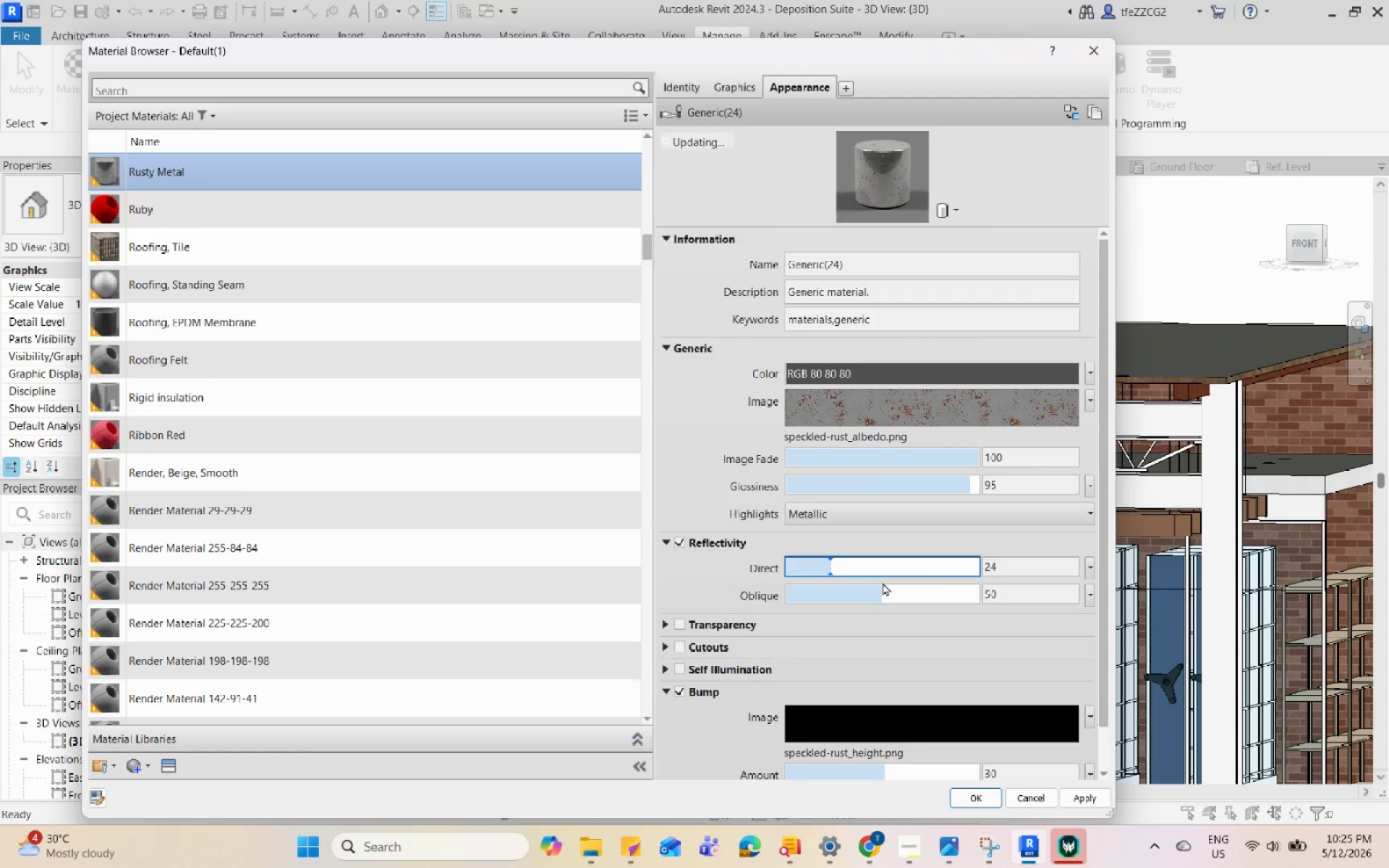 
left_click_drag(start_coordinate=[885, 593], to_coordinate=[825, 600])
 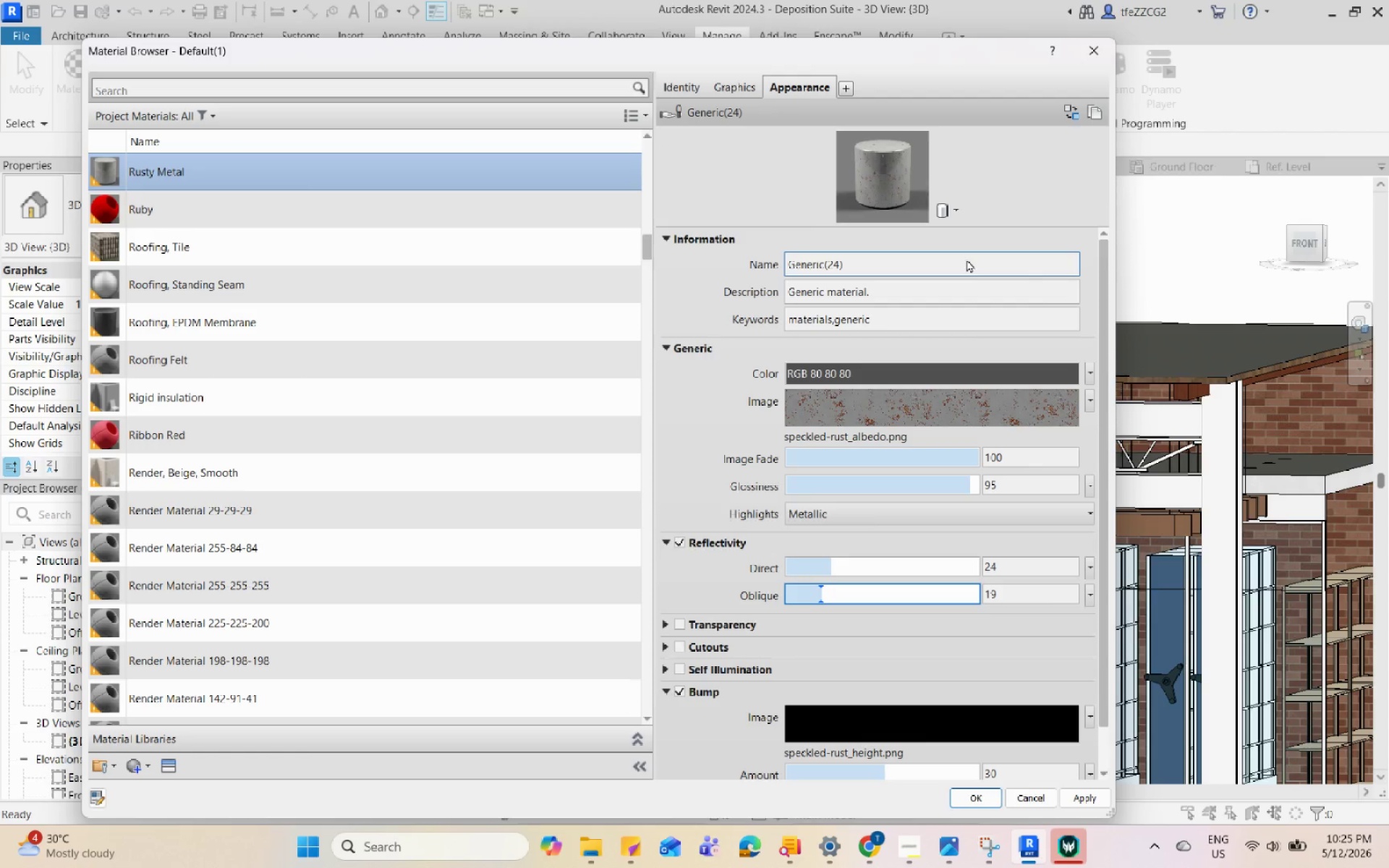 
left_click([952, 203])
 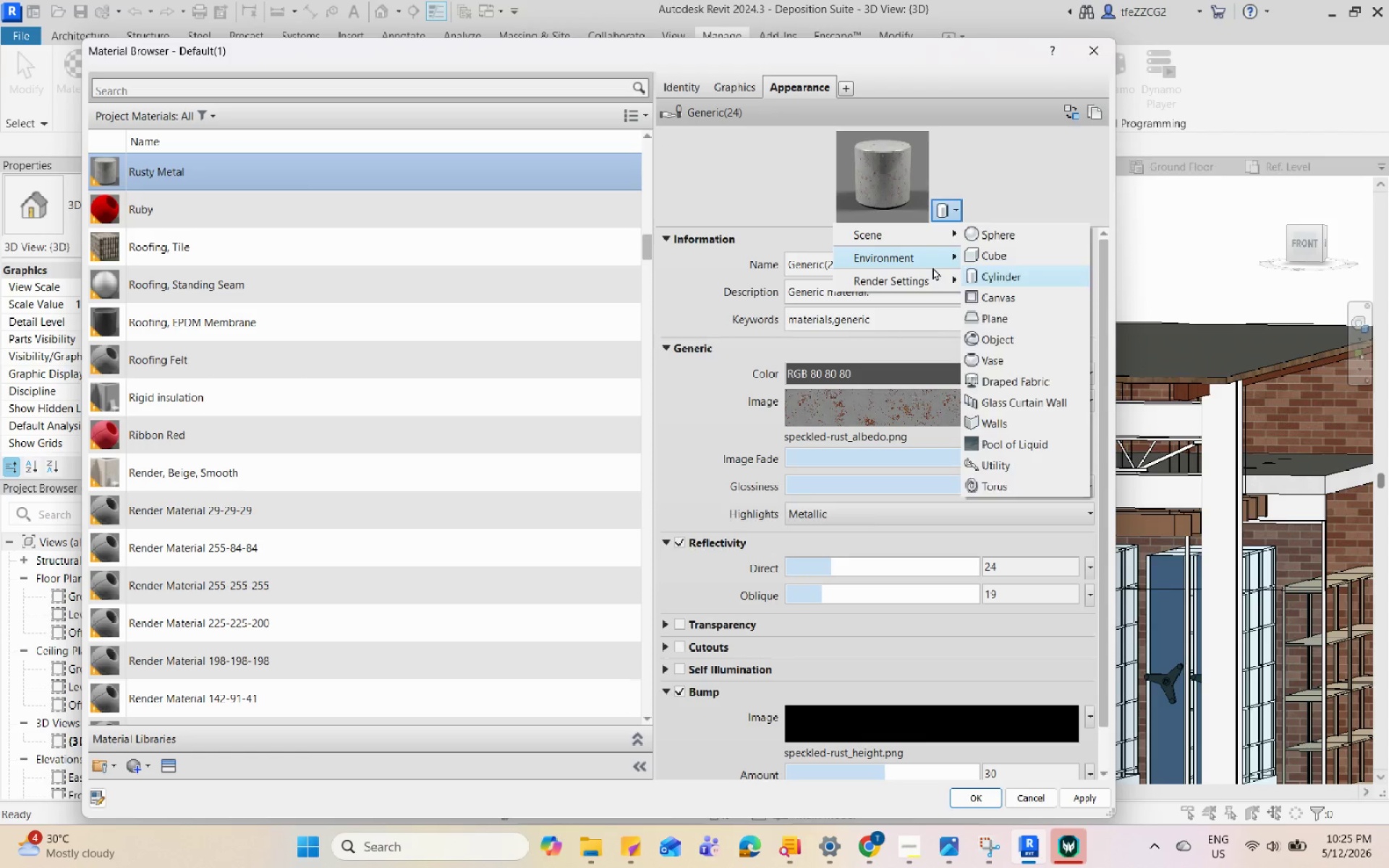 
mouse_move([946, 237])
 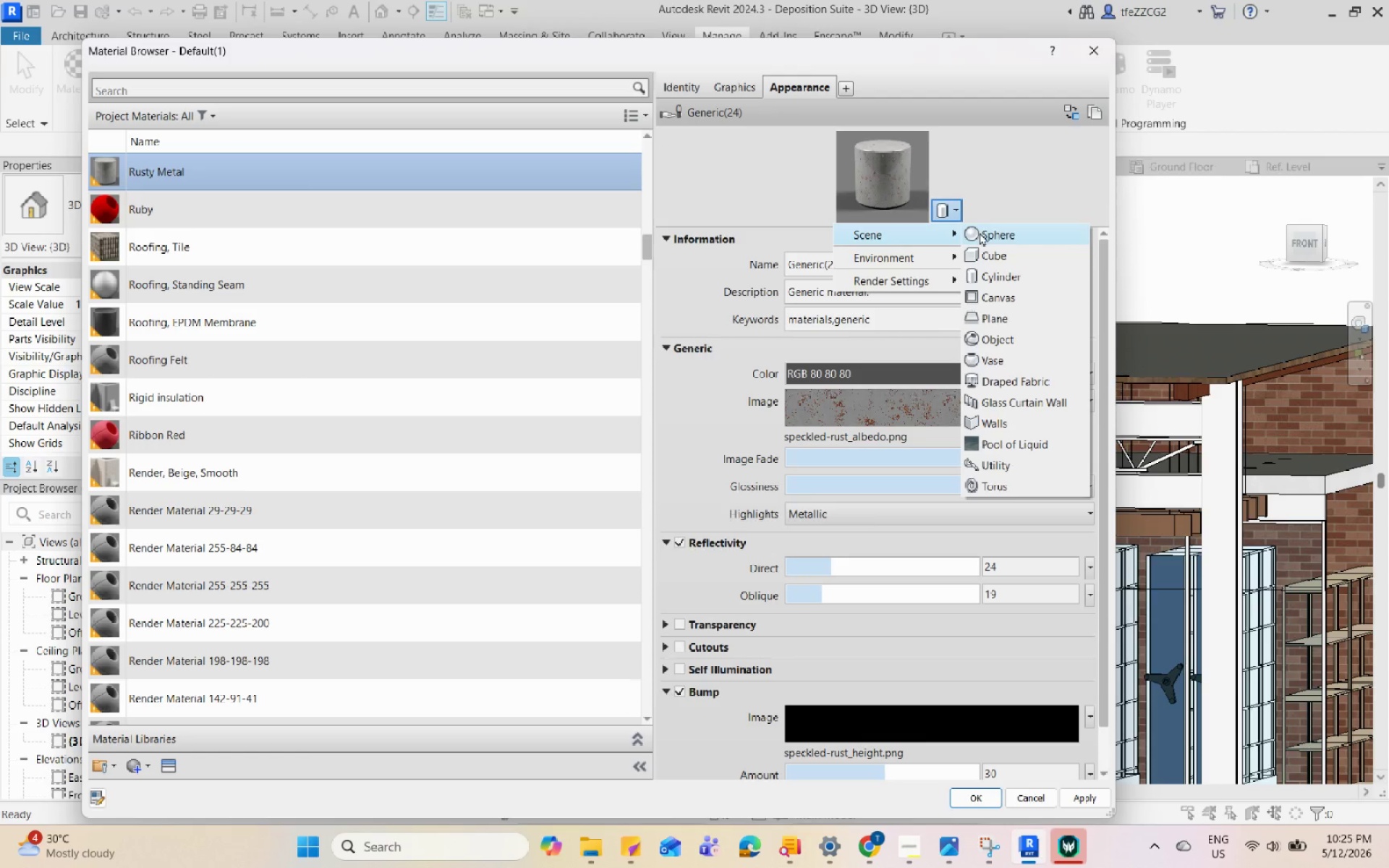 
left_click([980, 232])
 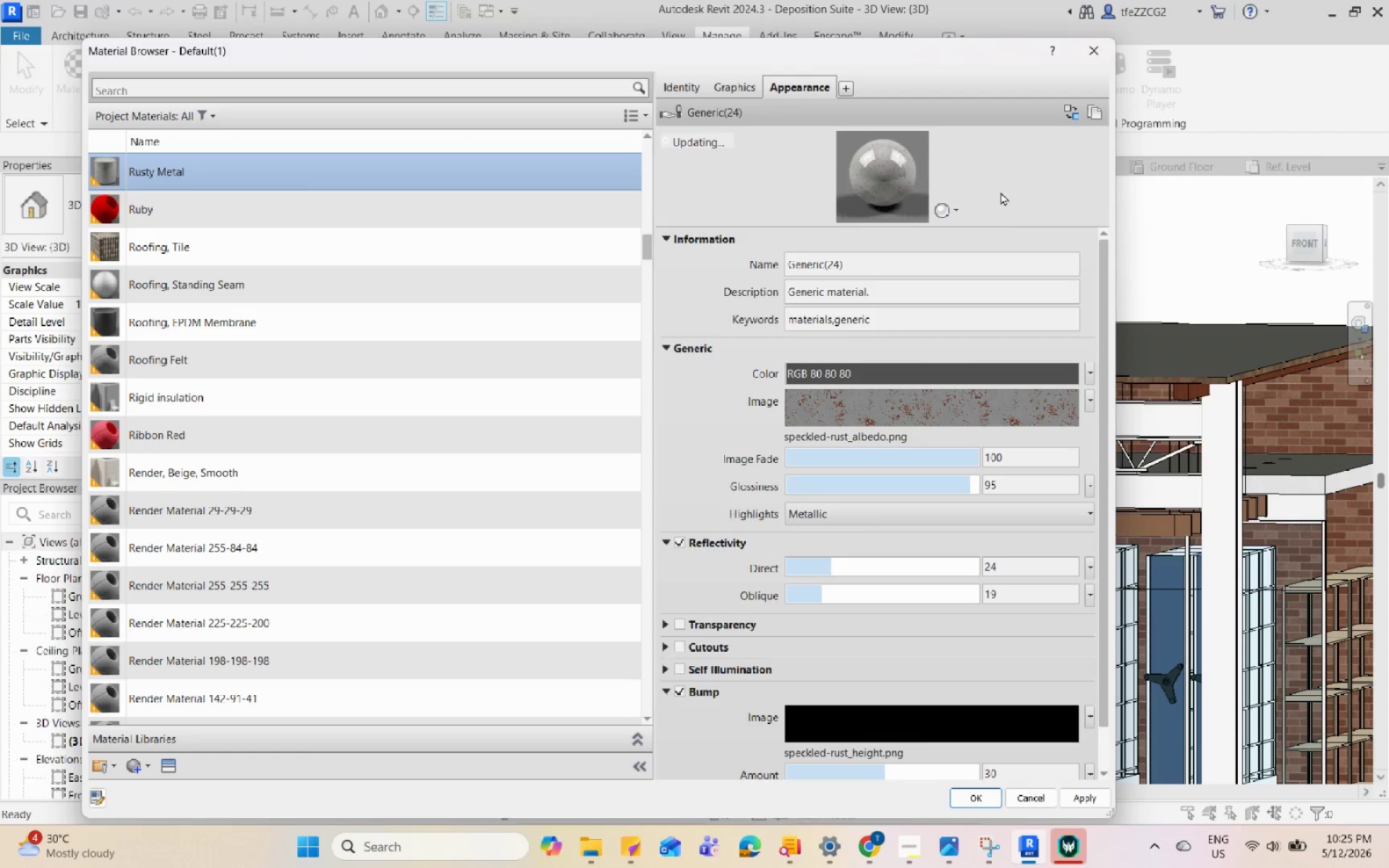 
mouse_move([1002, 204])
 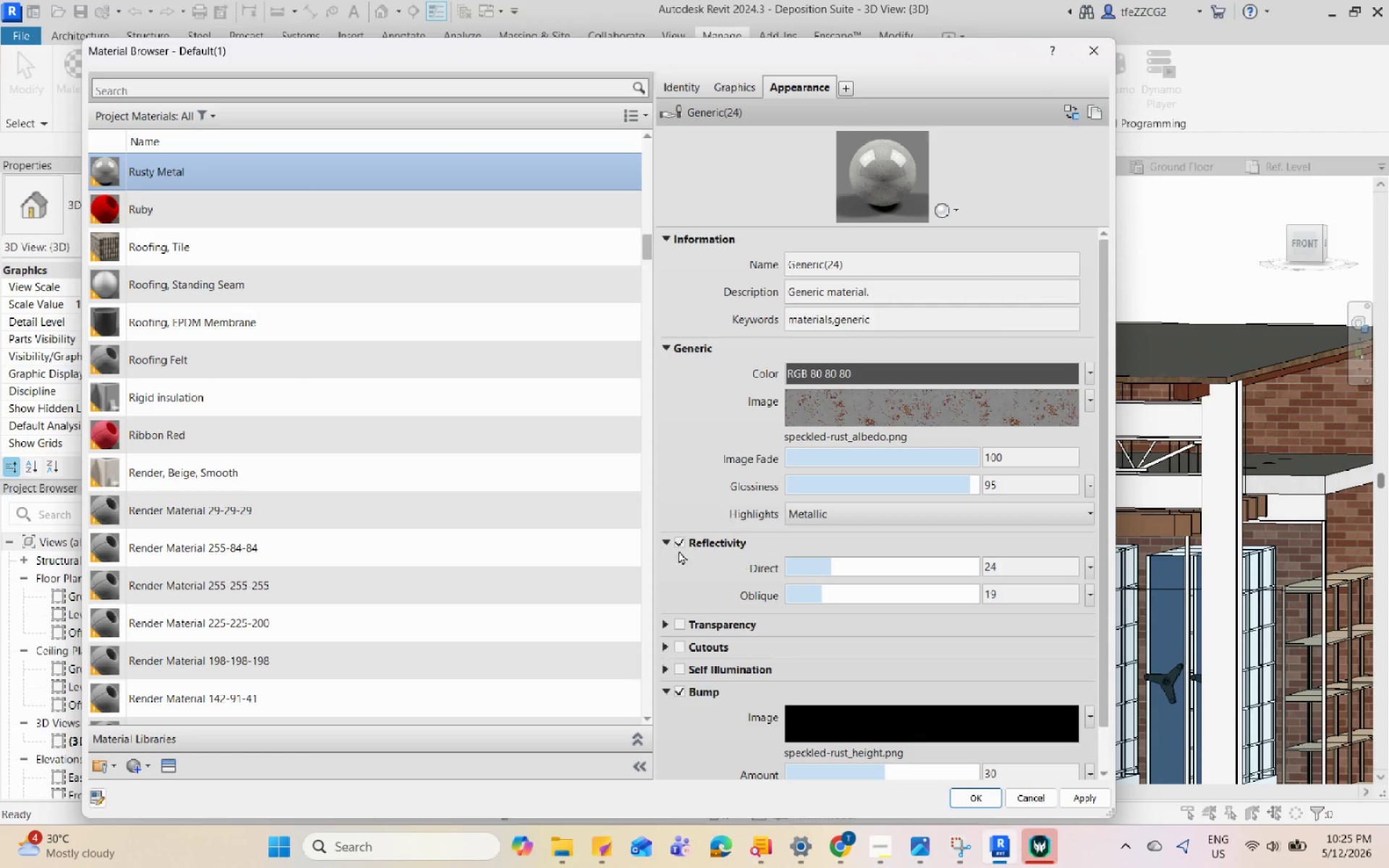 
left_click([674, 542])
 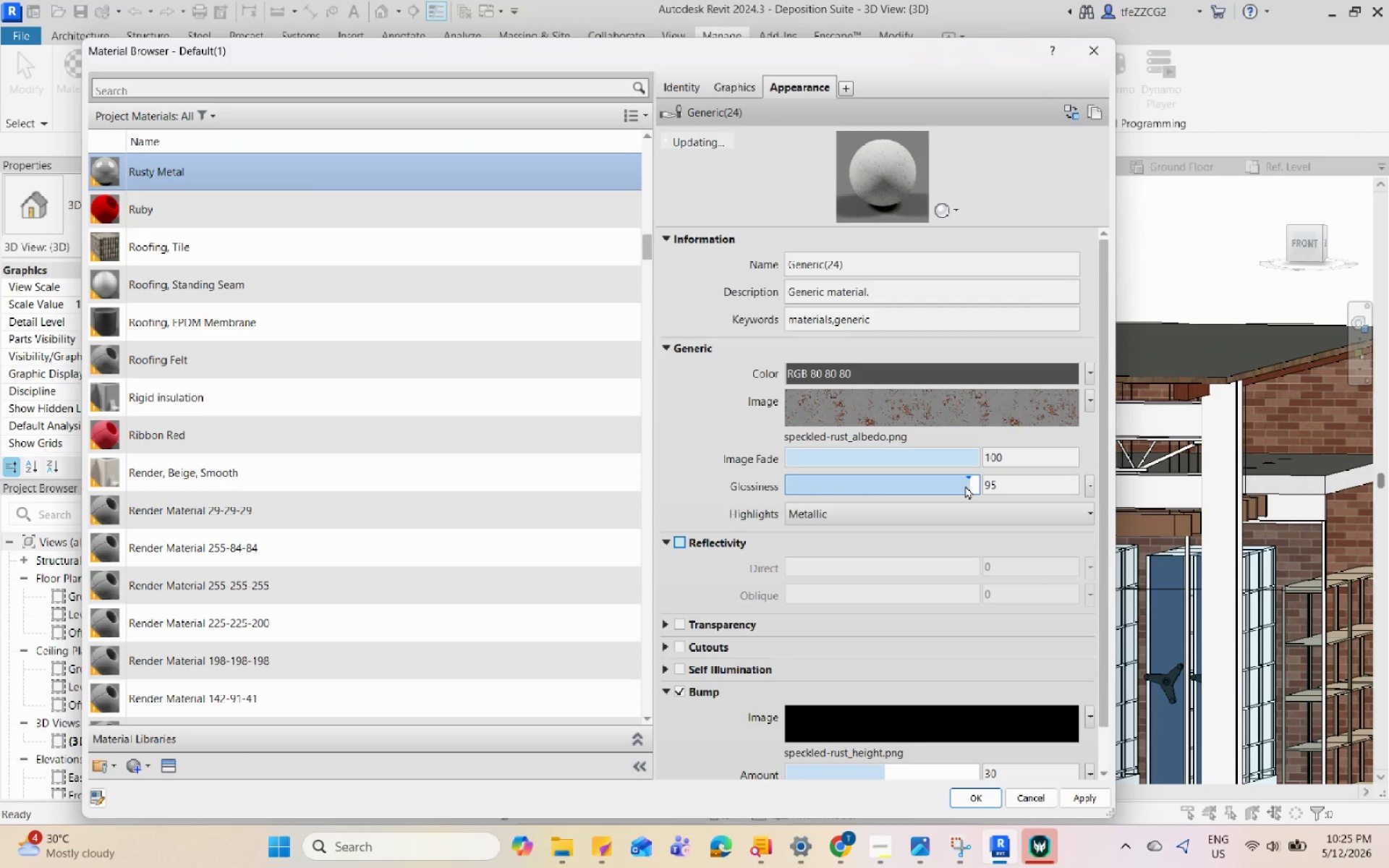 
left_click_drag(start_coordinate=[969, 485], to_coordinate=[989, 484])
 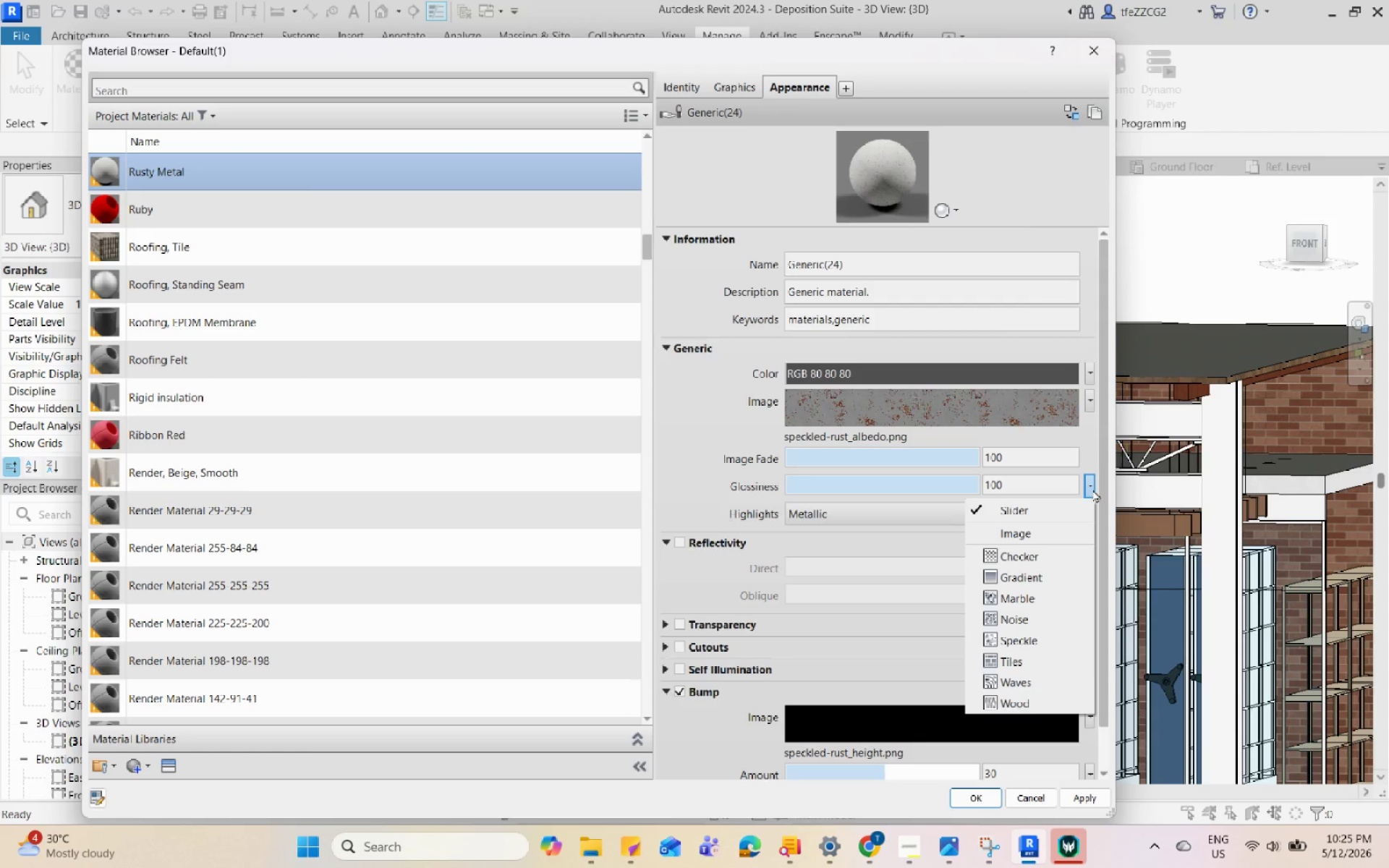 
left_click([1092, 490])
 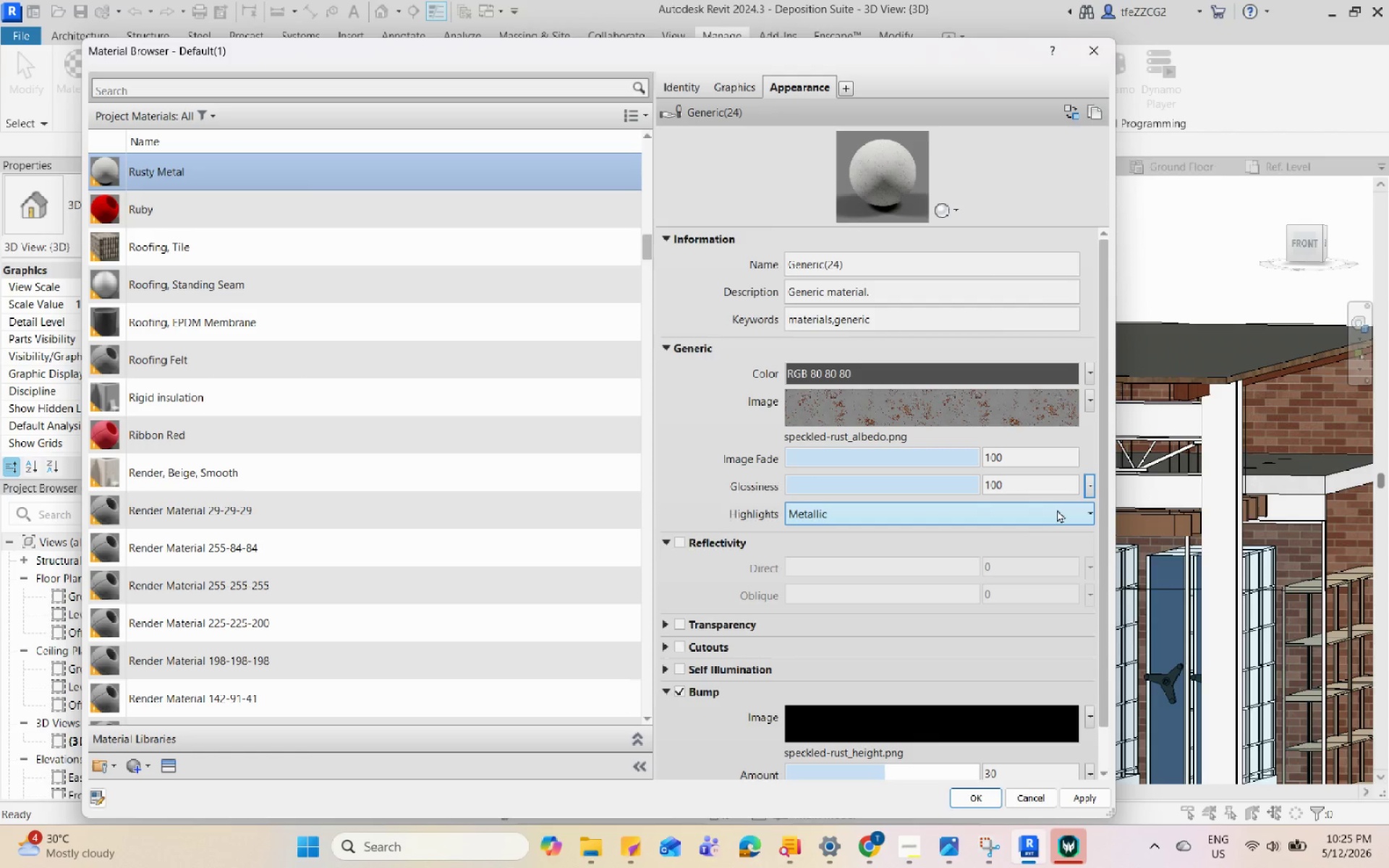 
double_click([1057, 509])
 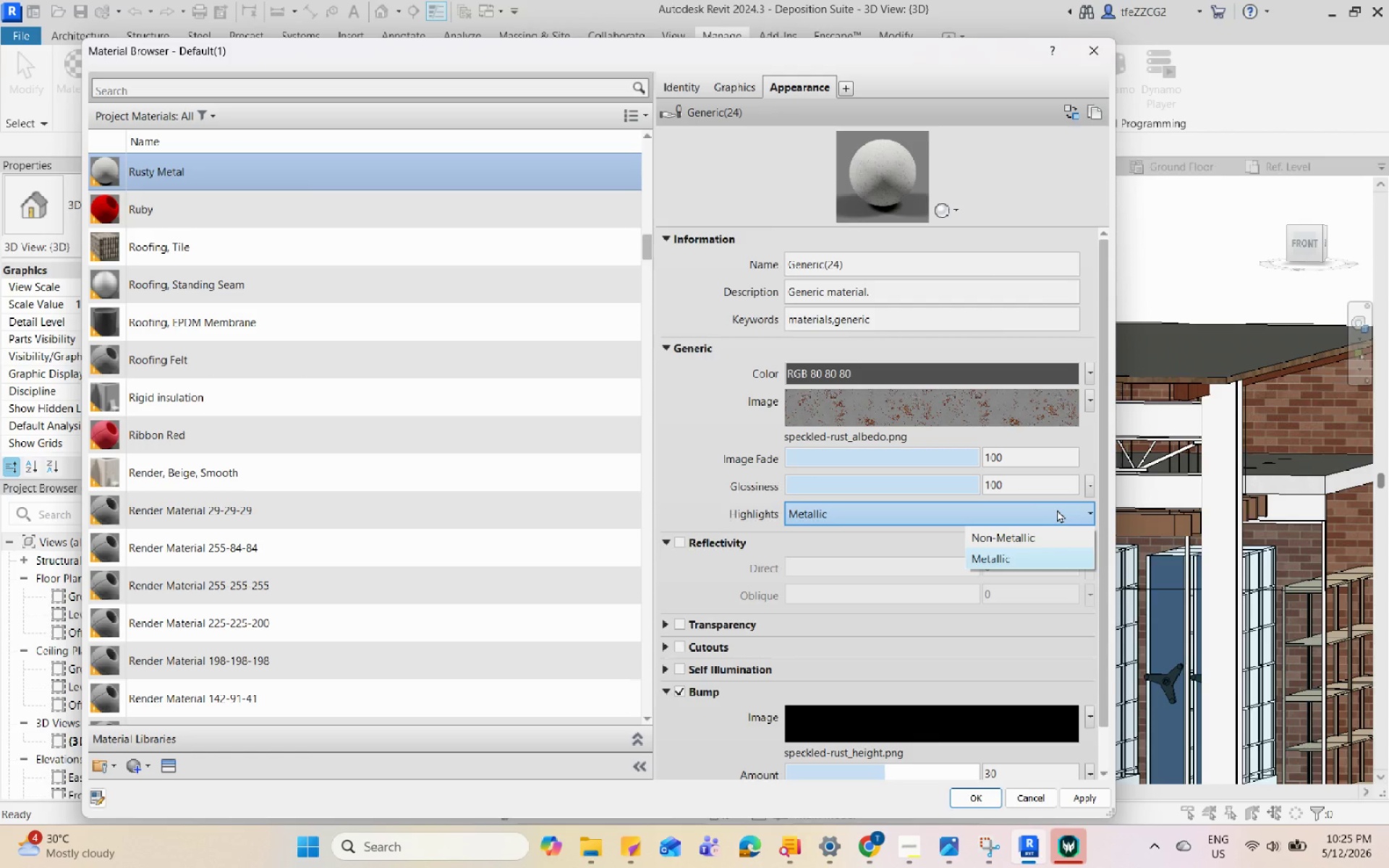 
triple_click([1057, 509])
 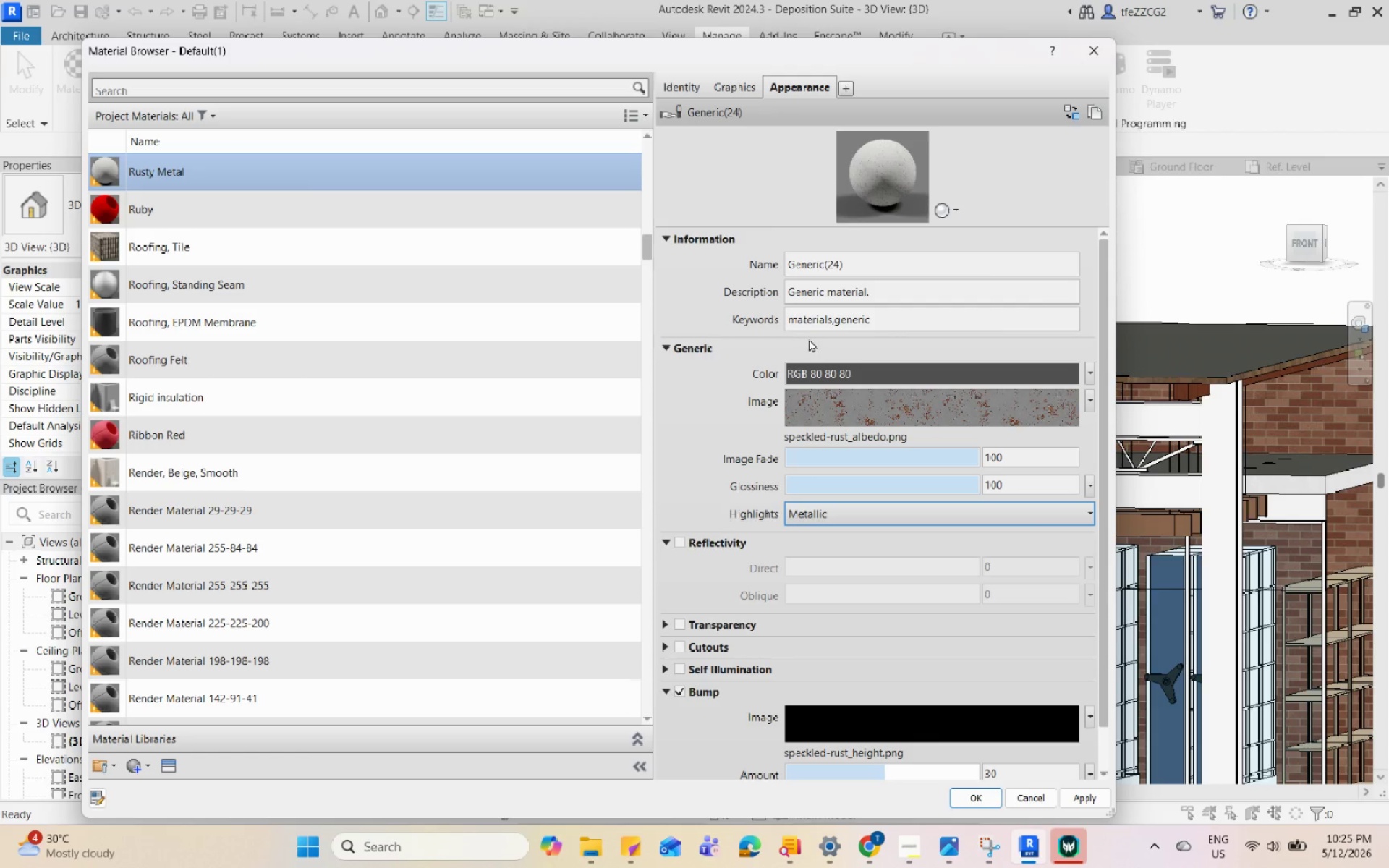 
scroll: coordinate [713, 671], scroll_direction: down, amount: 3.0
 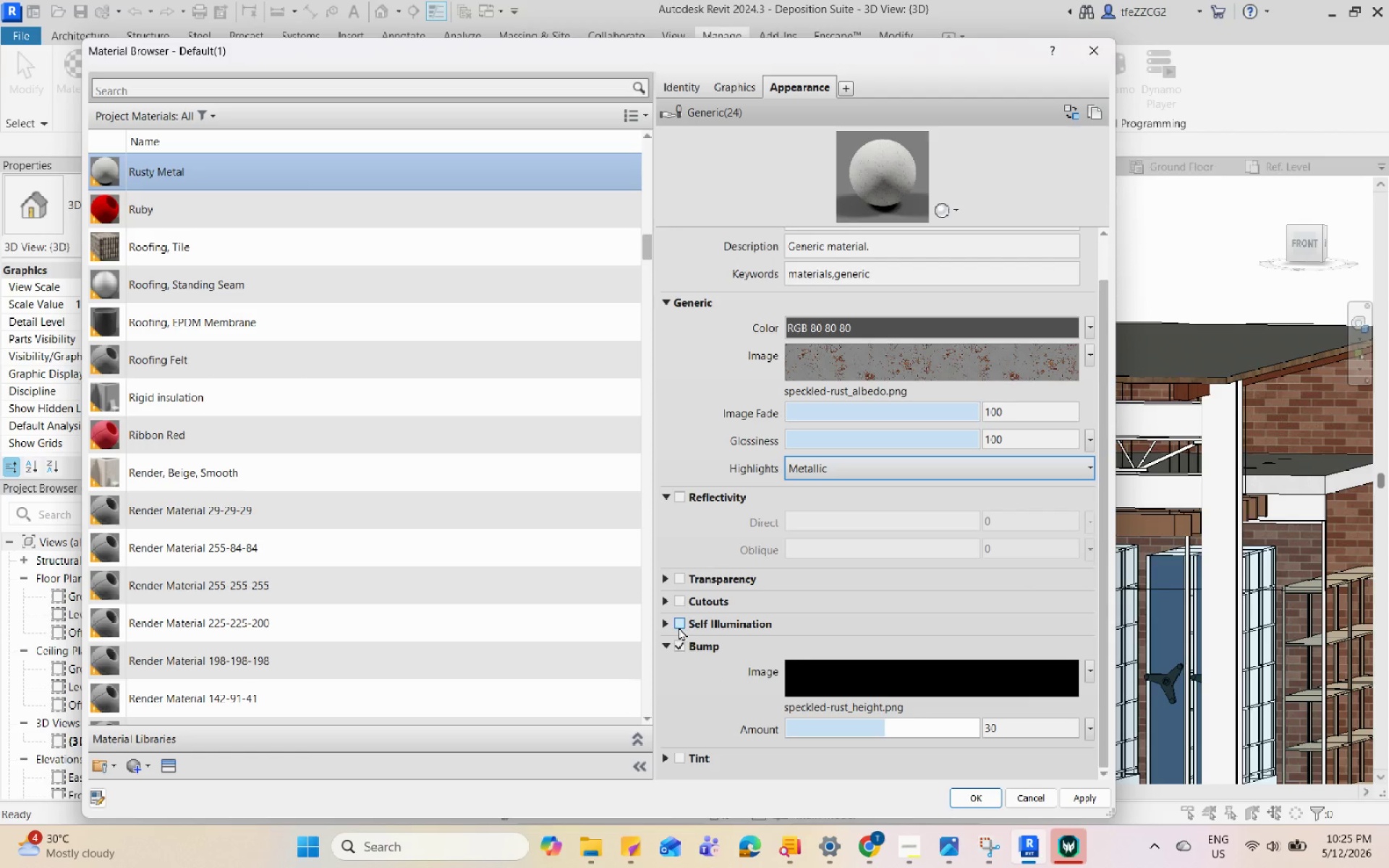 
scroll: coordinate [708, 519], scroll_direction: up, amount: 2.0
 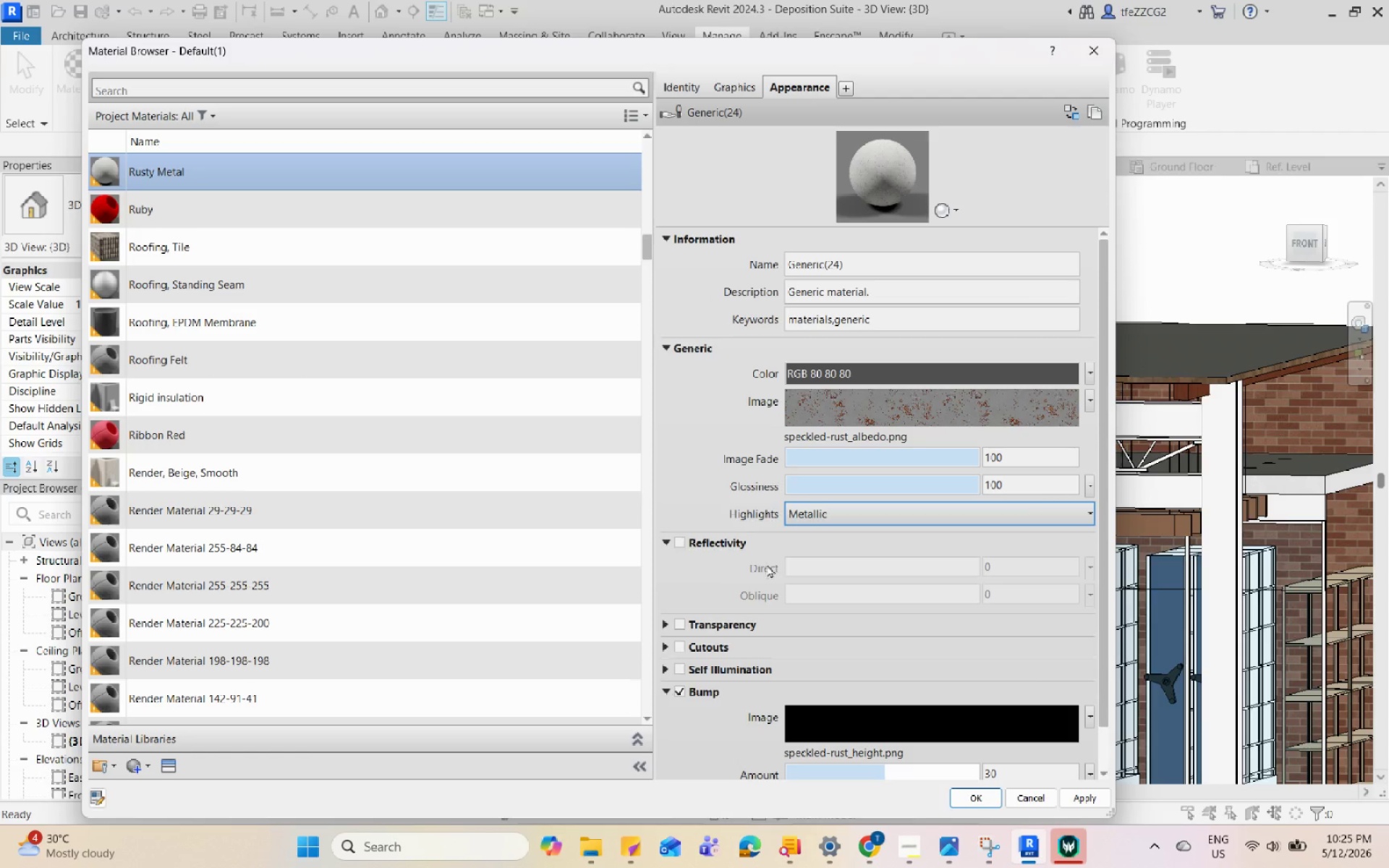 
left_click([687, 542])
 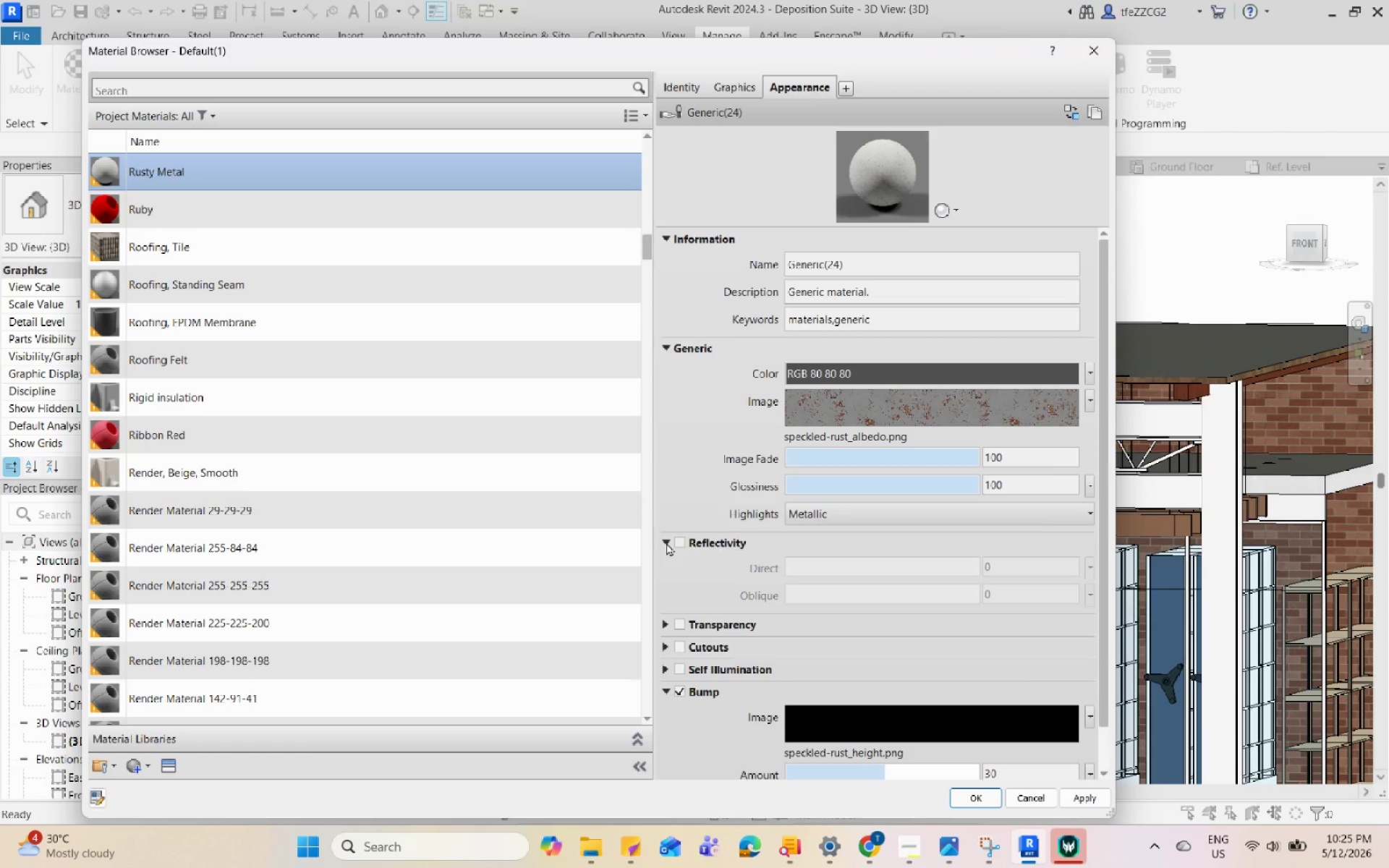 
double_click([679, 545])
 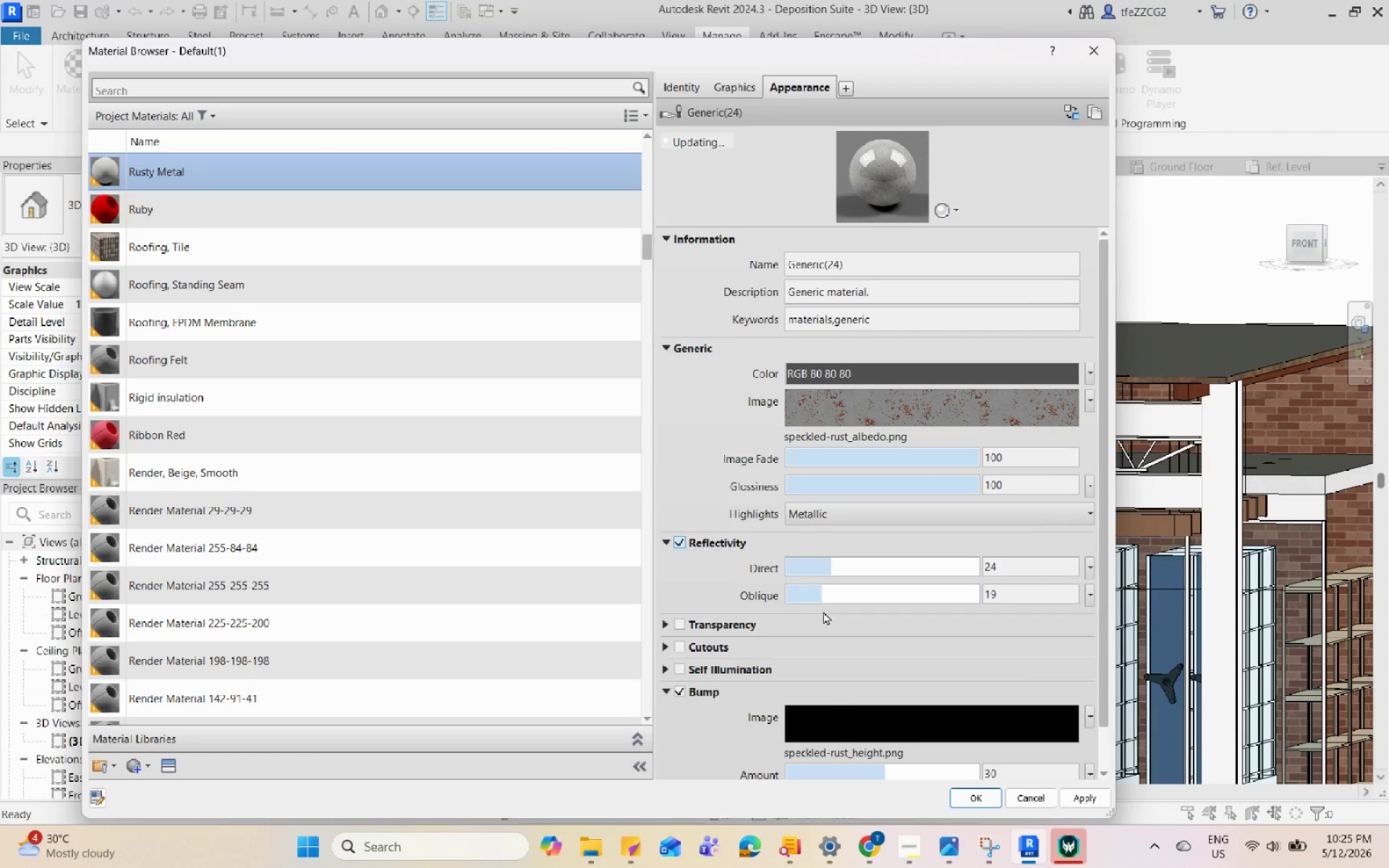 
left_click_drag(start_coordinate=[819, 590], to_coordinate=[800, 594])
 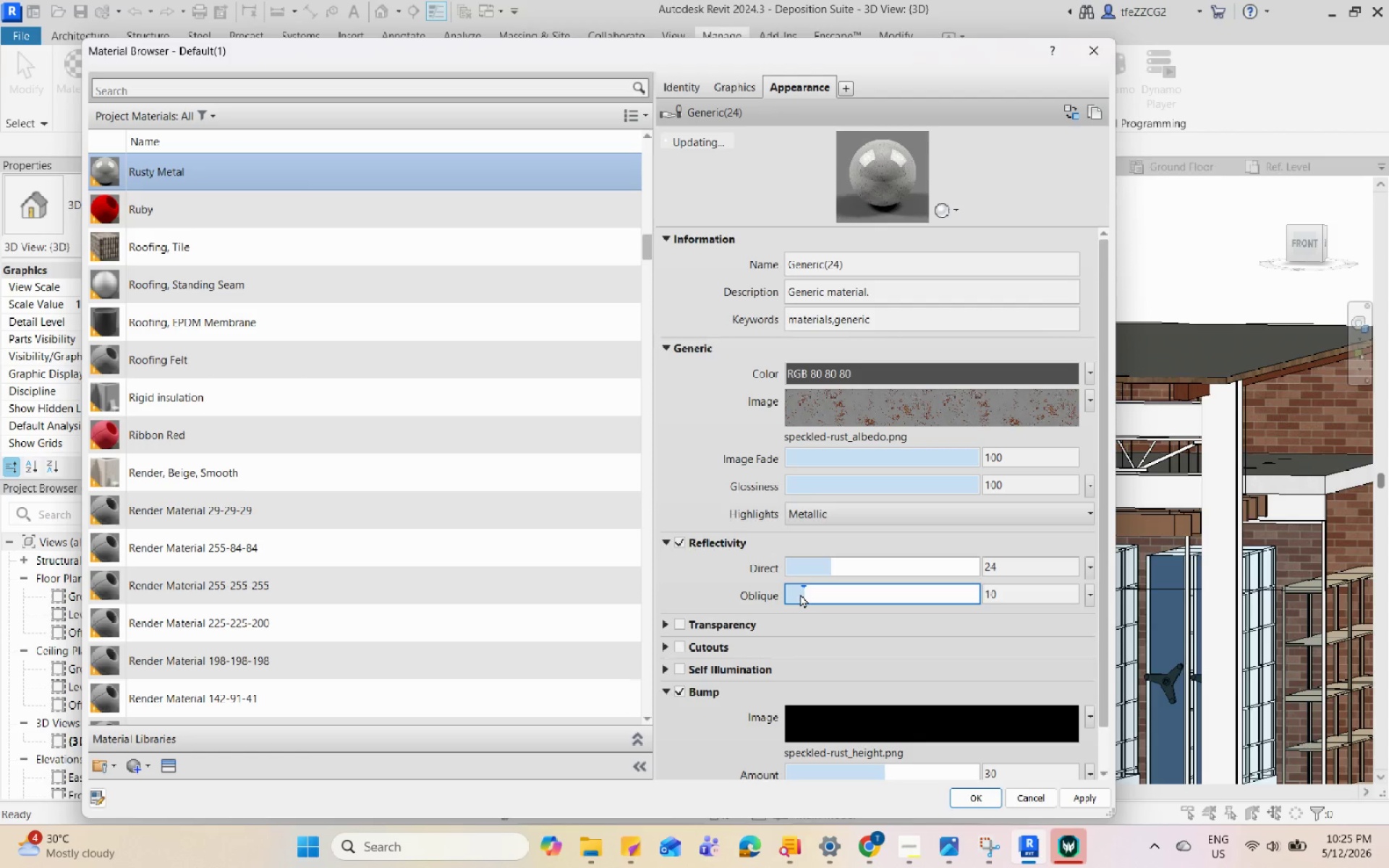 
left_click_drag(start_coordinate=[800, 594], to_coordinate=[792, 594])
 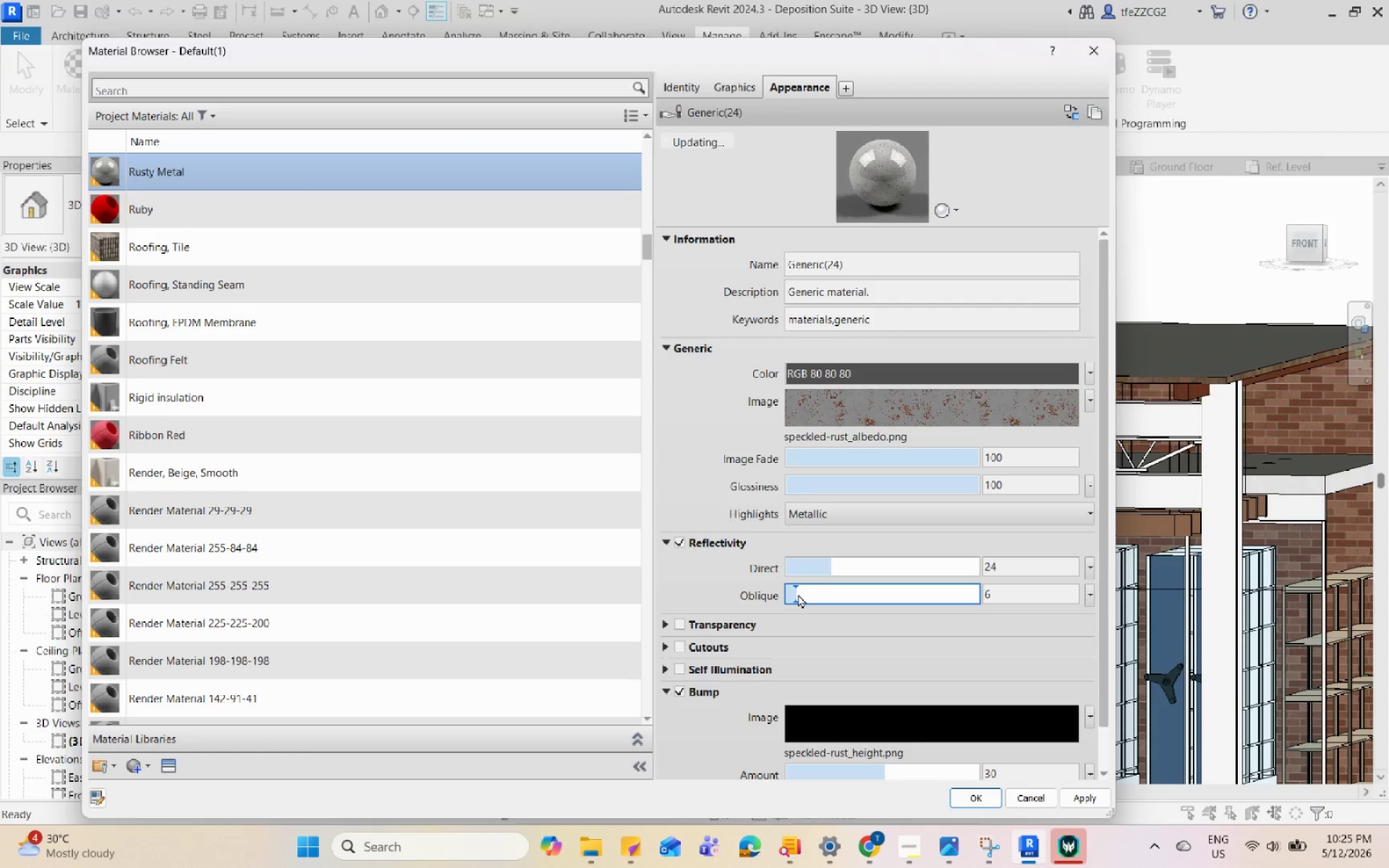 
left_click_drag(start_coordinate=[798, 594], to_coordinate=[786, 597])
 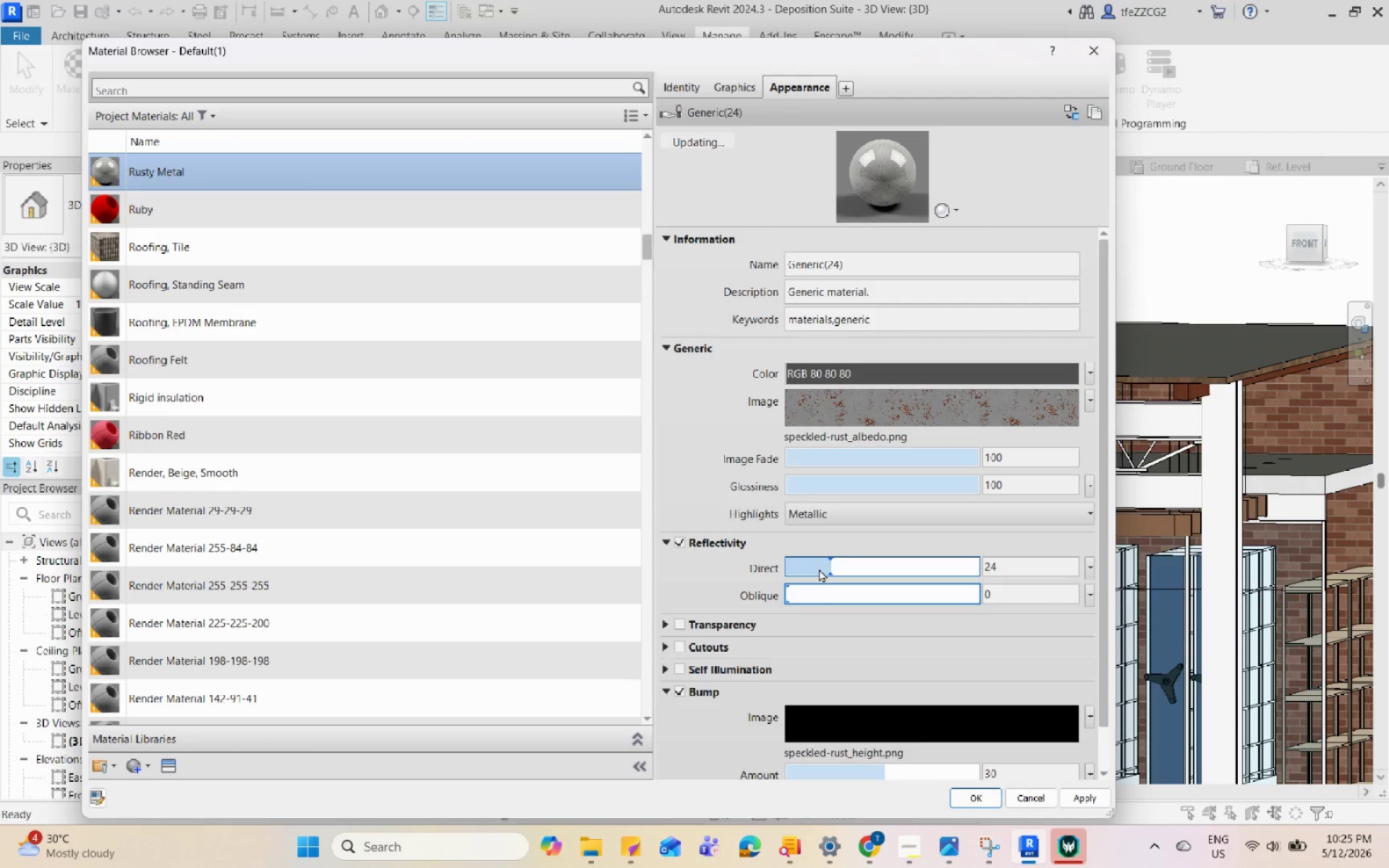 
left_click_drag(start_coordinate=[832, 565], to_coordinate=[778, 572])
 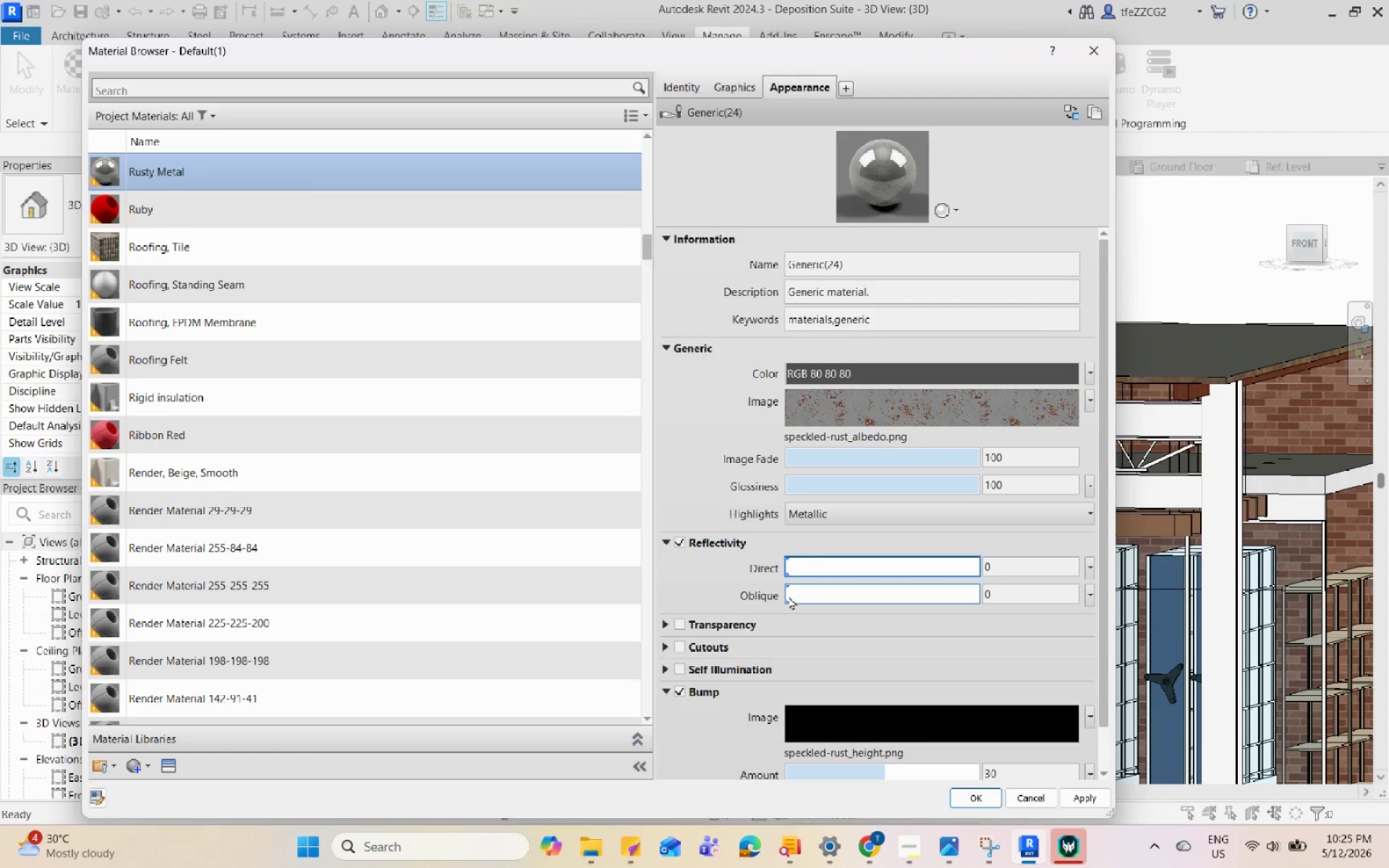 
left_click_drag(start_coordinate=[785, 595], to_coordinate=[820, 595])
 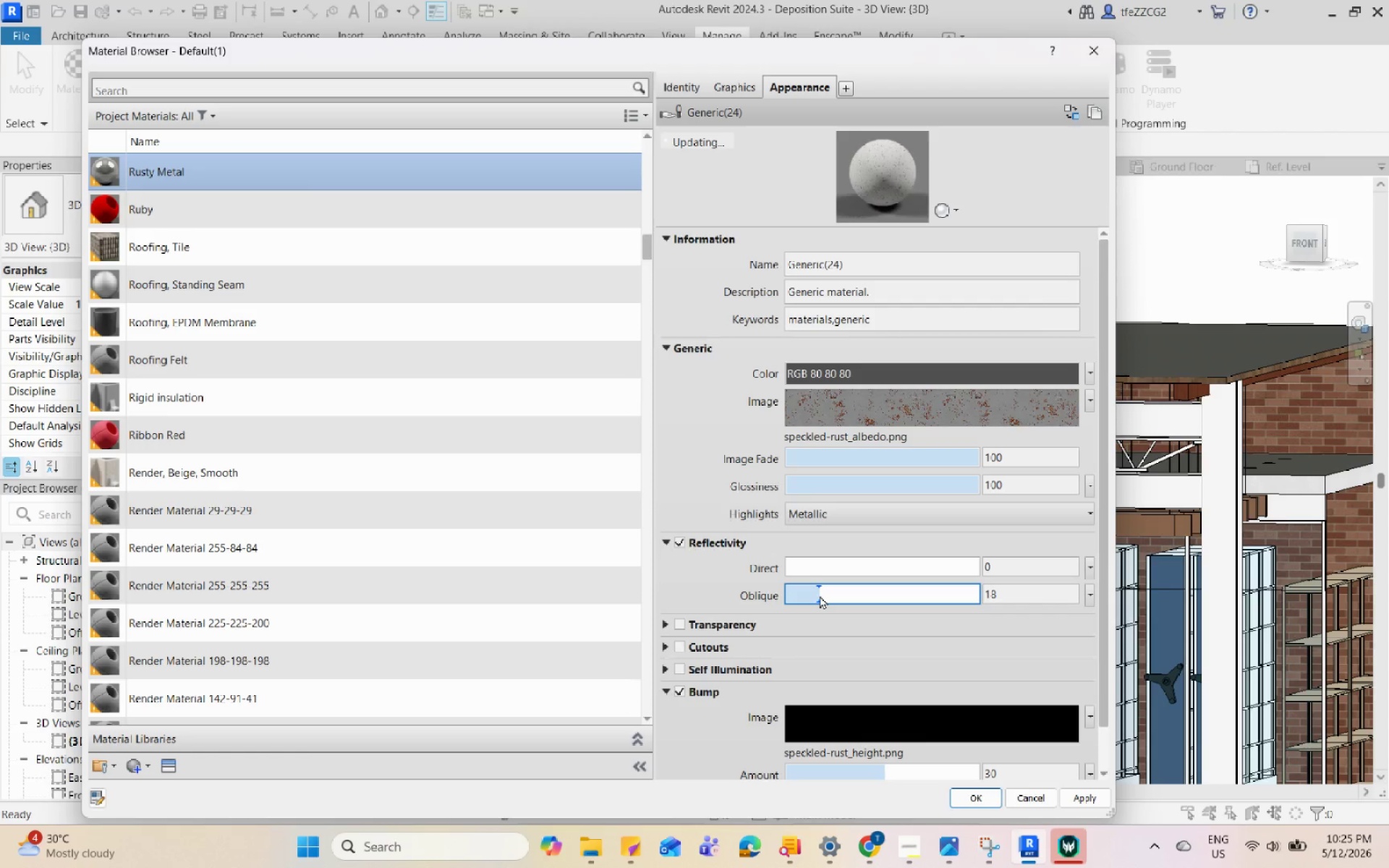 
left_click_drag(start_coordinate=[820, 595], to_coordinate=[844, 595])
 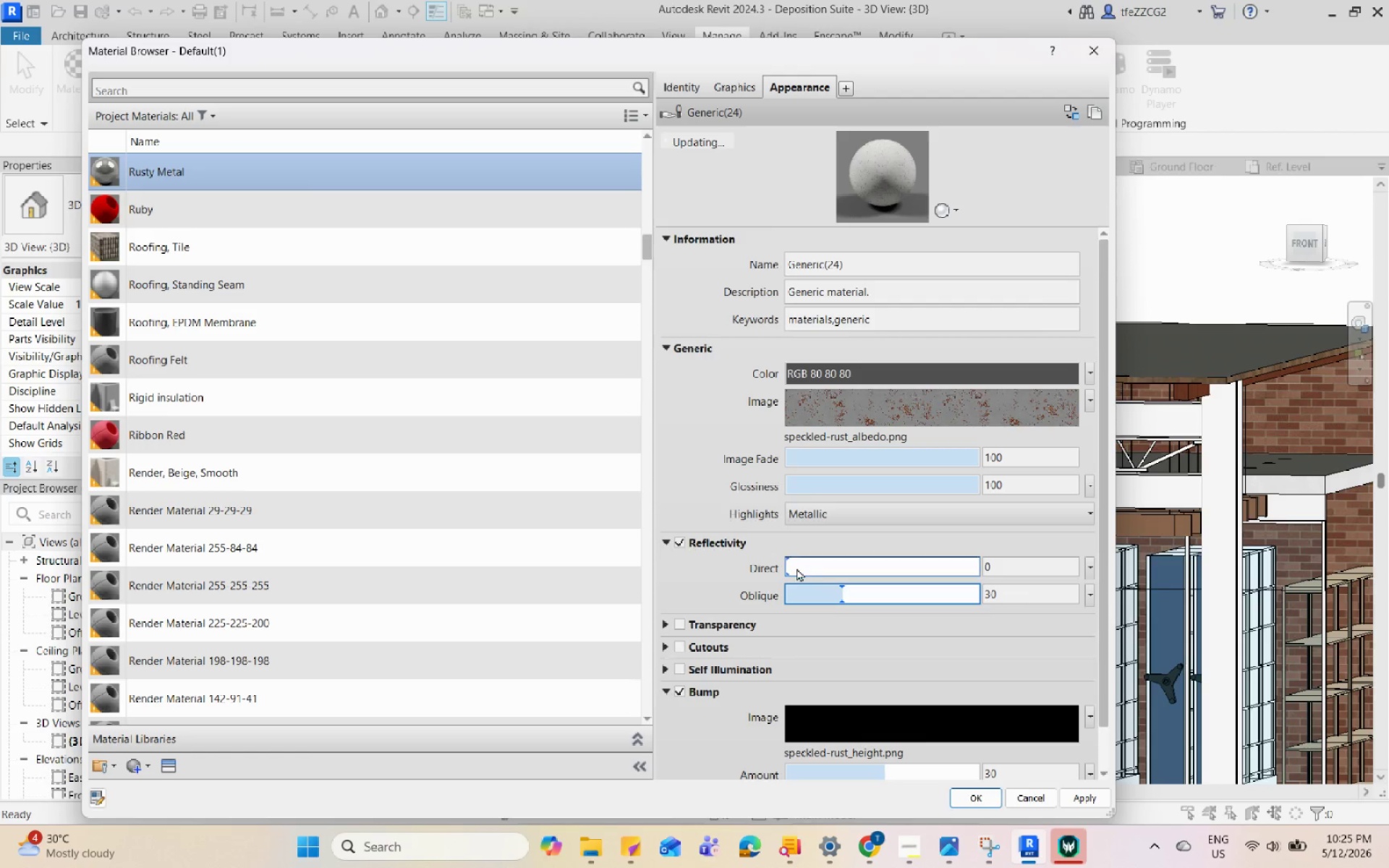 
left_click_drag(start_coordinate=[788, 566], to_coordinate=[804, 563])
 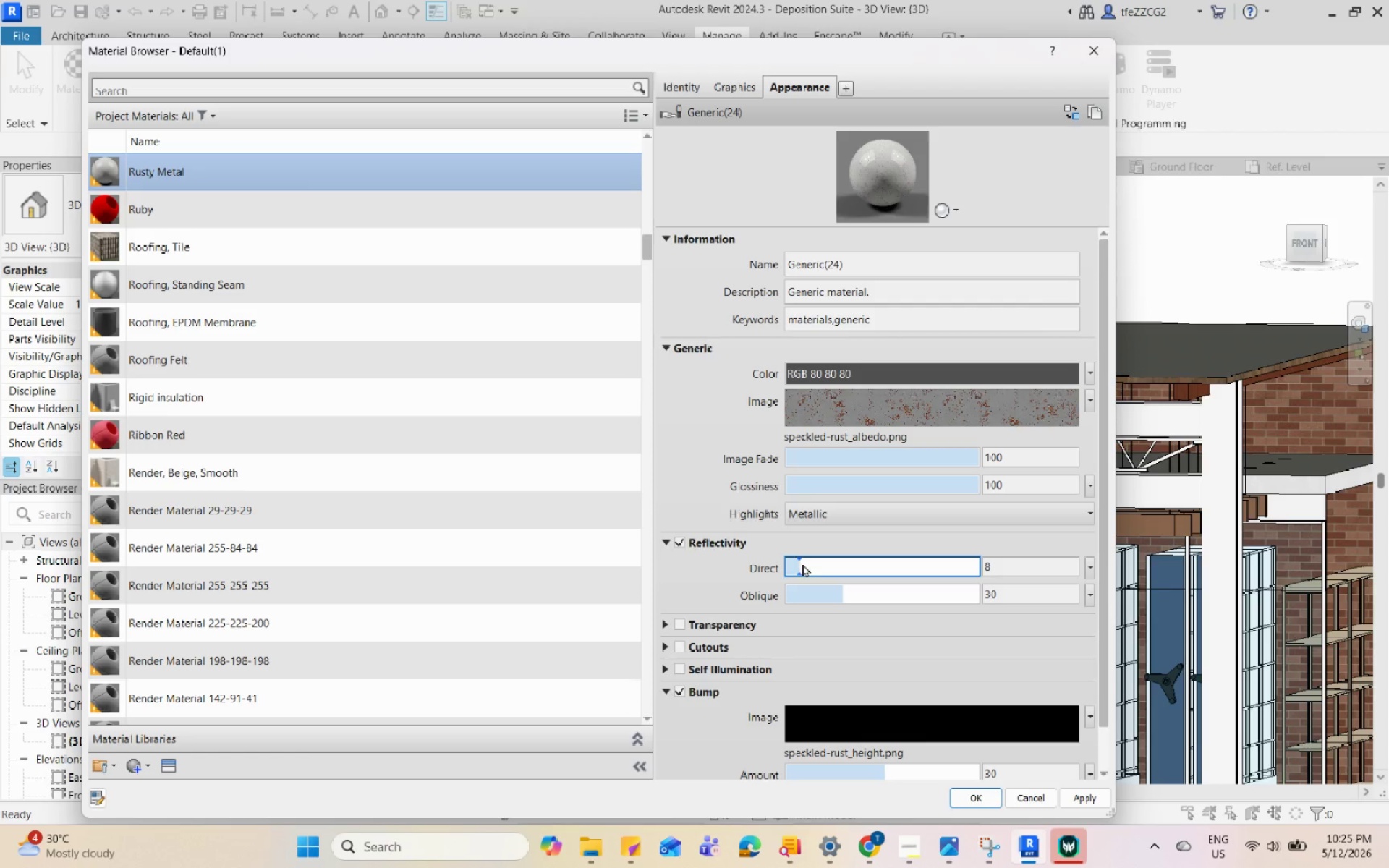 
left_click_drag(start_coordinate=[802, 563], to_coordinate=[793, 566])
 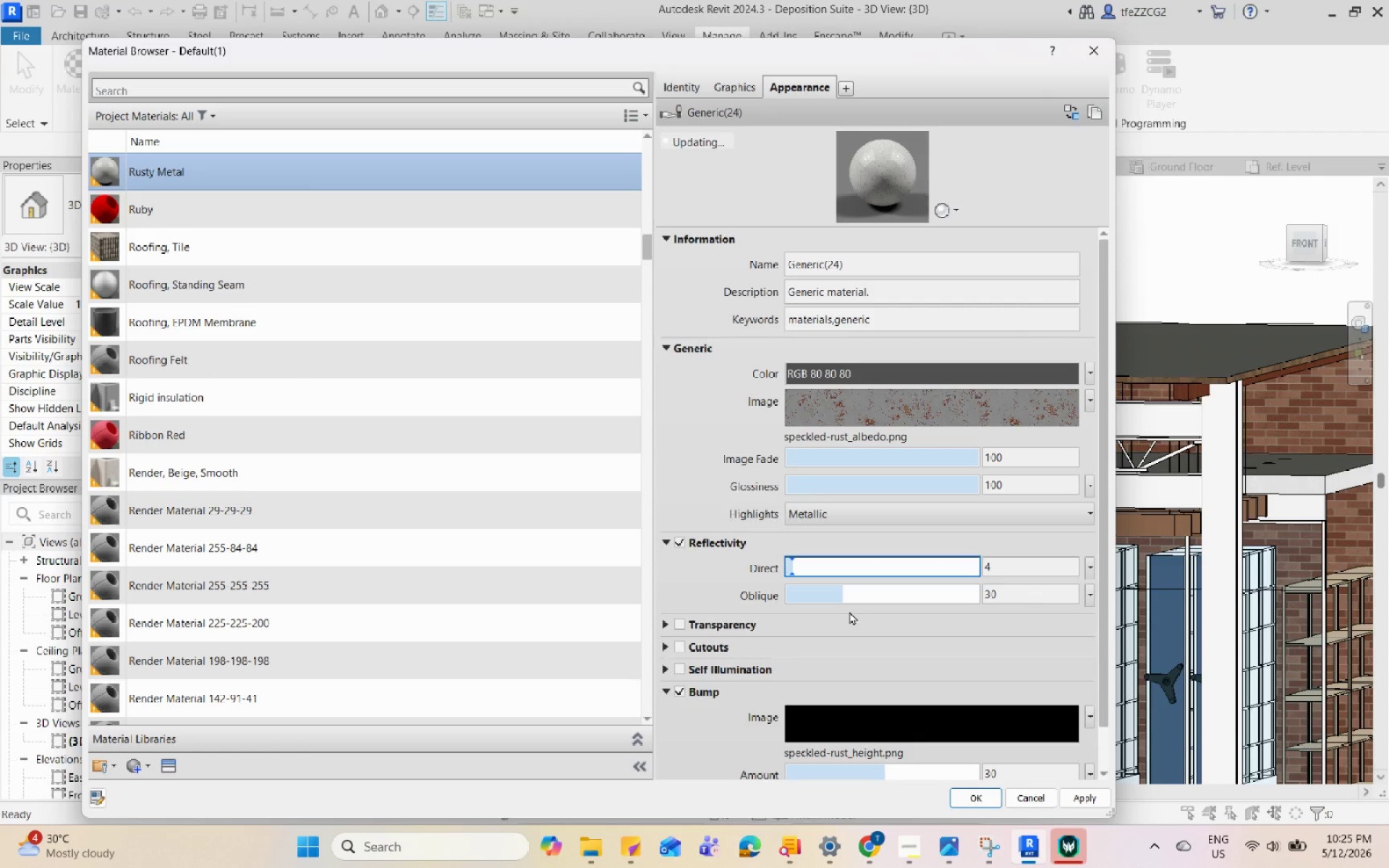 
left_click_drag(start_coordinate=[844, 592], to_coordinate=[868, 592])
 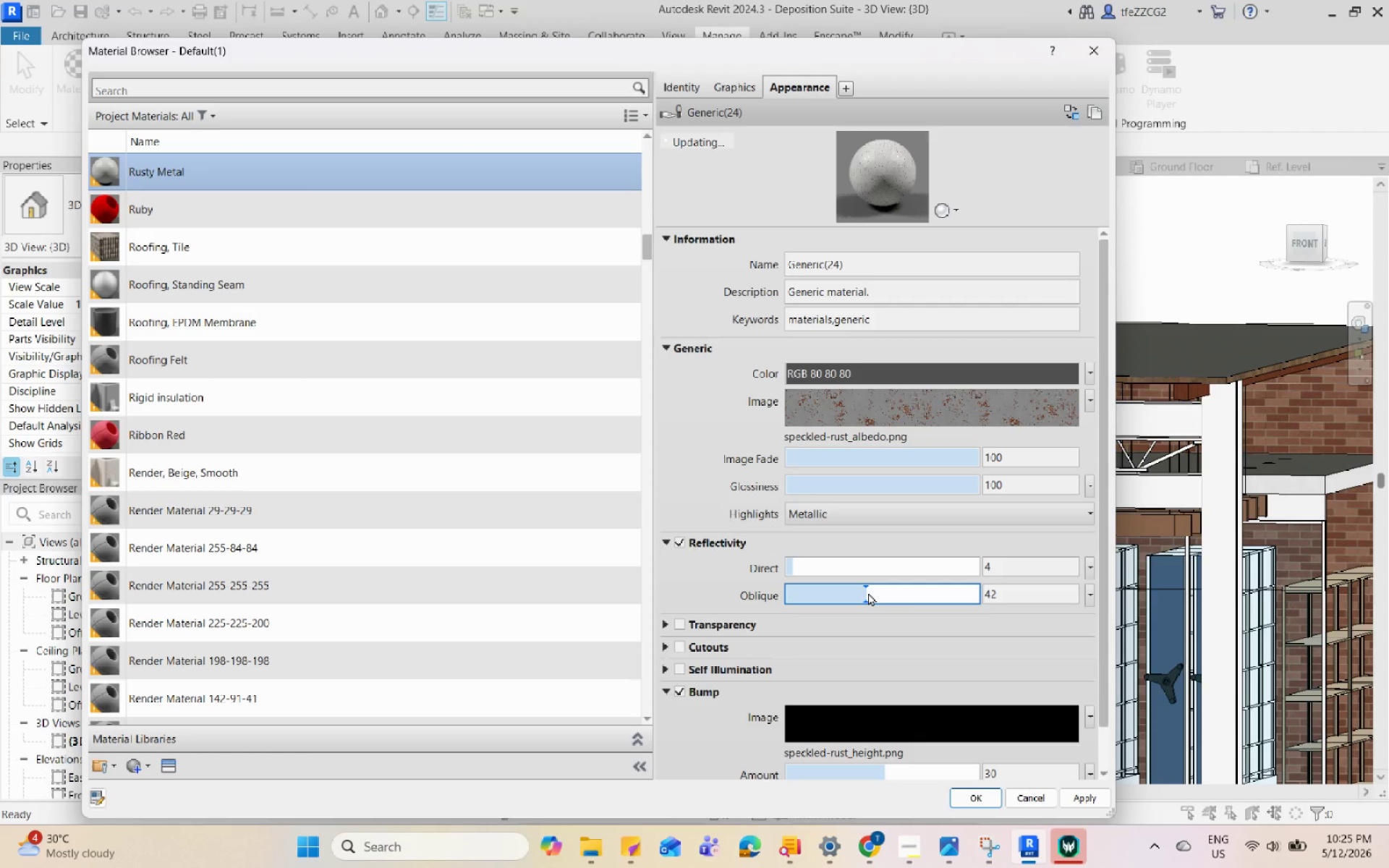 
left_click_drag(start_coordinate=[868, 592], to_coordinate=[906, 597])
 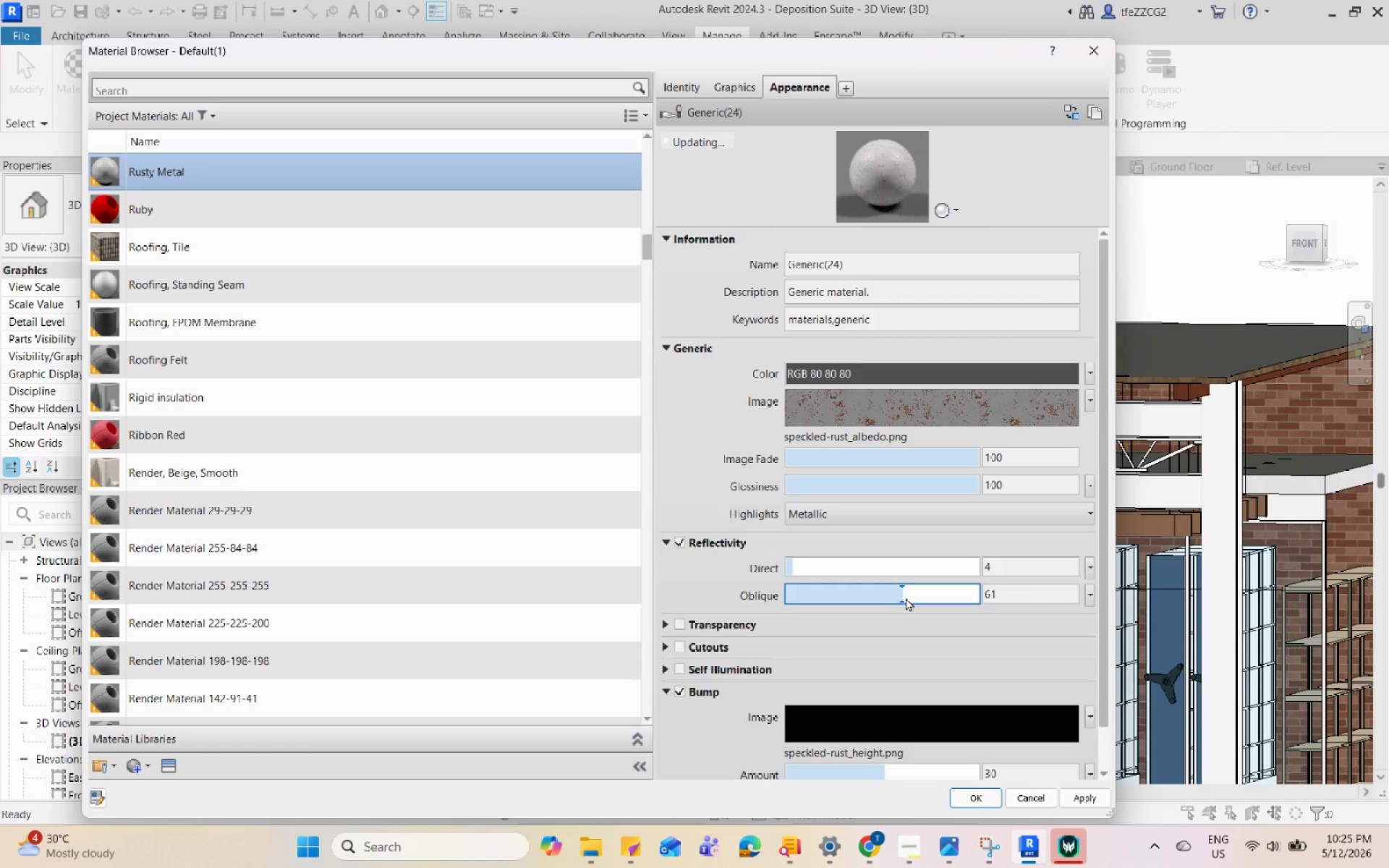 
left_click_drag(start_coordinate=[906, 597], to_coordinate=[959, 597])
 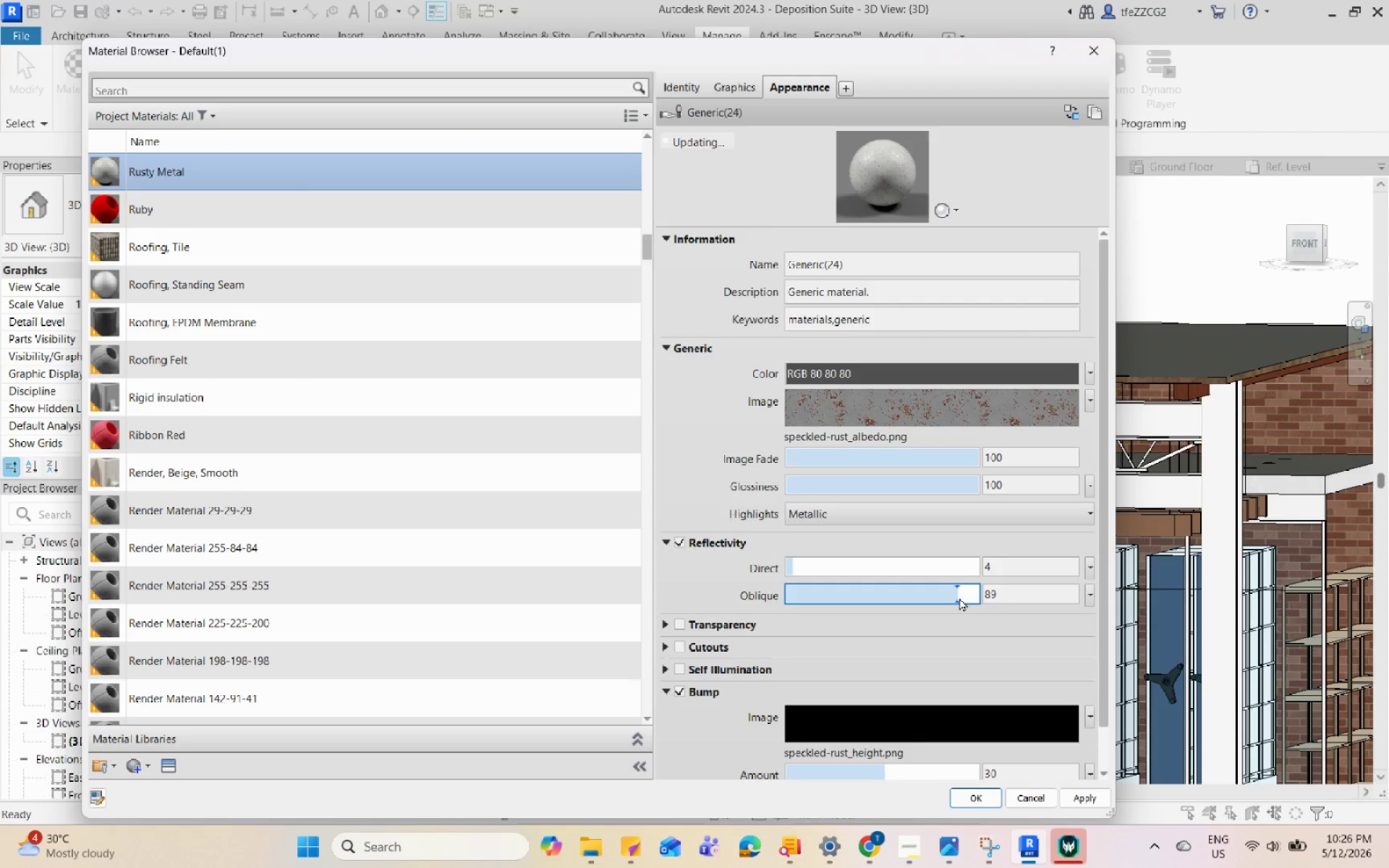 
left_click_drag(start_coordinate=[959, 597], to_coordinate=[946, 602])
 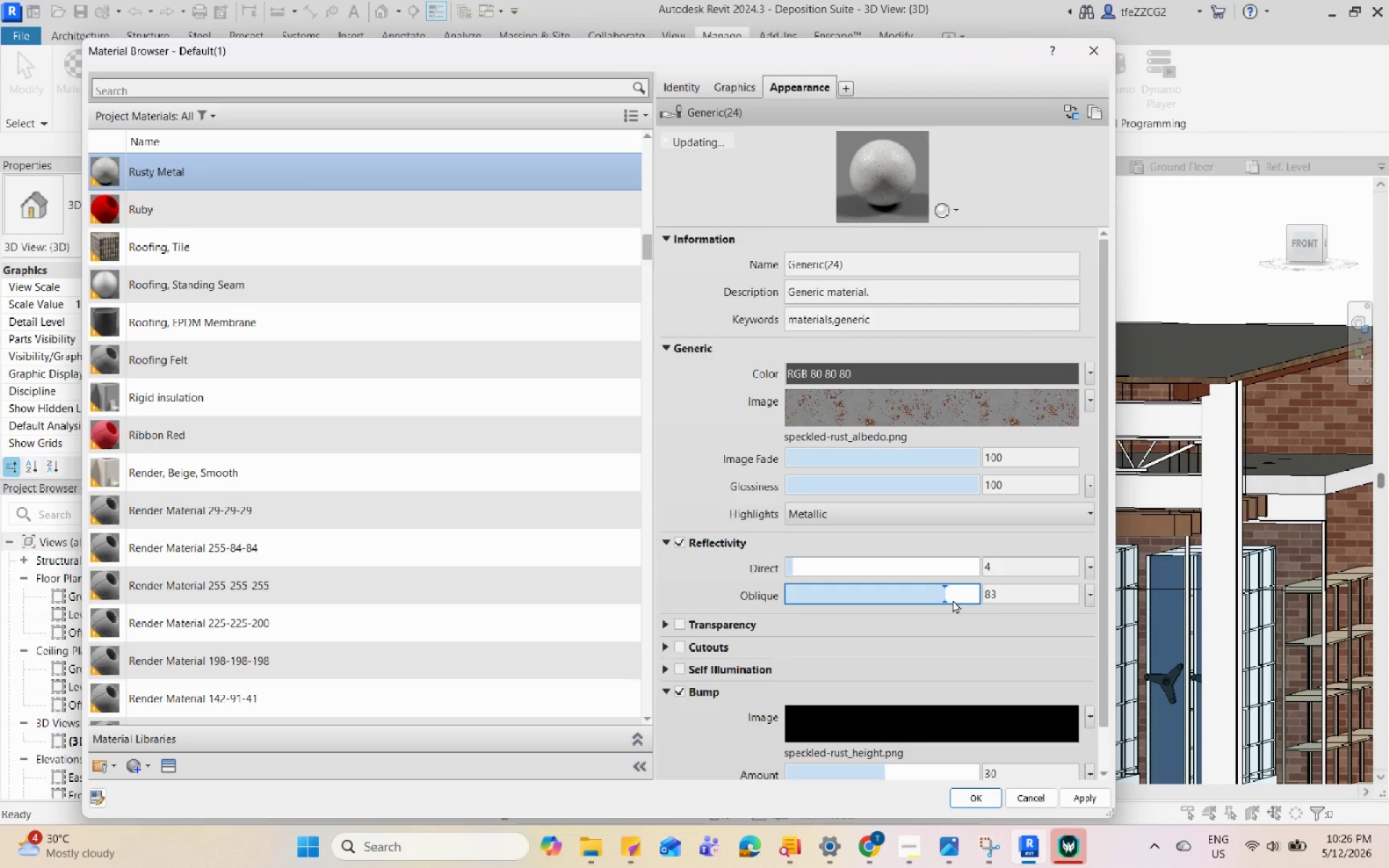 
left_click_drag(start_coordinate=[951, 600], to_coordinate=[926, 599])
 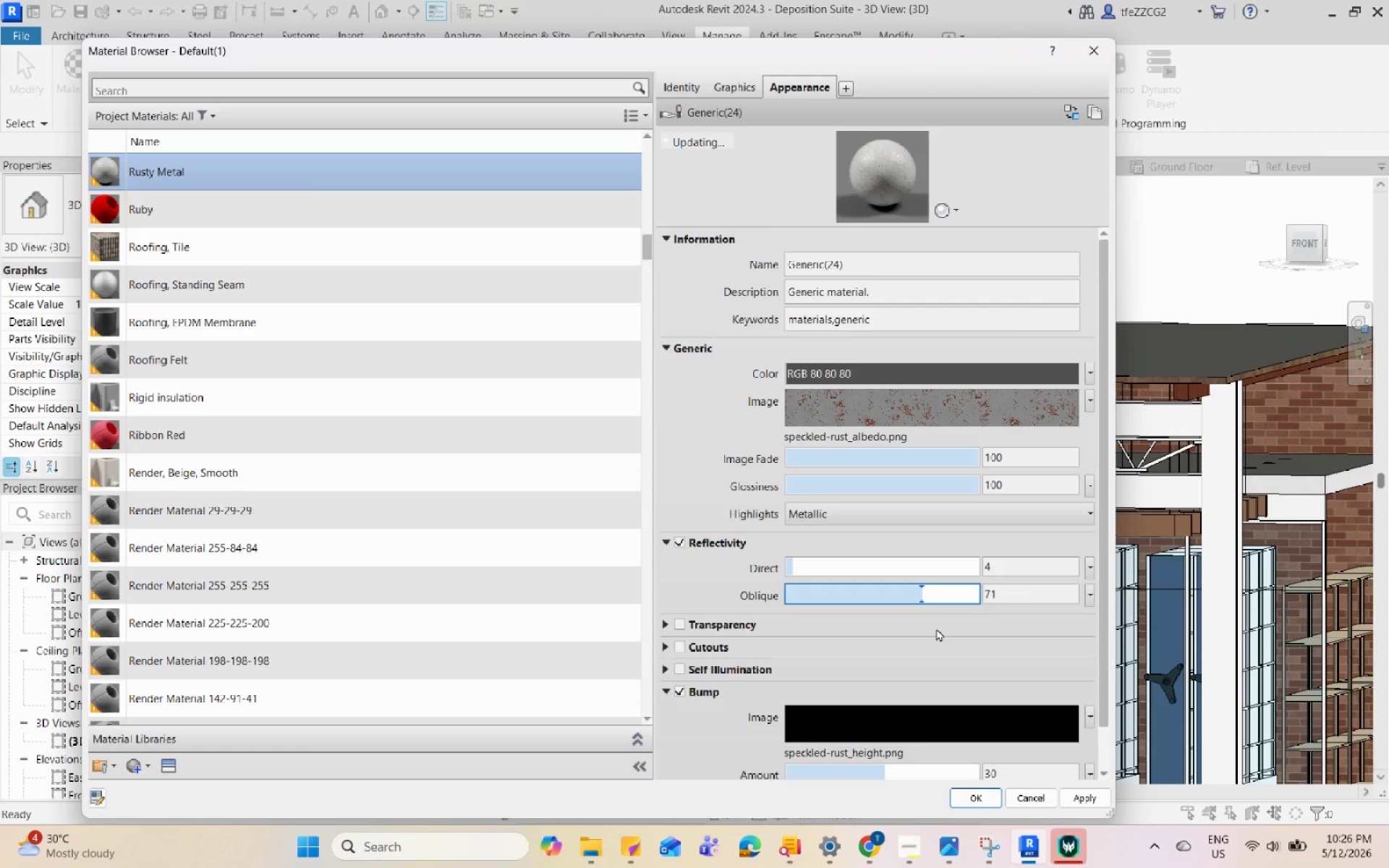 
scroll: coordinate [936, 628], scroll_direction: down, amount: 3.0
 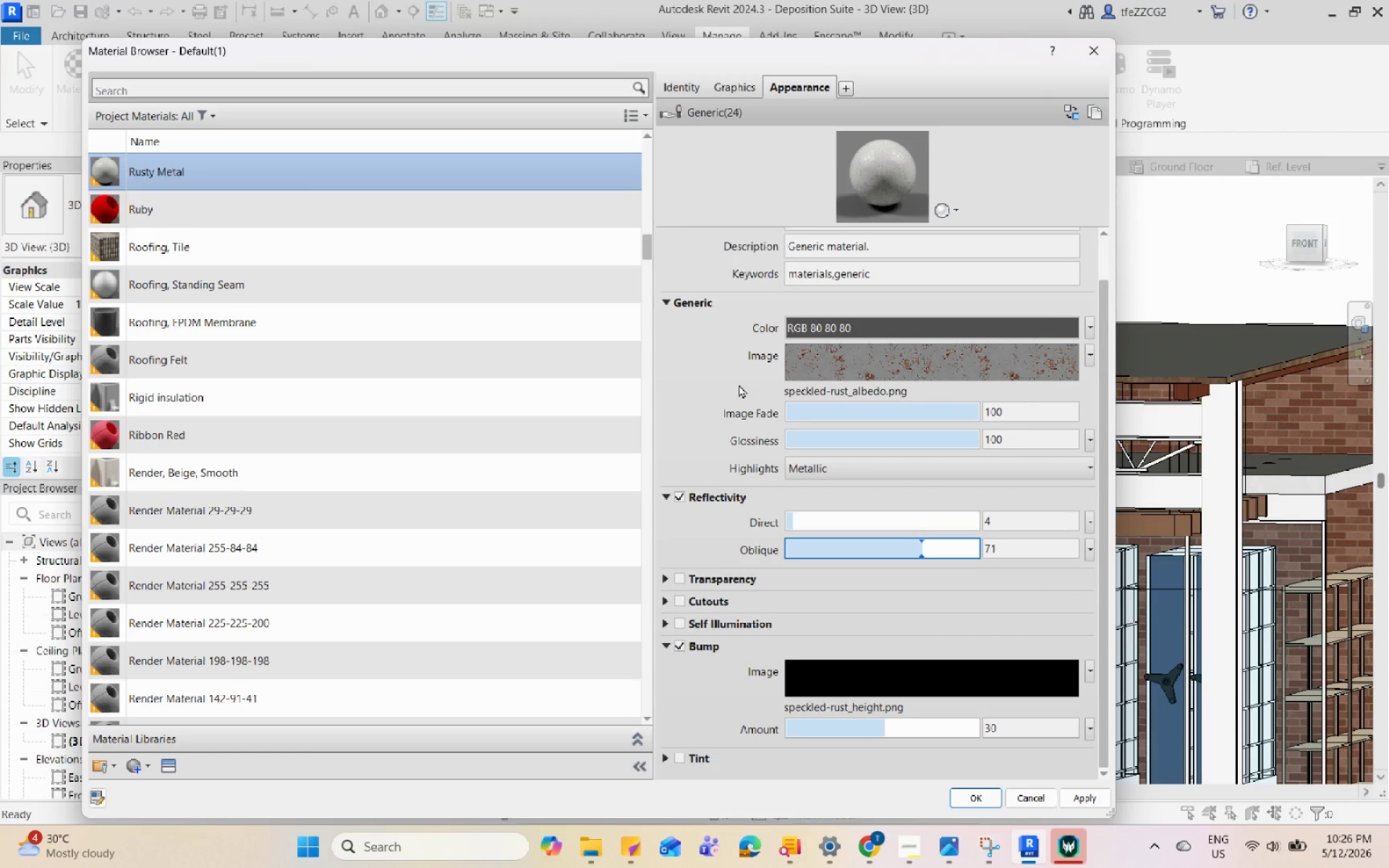 
scroll: coordinate [720, 328], scroll_direction: up, amount: 2.0
 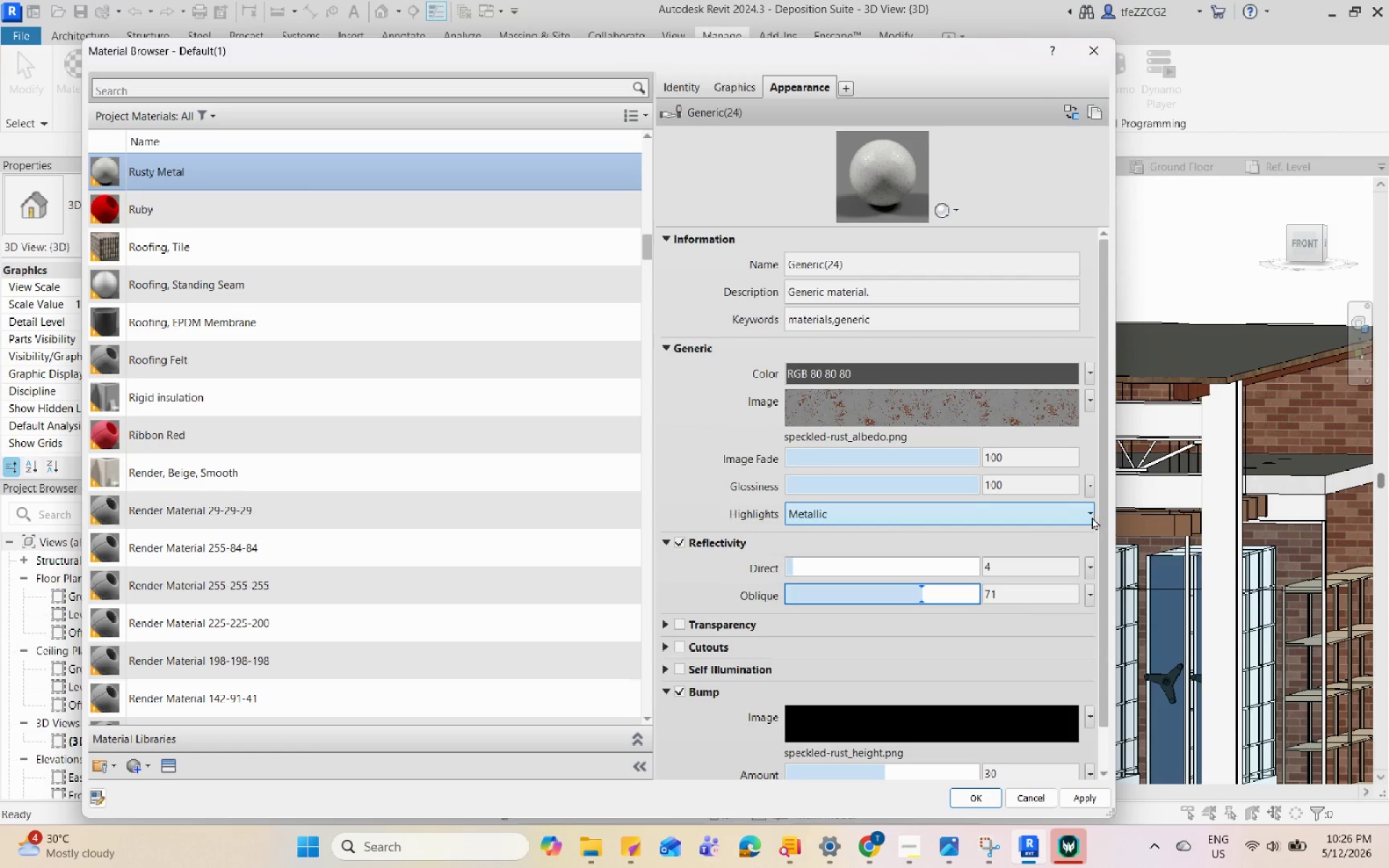 
double_click([1091, 490])
 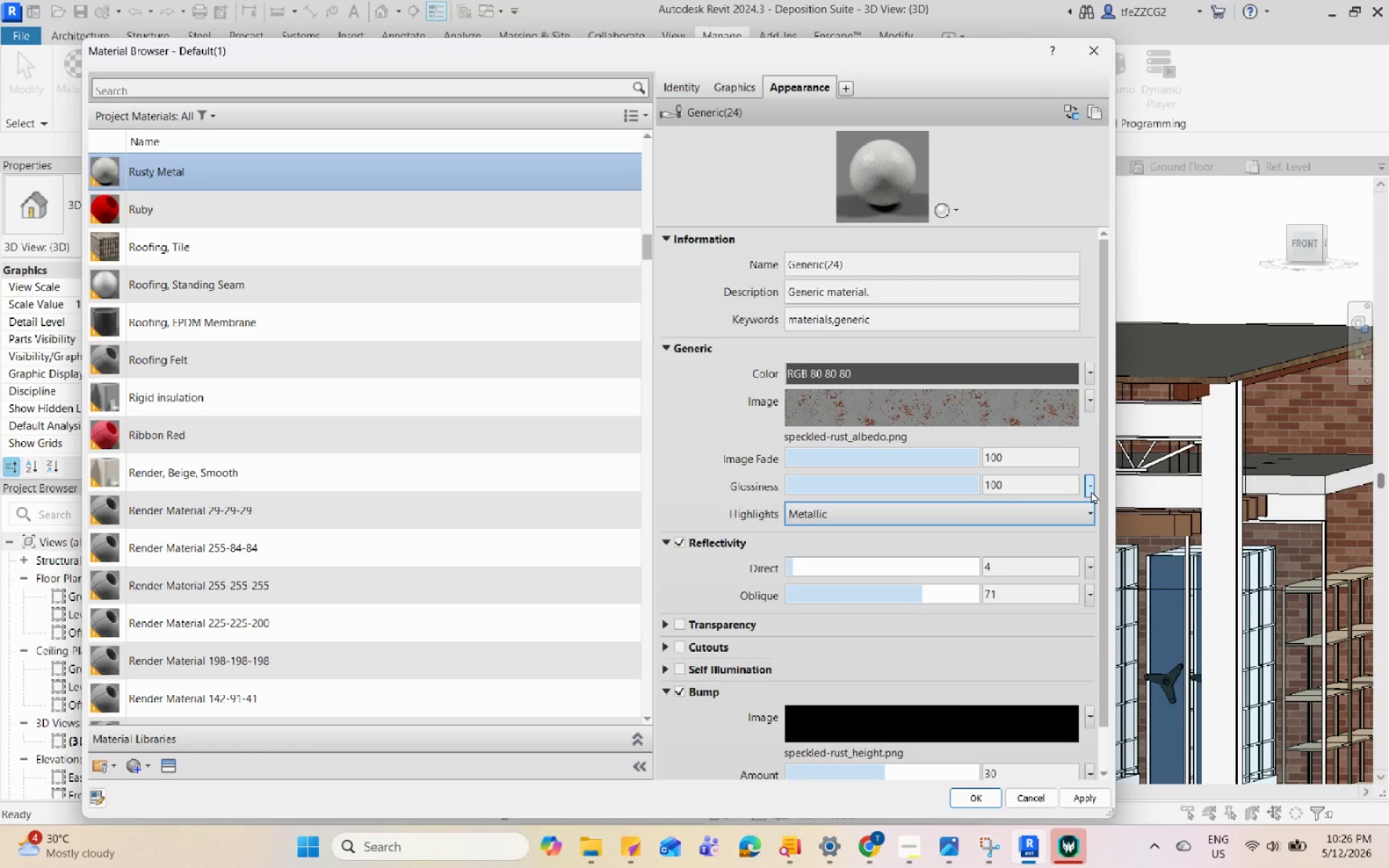 
triple_click([1091, 490])
 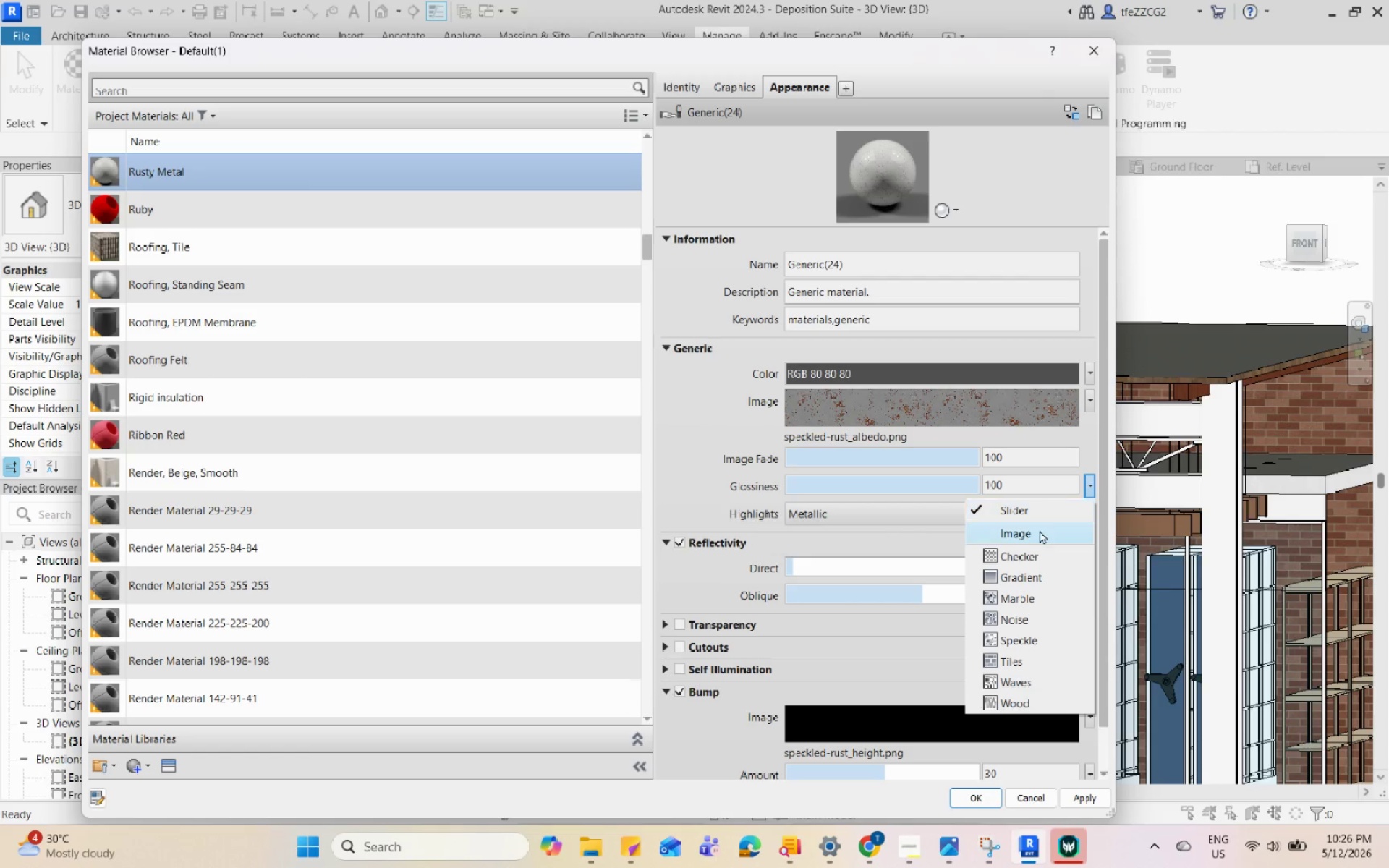 
left_click([1037, 534])
 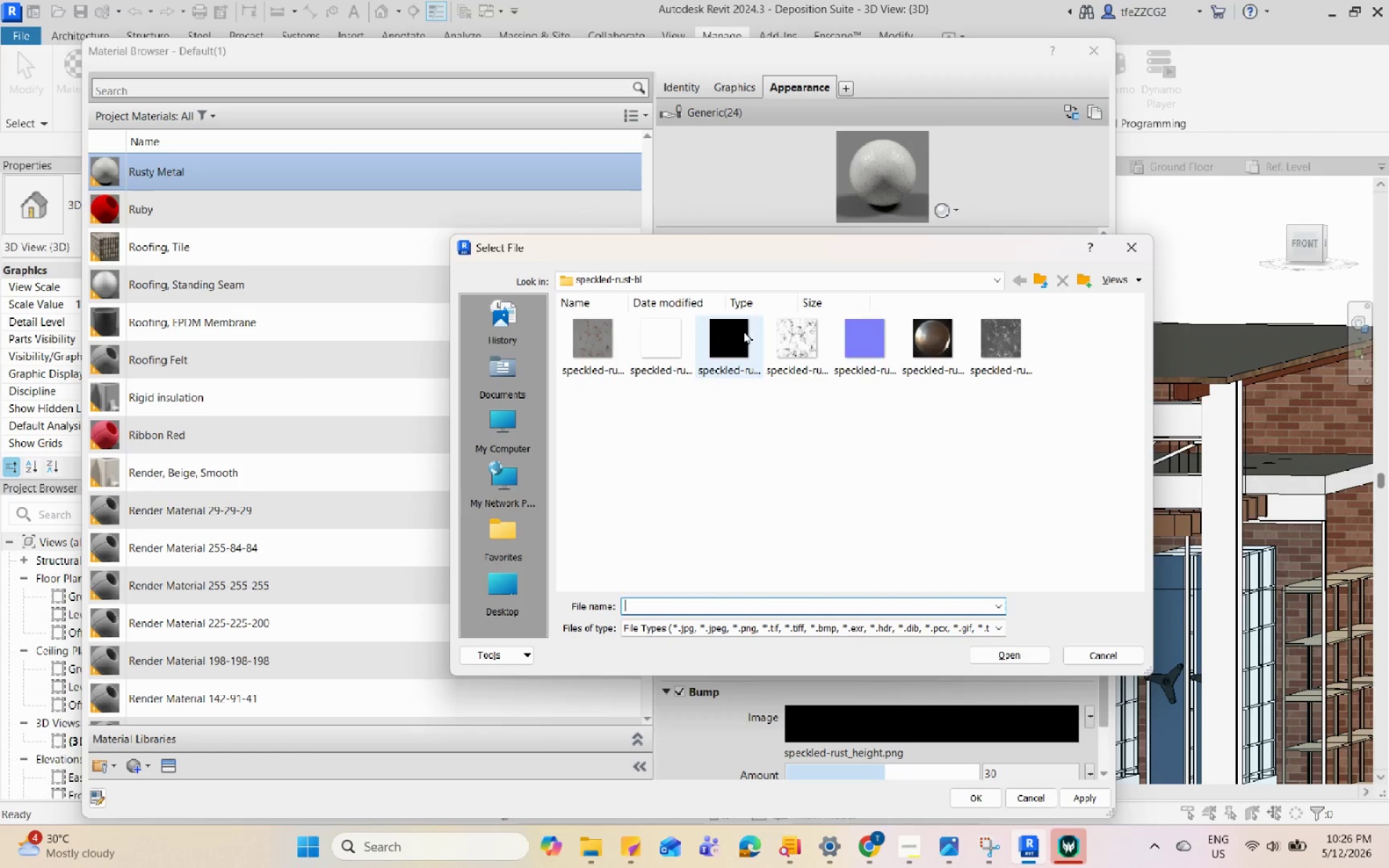 
left_click([1032, 355])
 